 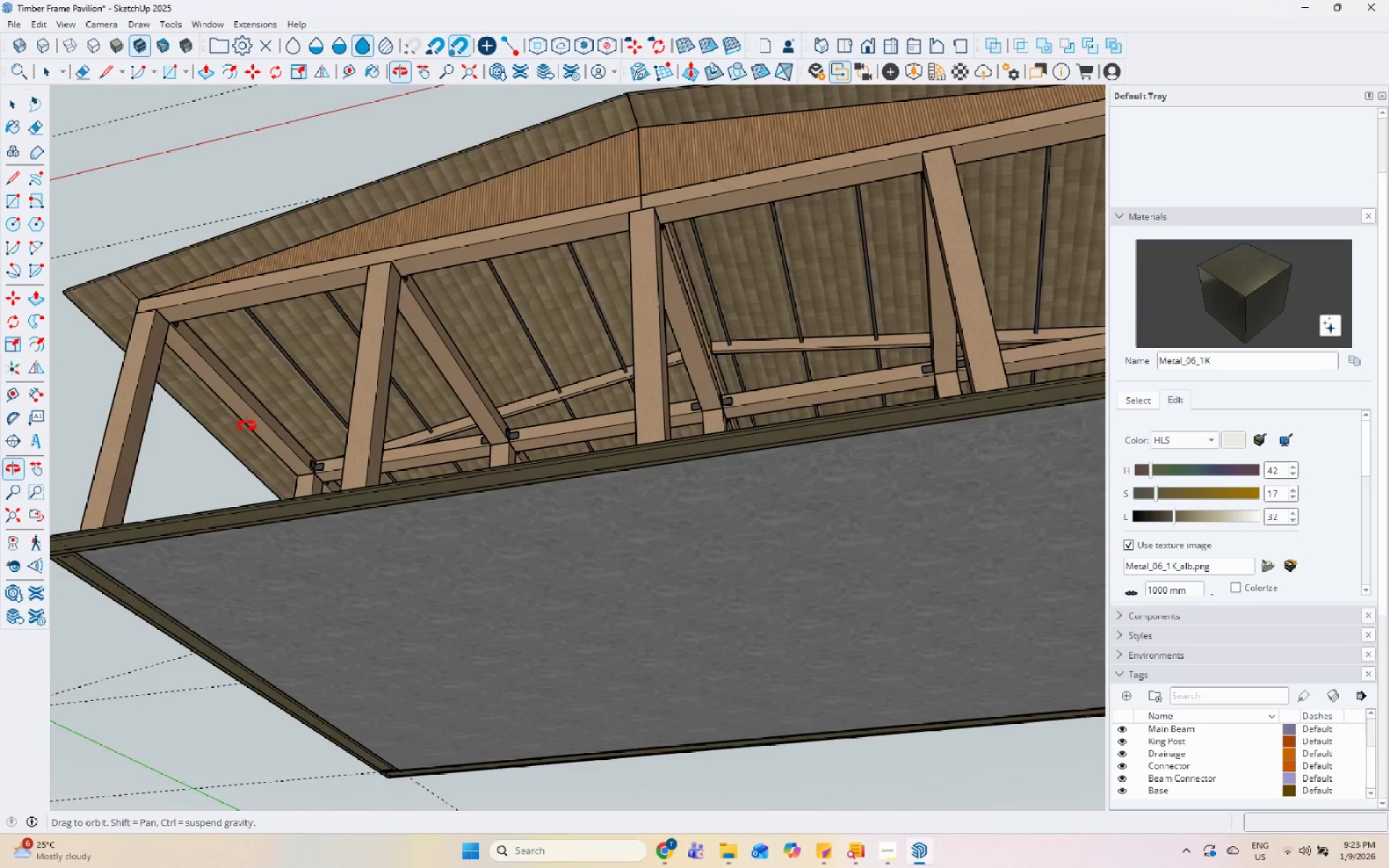 
scroll: coordinate [494, 501], scroll_direction: up, amount: 6.0
 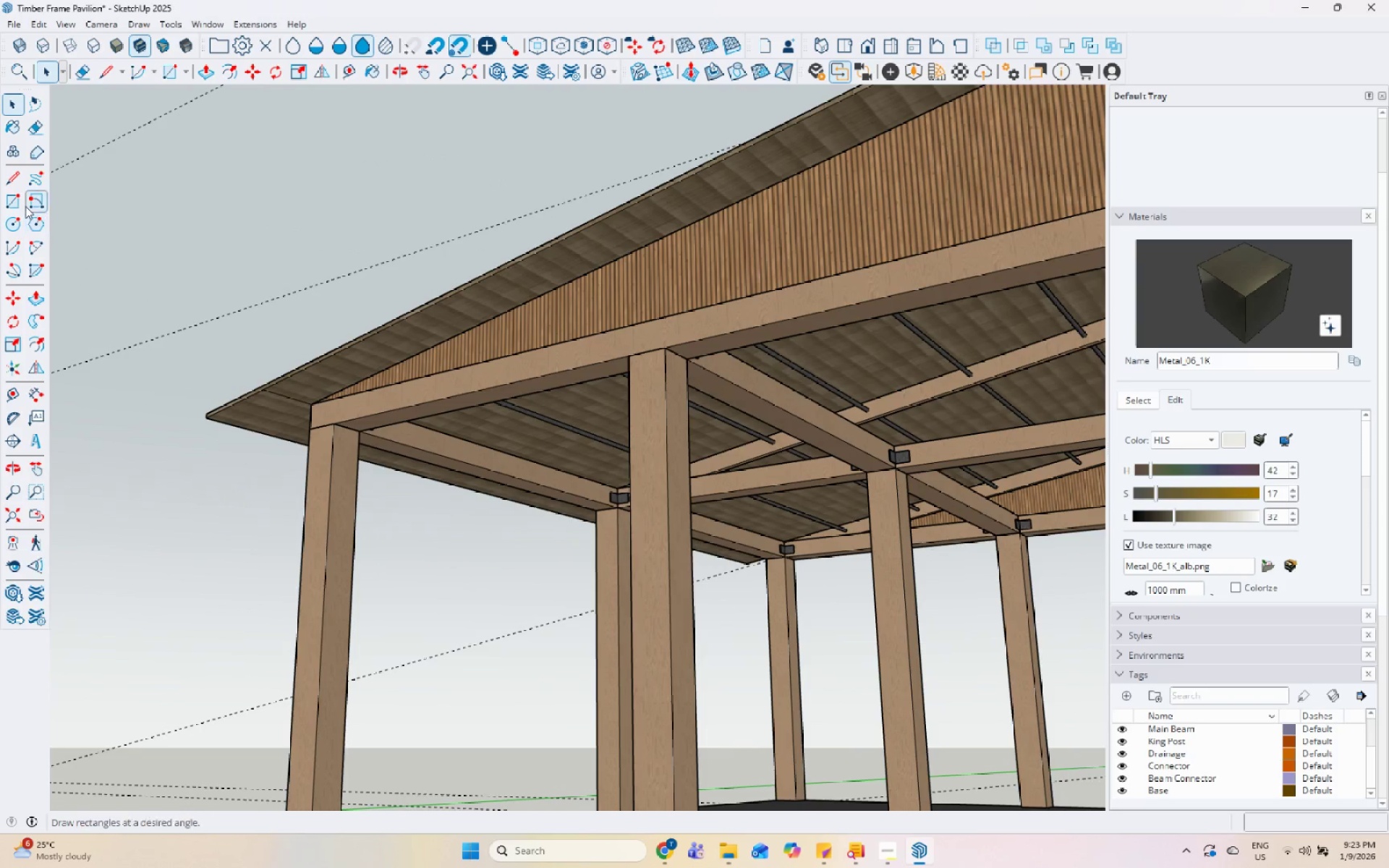 
left_click([9, 225])
 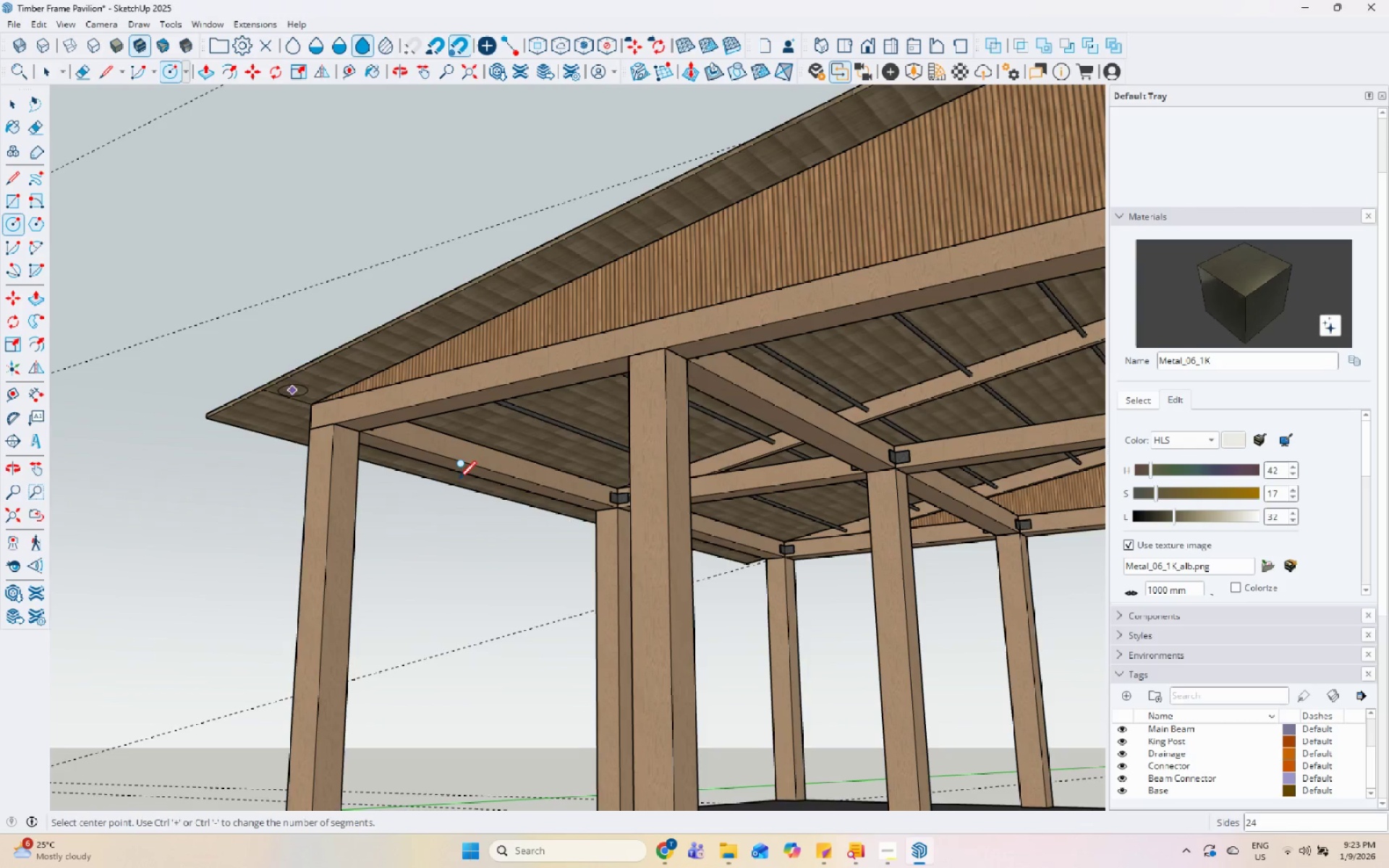 
scroll: coordinate [582, 481], scroll_direction: up, amount: 15.0
 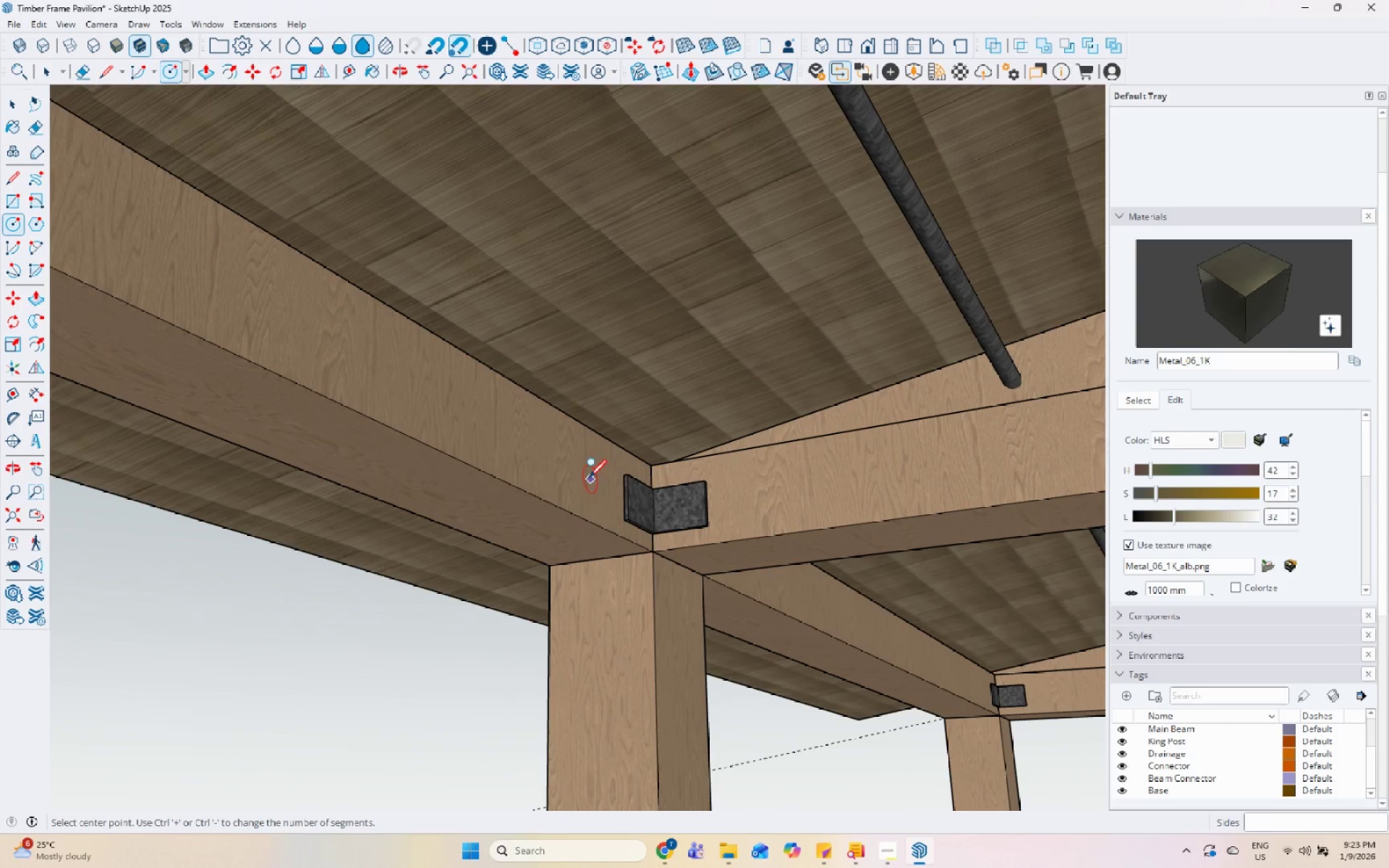 
left_click([579, 477])
 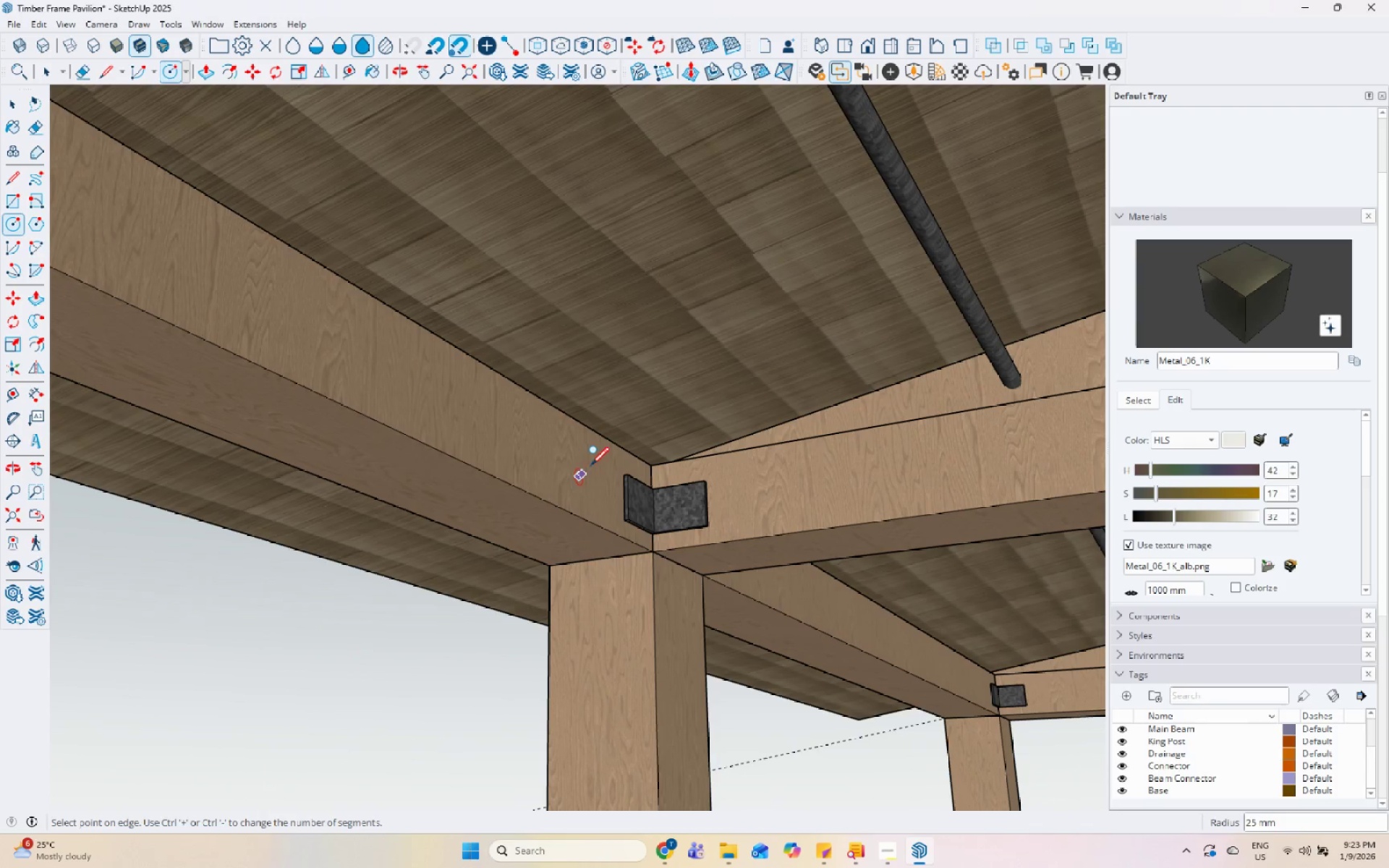 
scroll: coordinate [579, 469], scroll_direction: up, amount: 8.0
 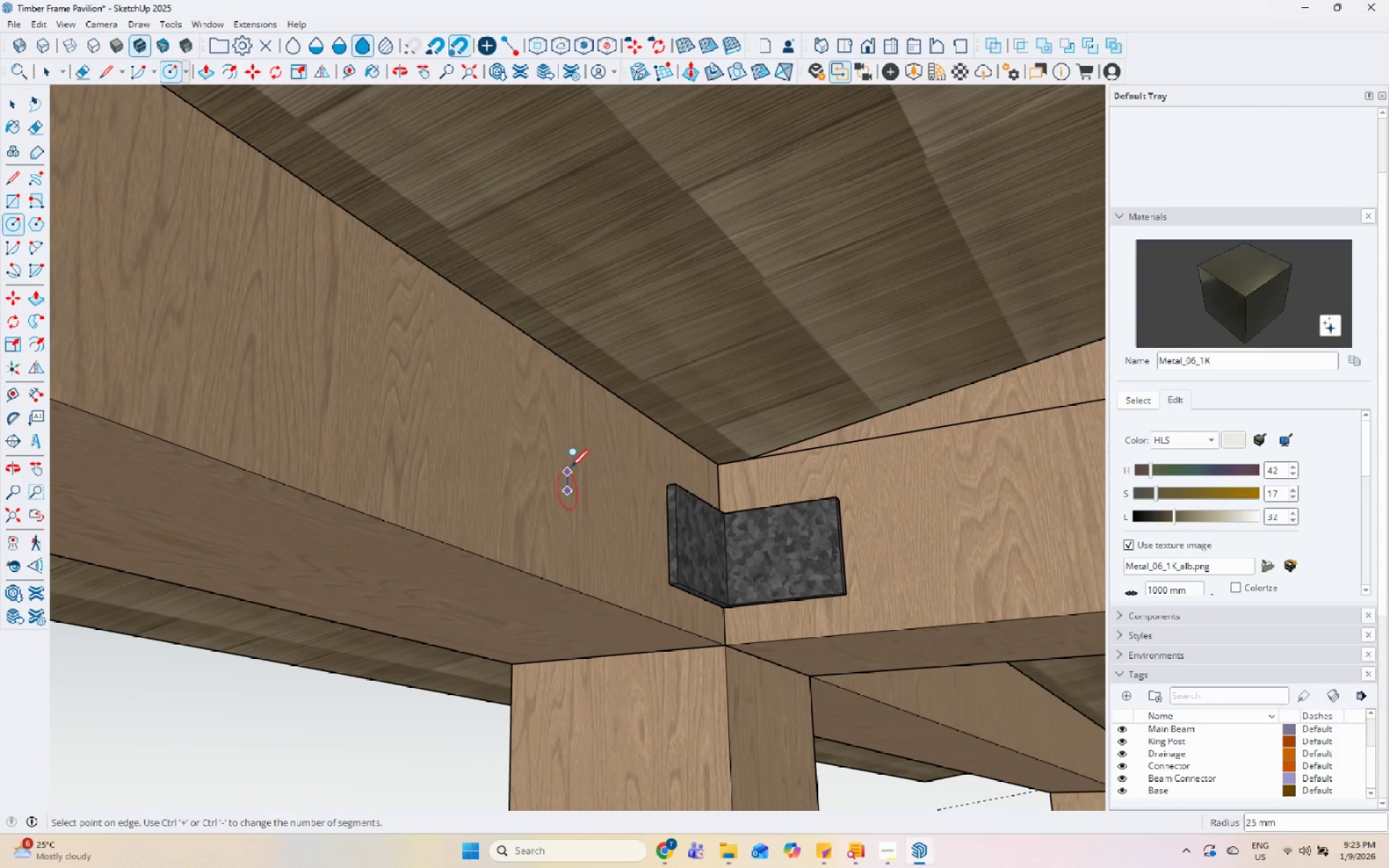 
key(Numpad5)
 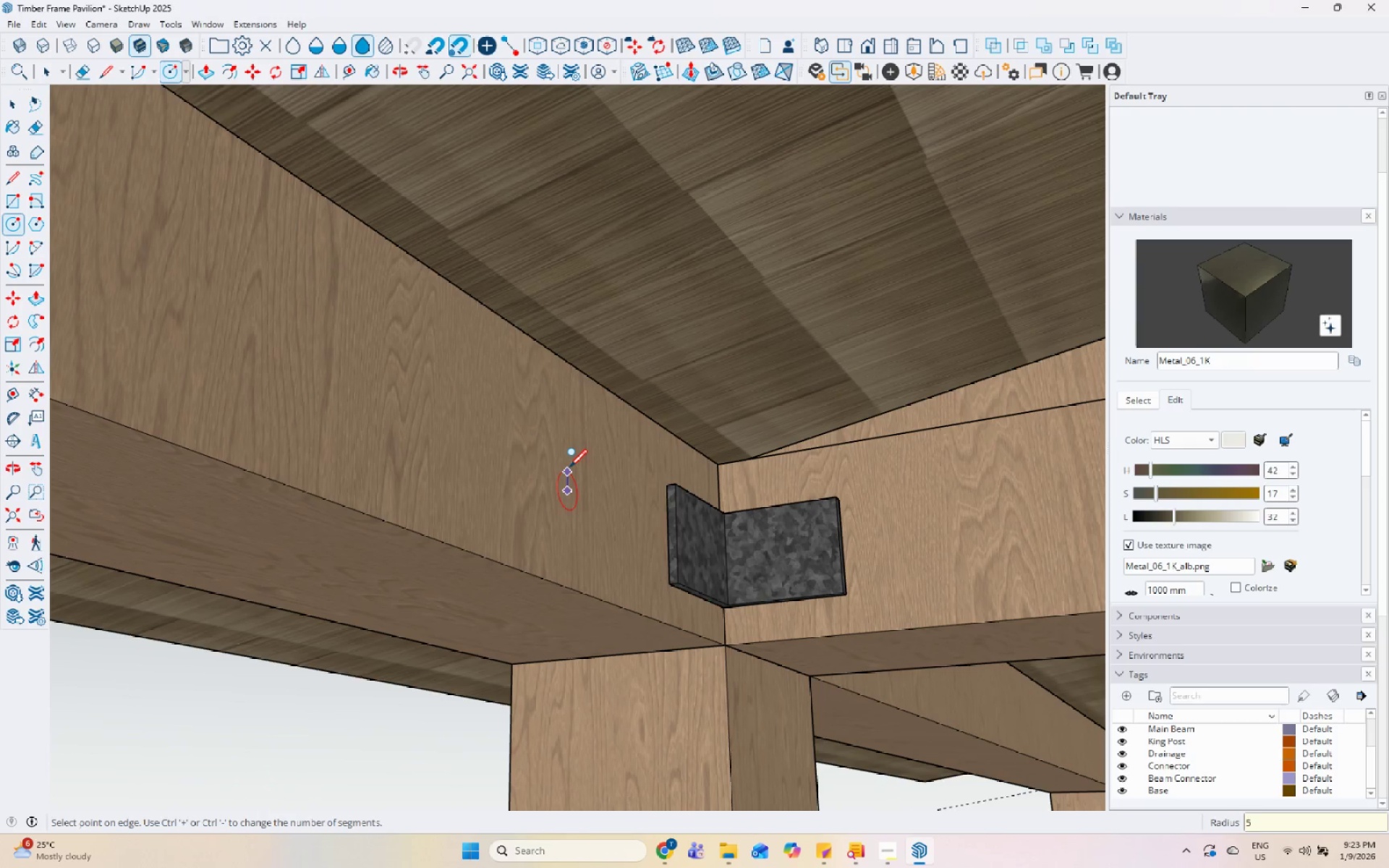 
key(Numpad0)
 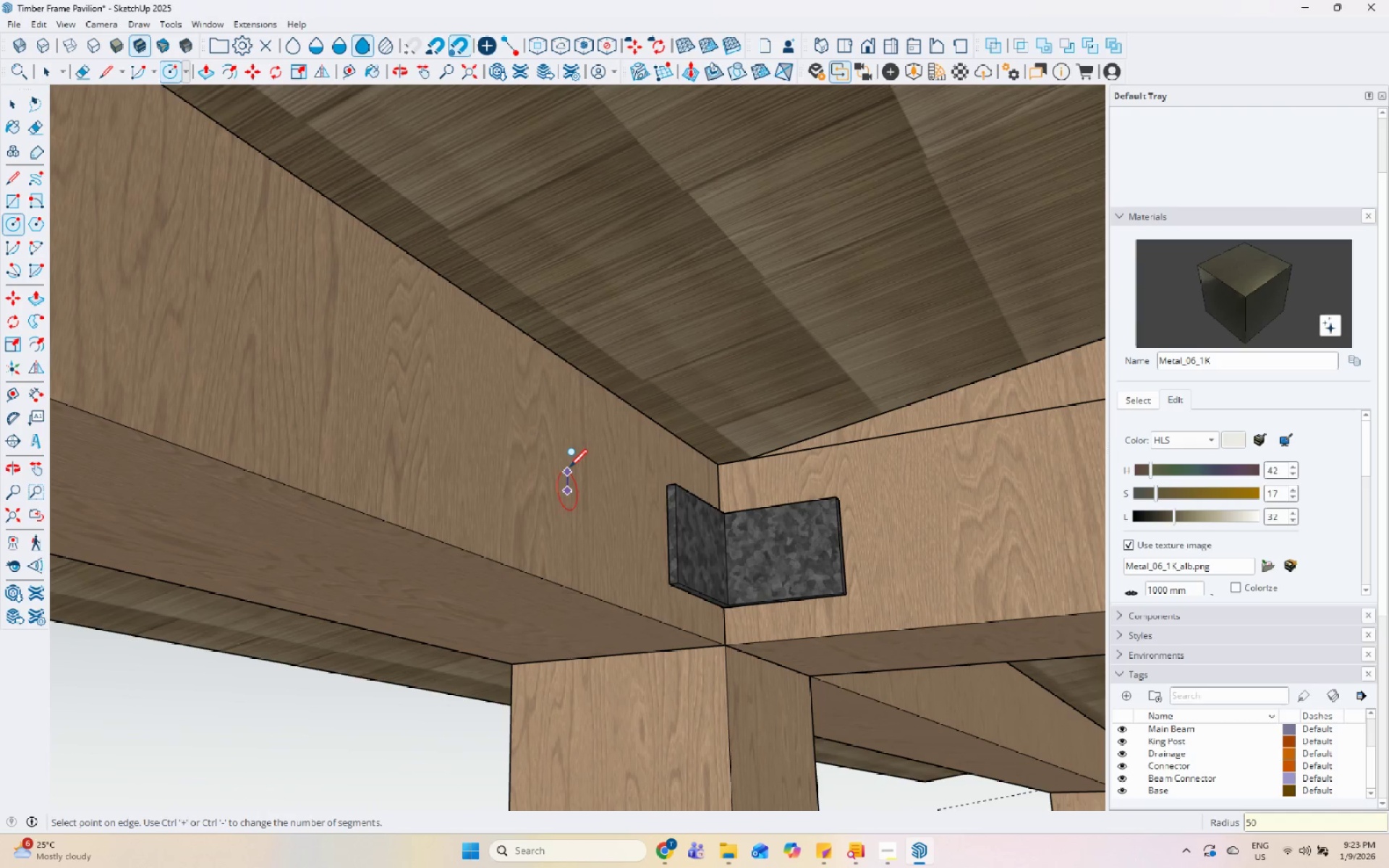 
key(Enter)
 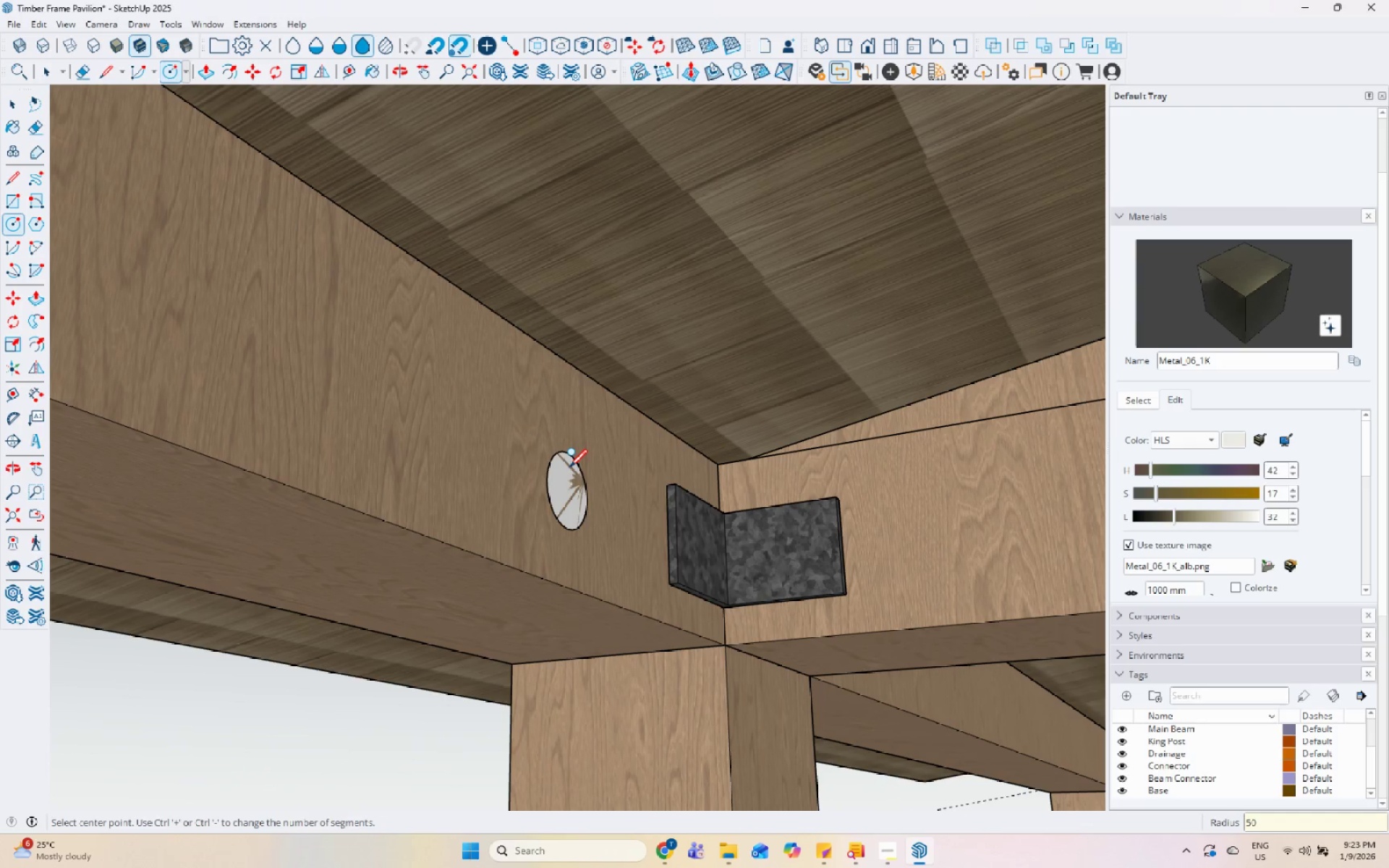 
key(Space)
 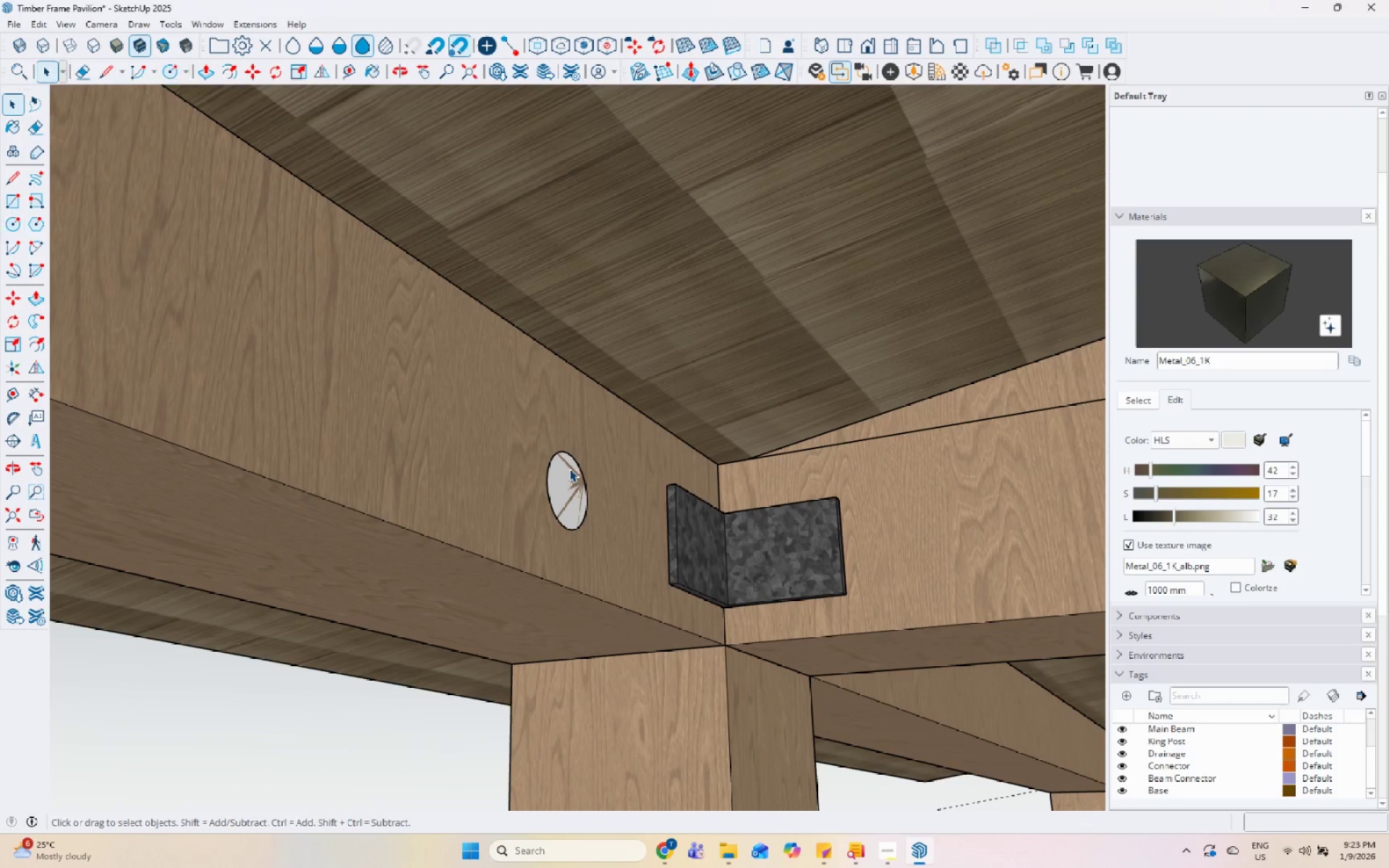 
left_click([583, 471])
 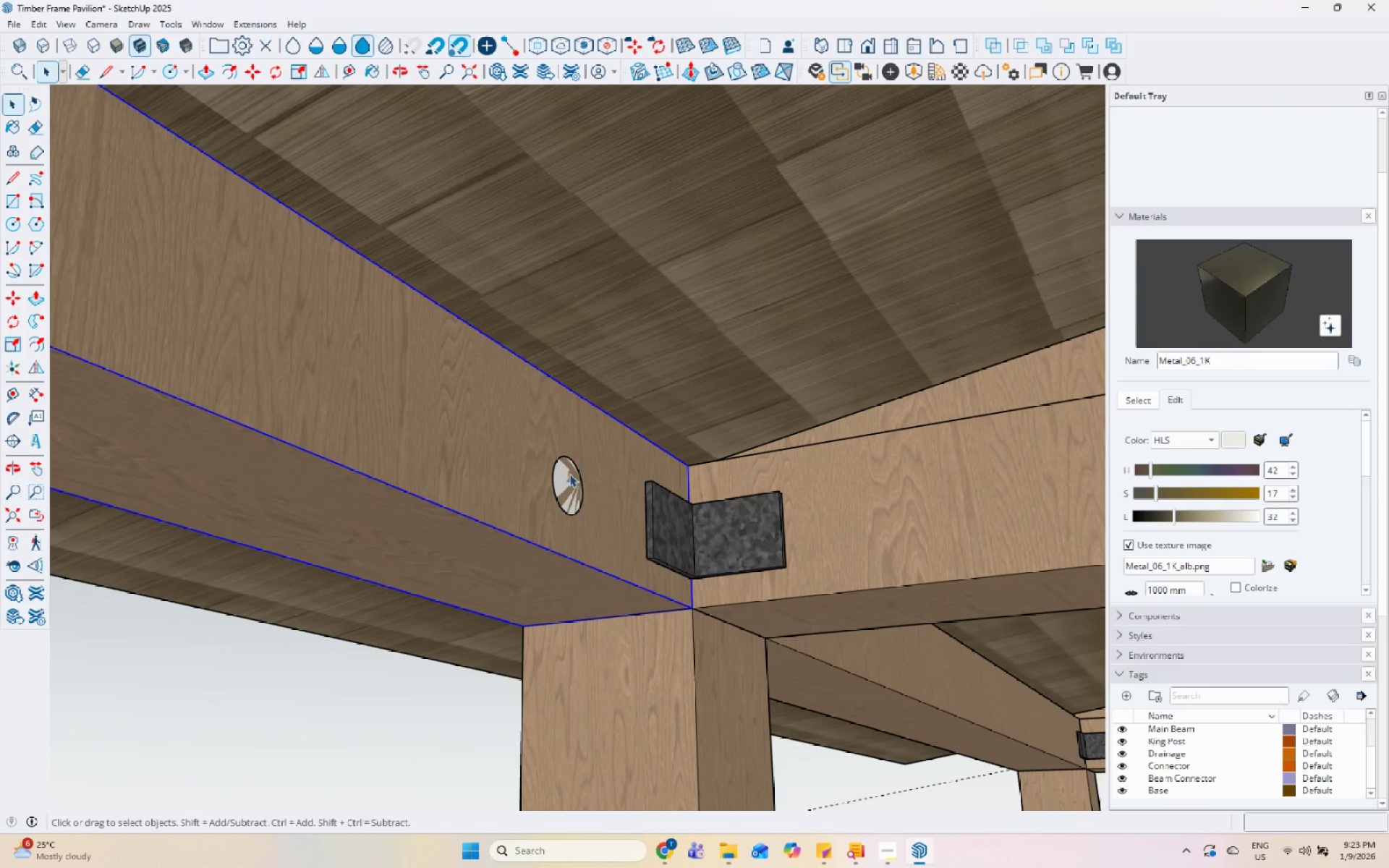 
scroll: coordinate [569, 470], scroll_direction: down, amount: 3.0
 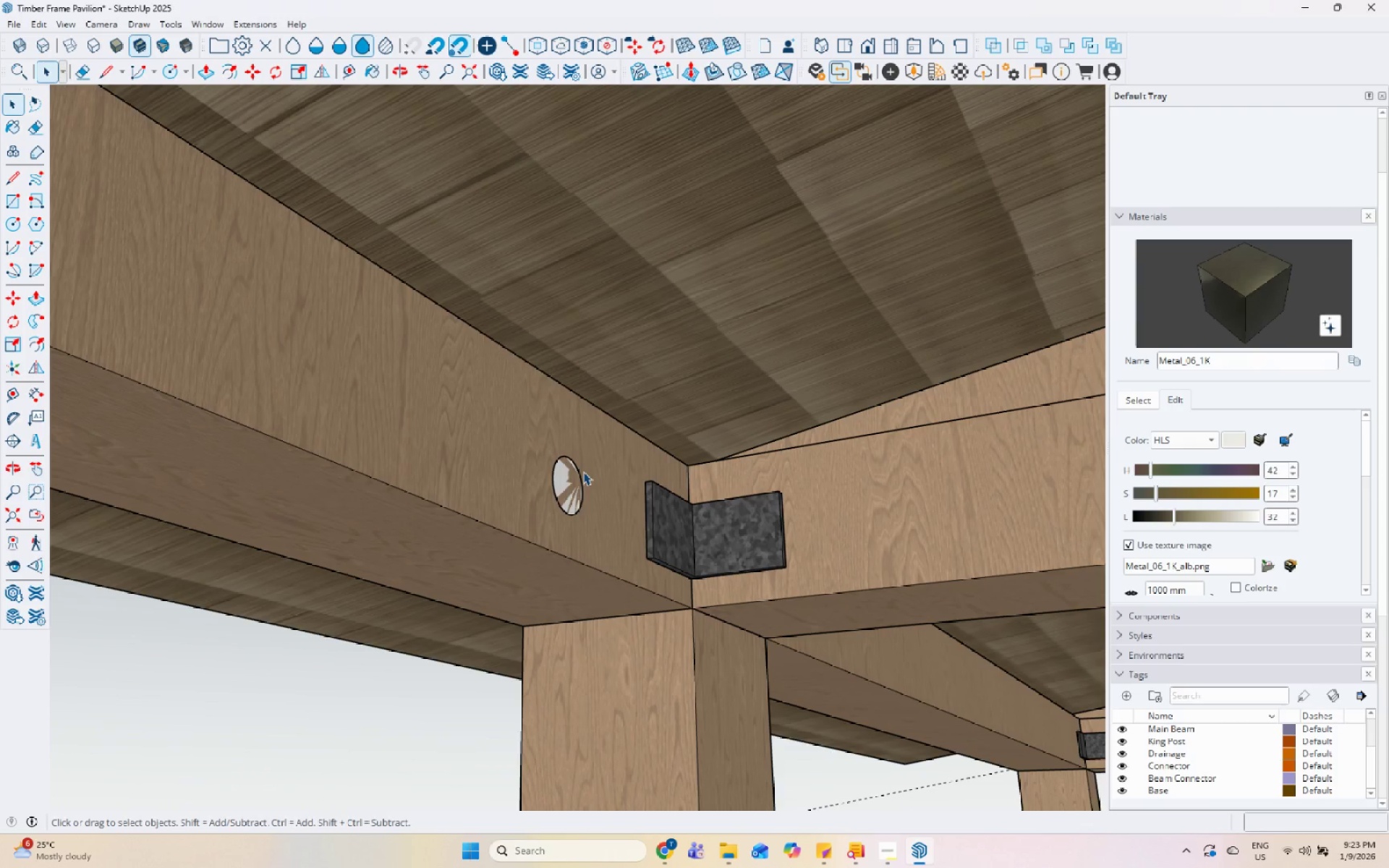 
double_click([564, 475])
 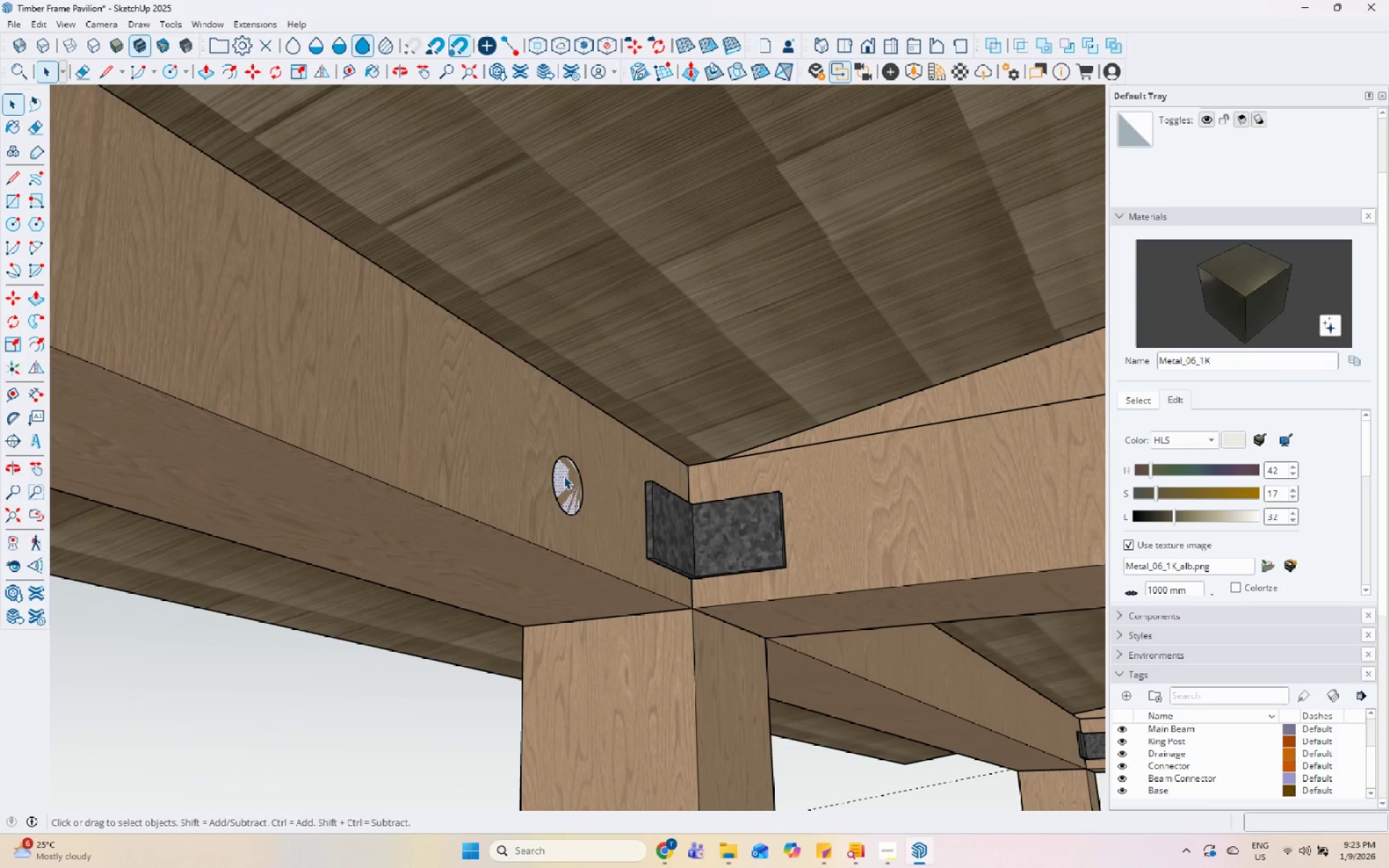 
key(P)
 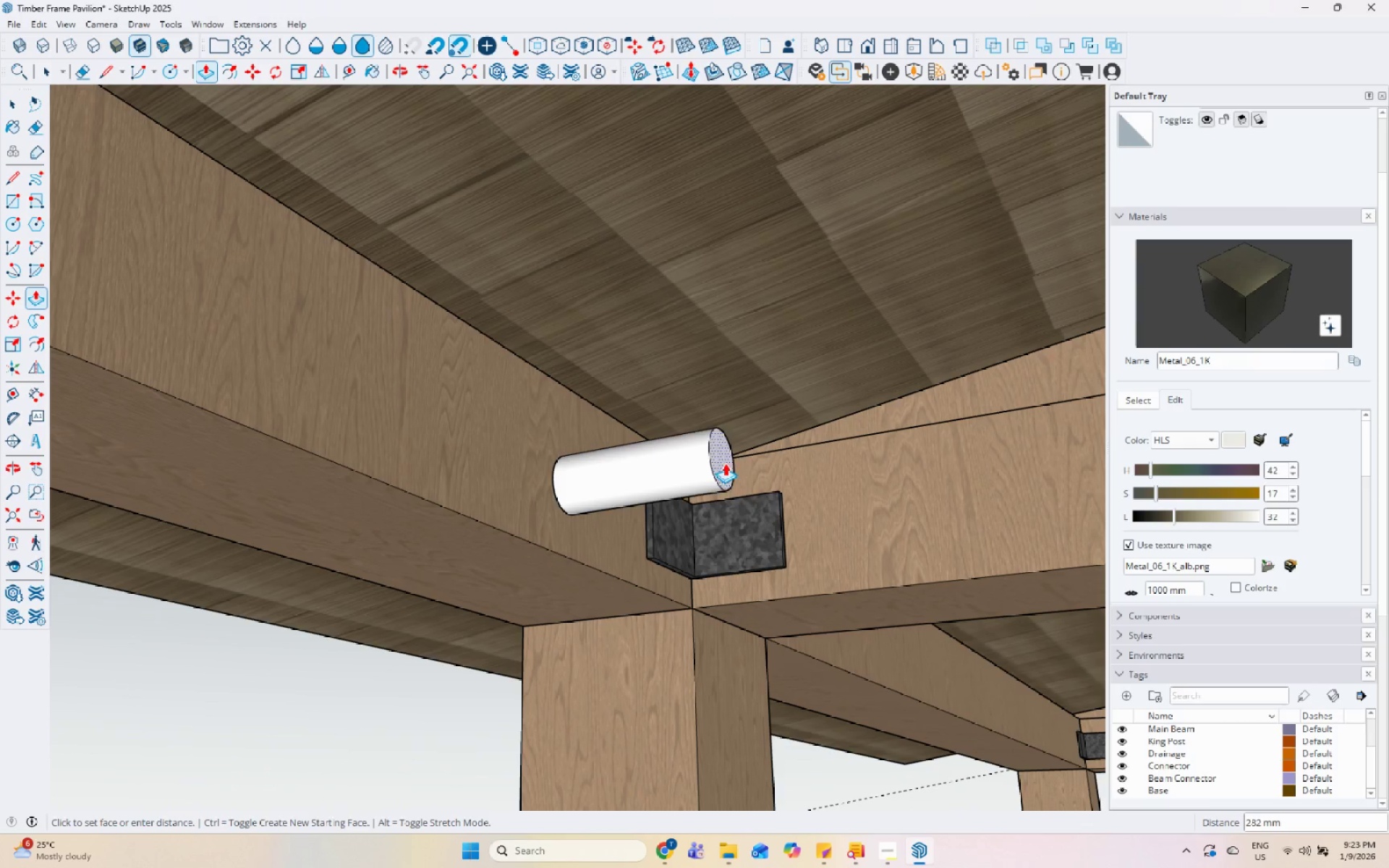 
scroll: coordinate [616, 465], scroll_direction: down, amount: 32.0
 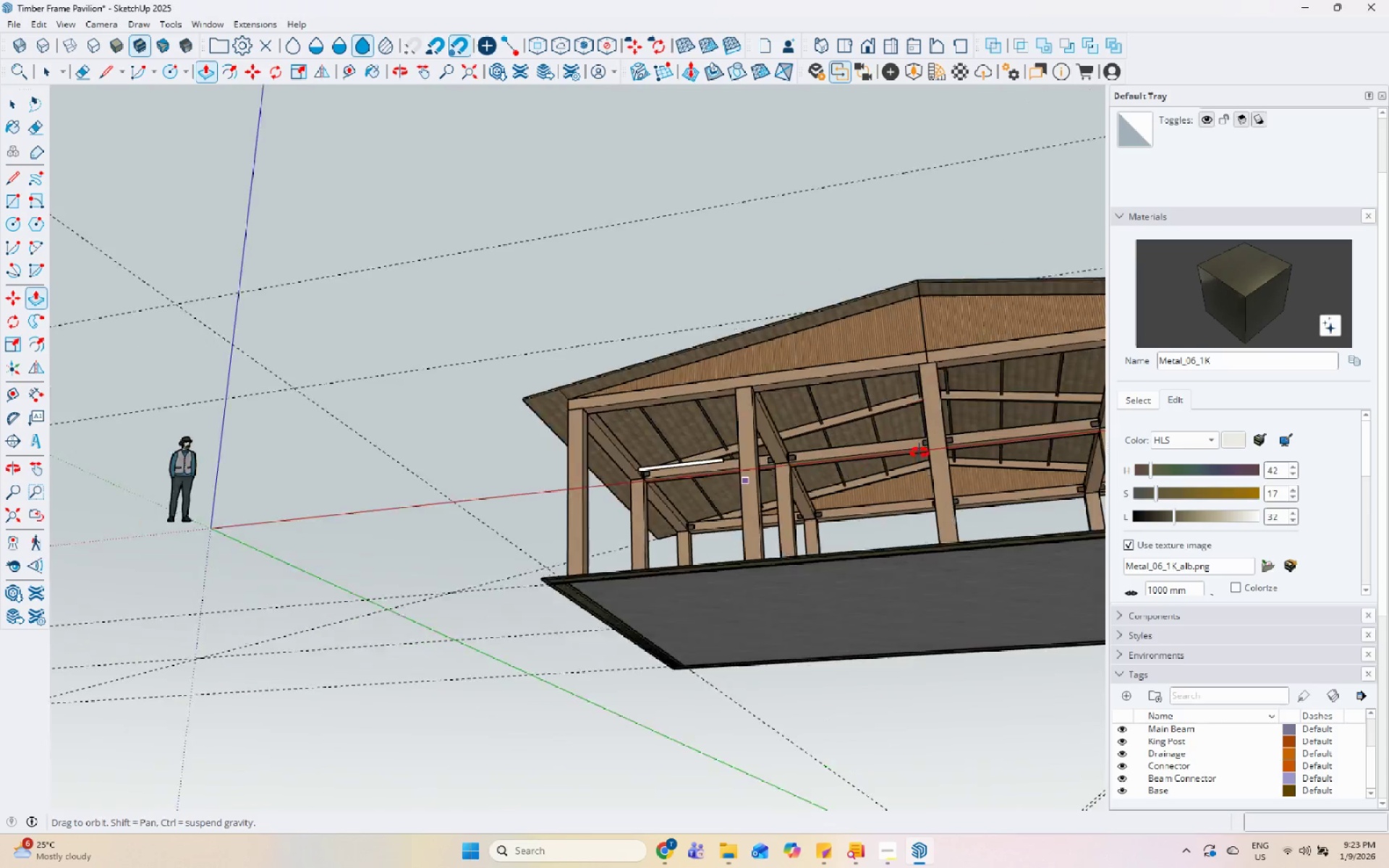 
scroll: coordinate [670, 451], scroll_direction: up, amount: 14.0
 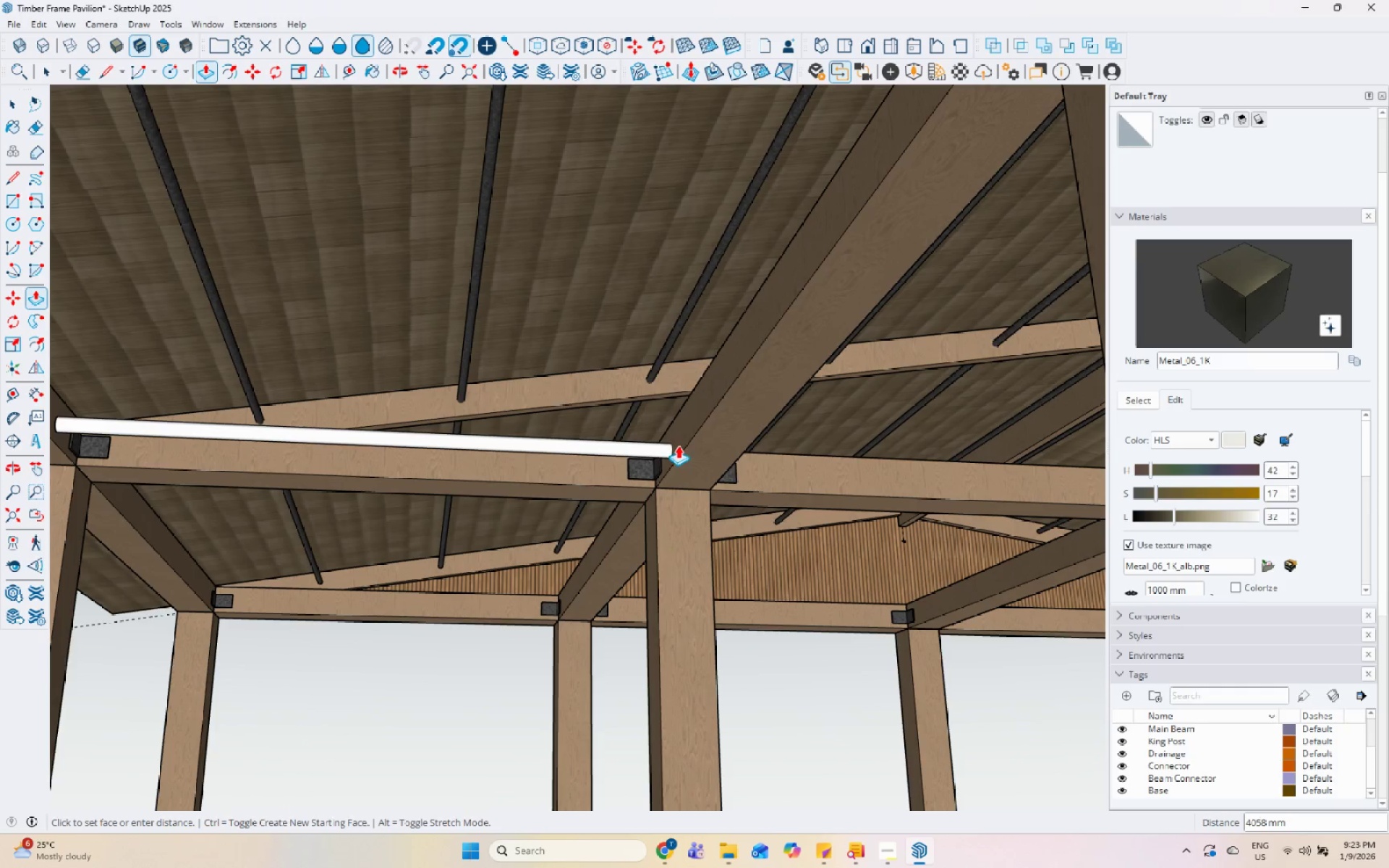 
scroll: coordinate [745, 535], scroll_direction: down, amount: 7.0
 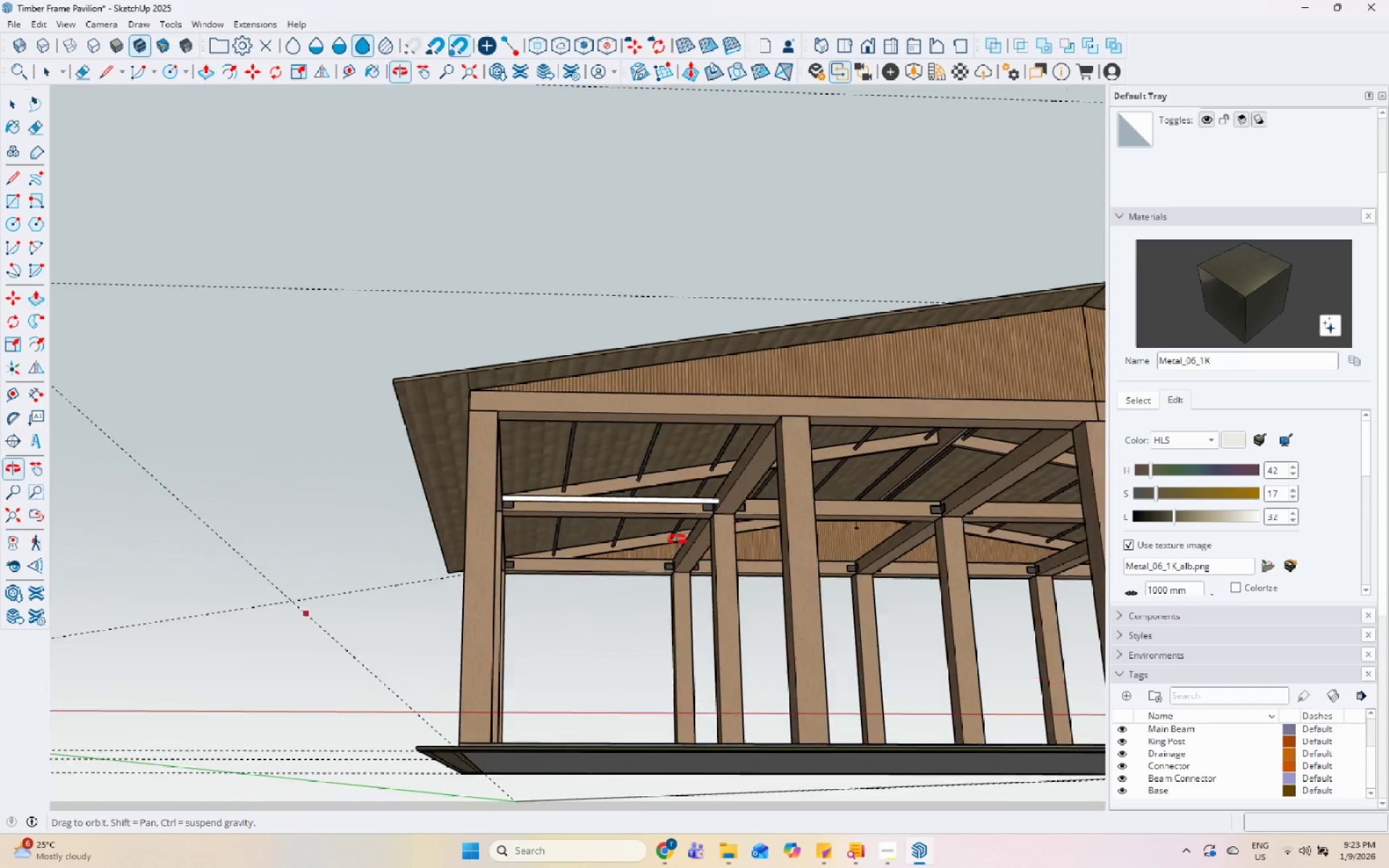 
key(Space)
 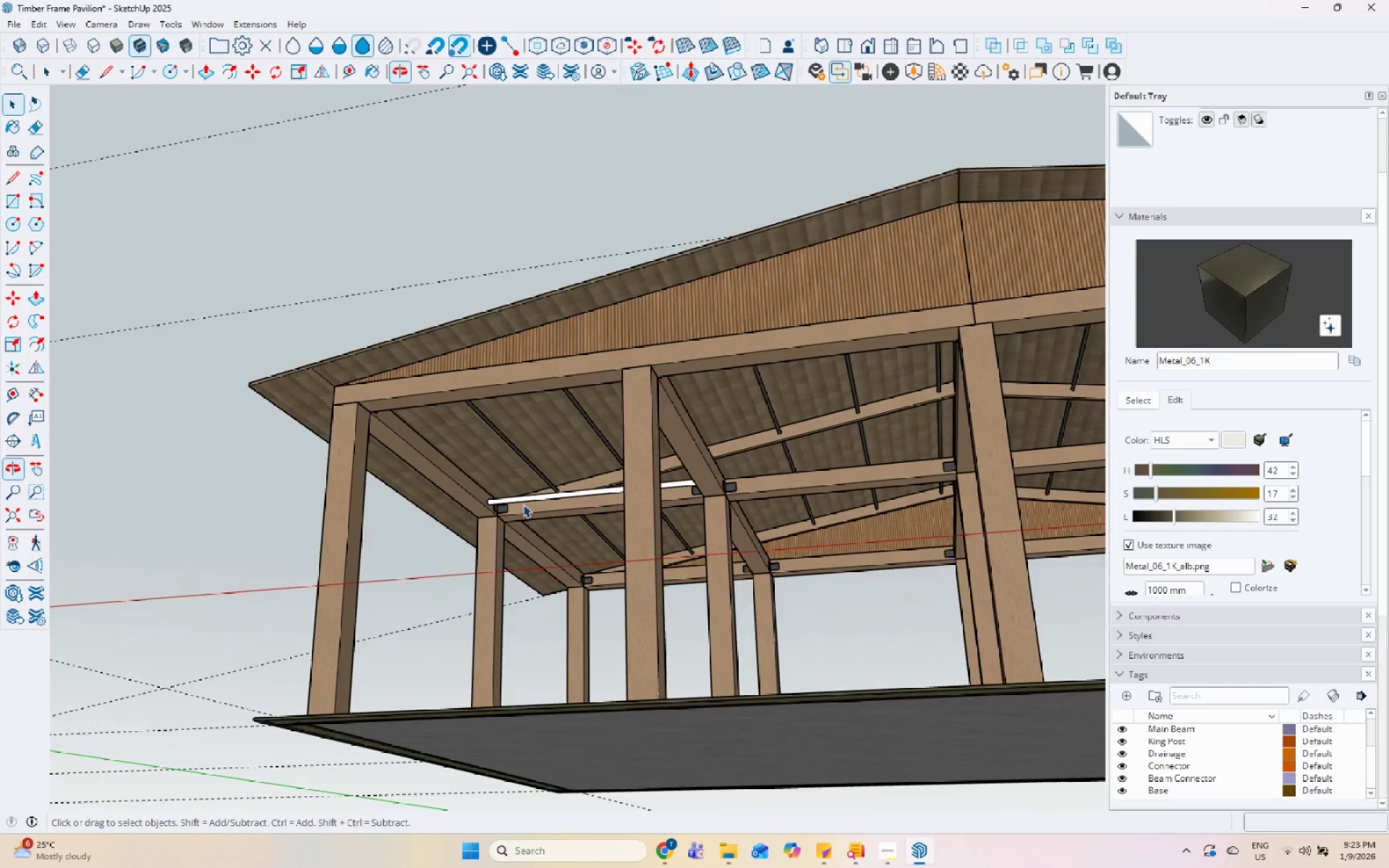 
left_click([535, 490])
 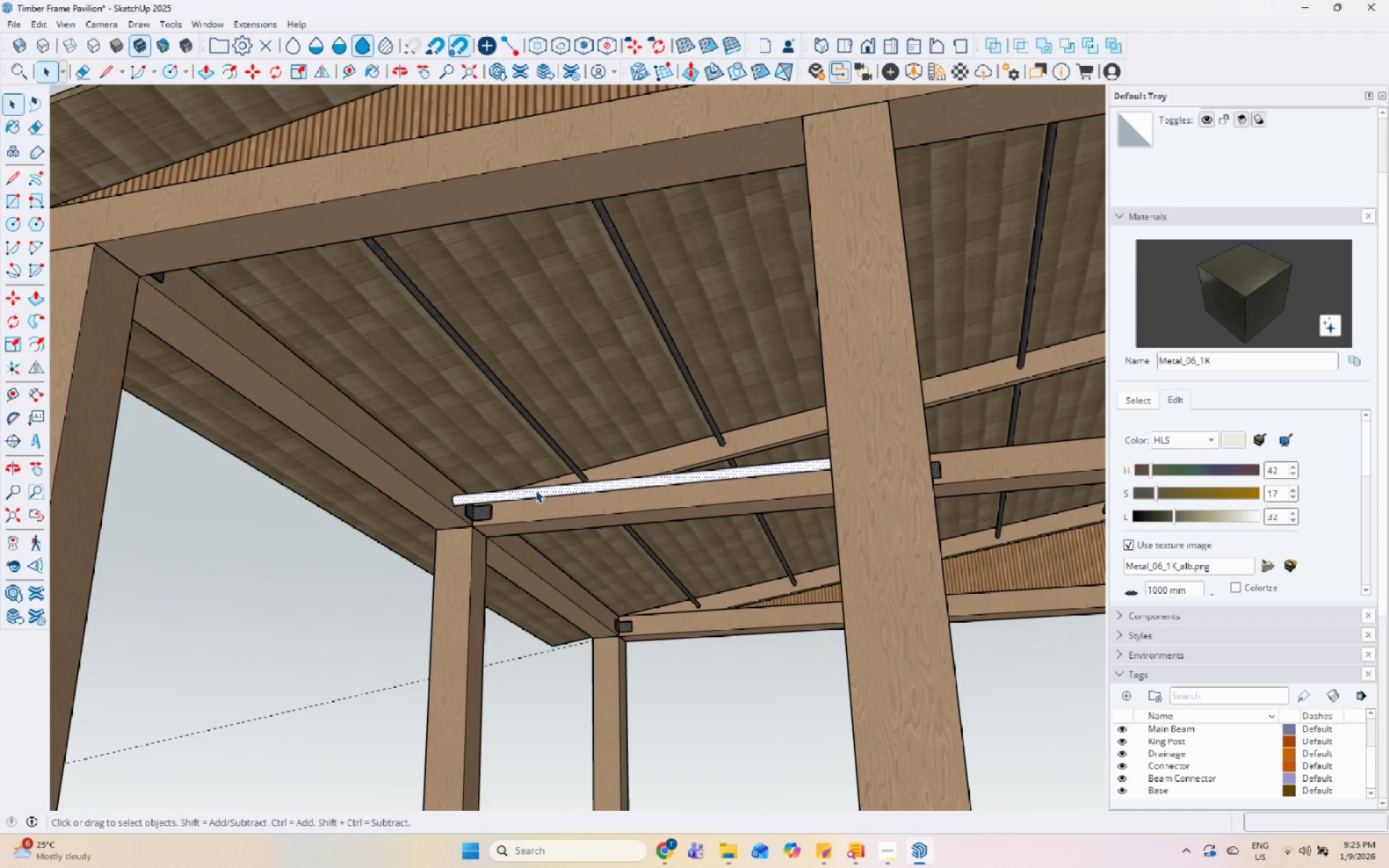 
scroll: coordinate [526, 503], scroll_direction: up, amount: 6.0
 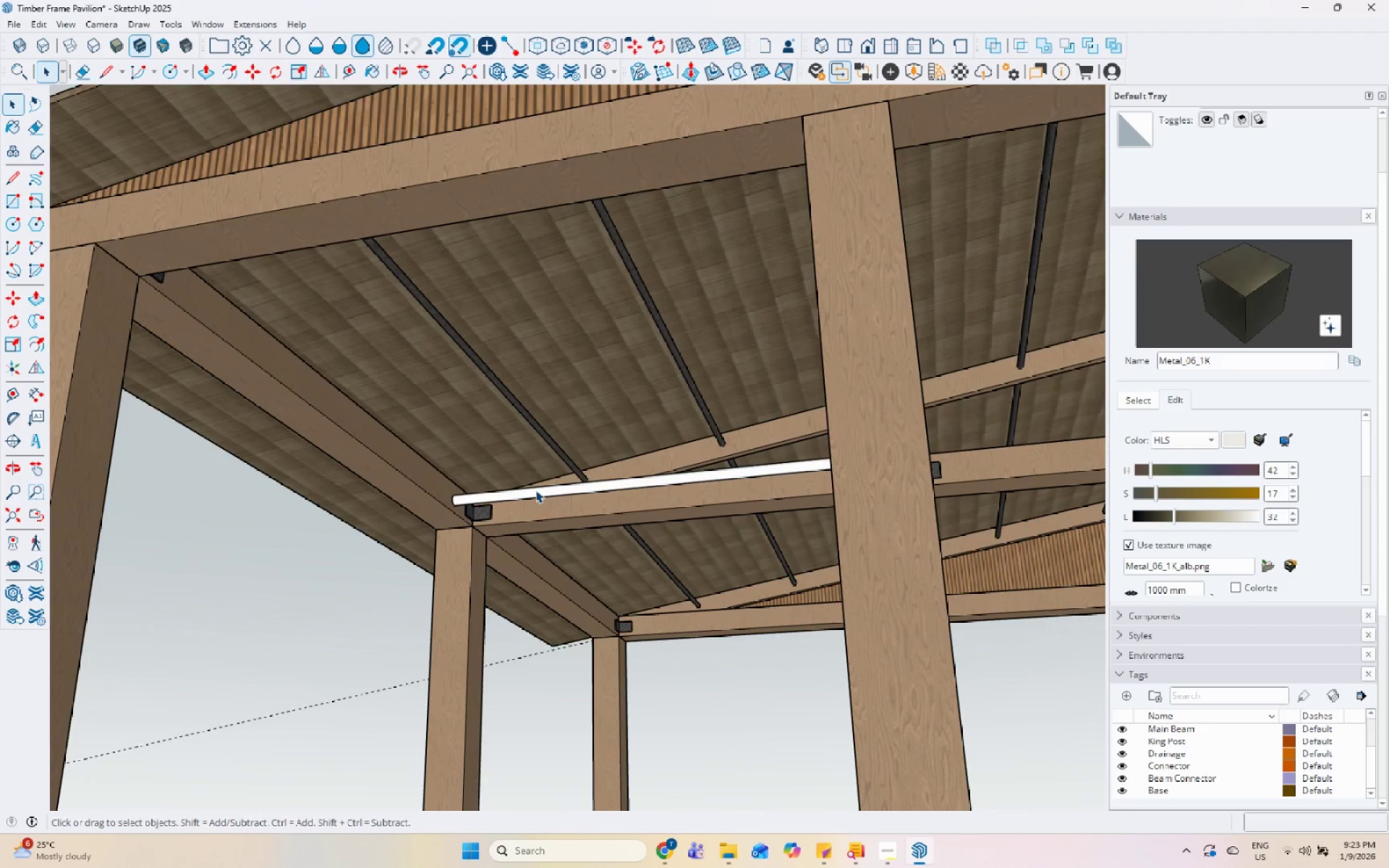 
double_click([535, 490])
 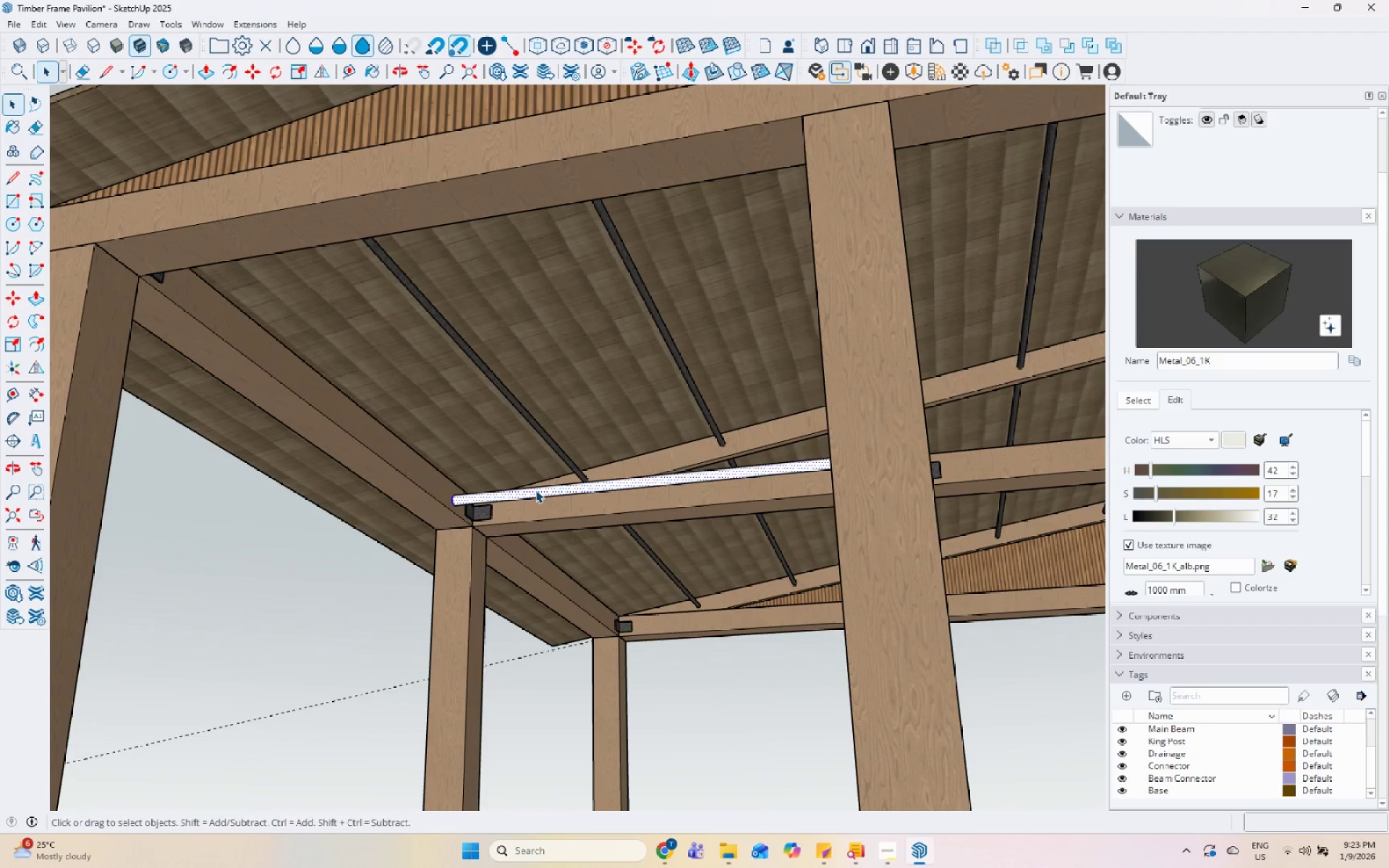 
triple_click([535, 490])
 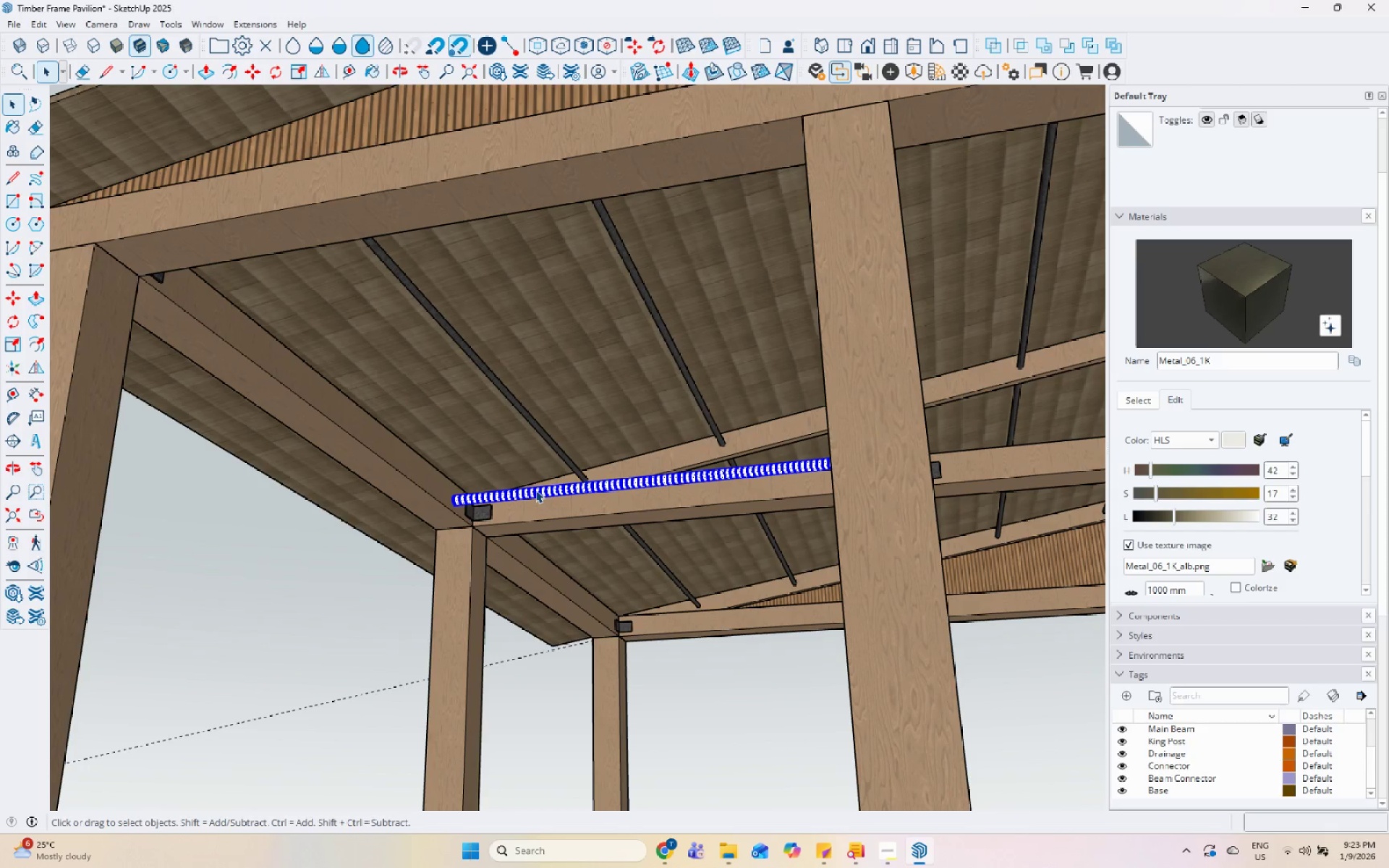 
right_click([535, 490])
 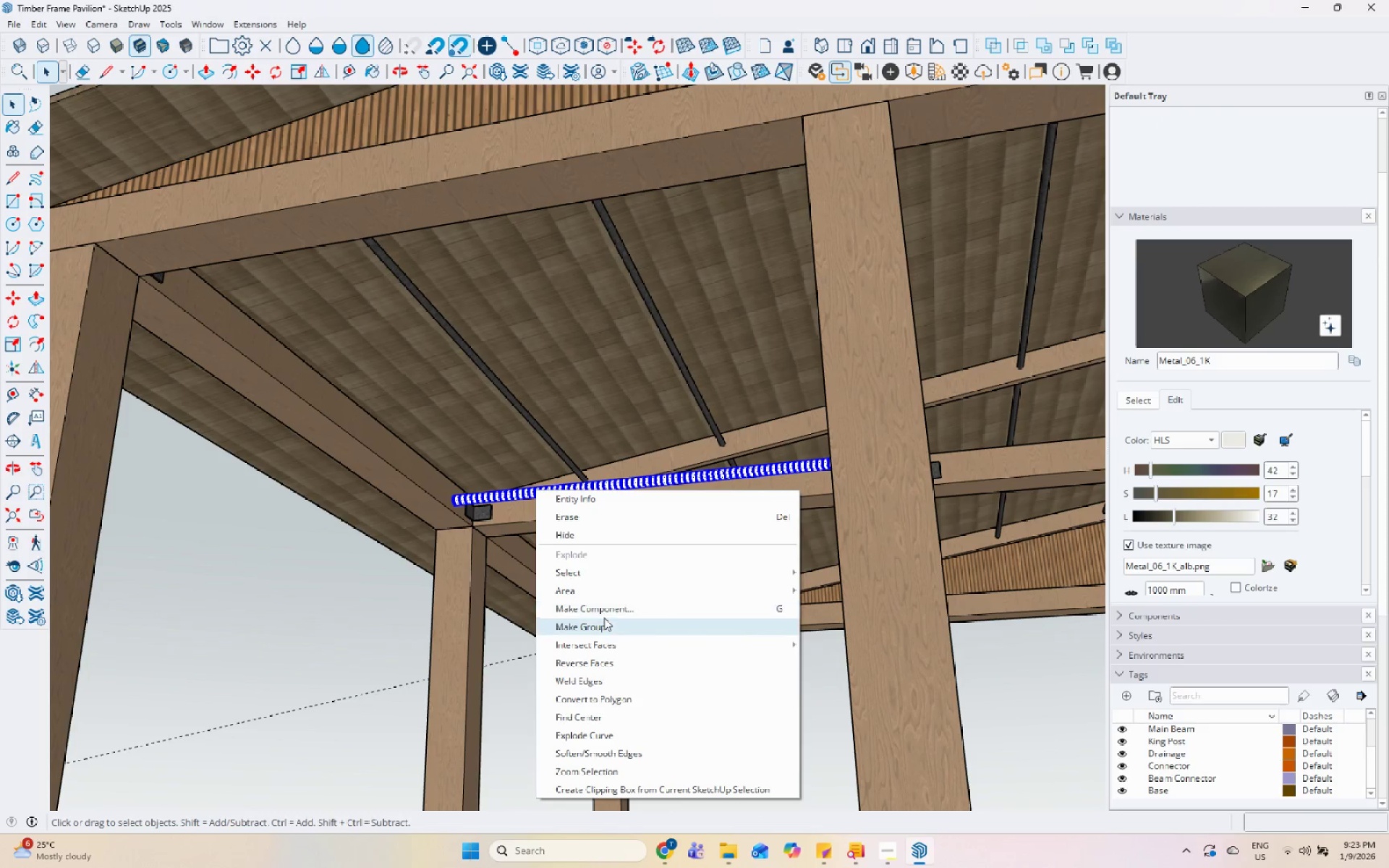 
left_click([604, 621])
 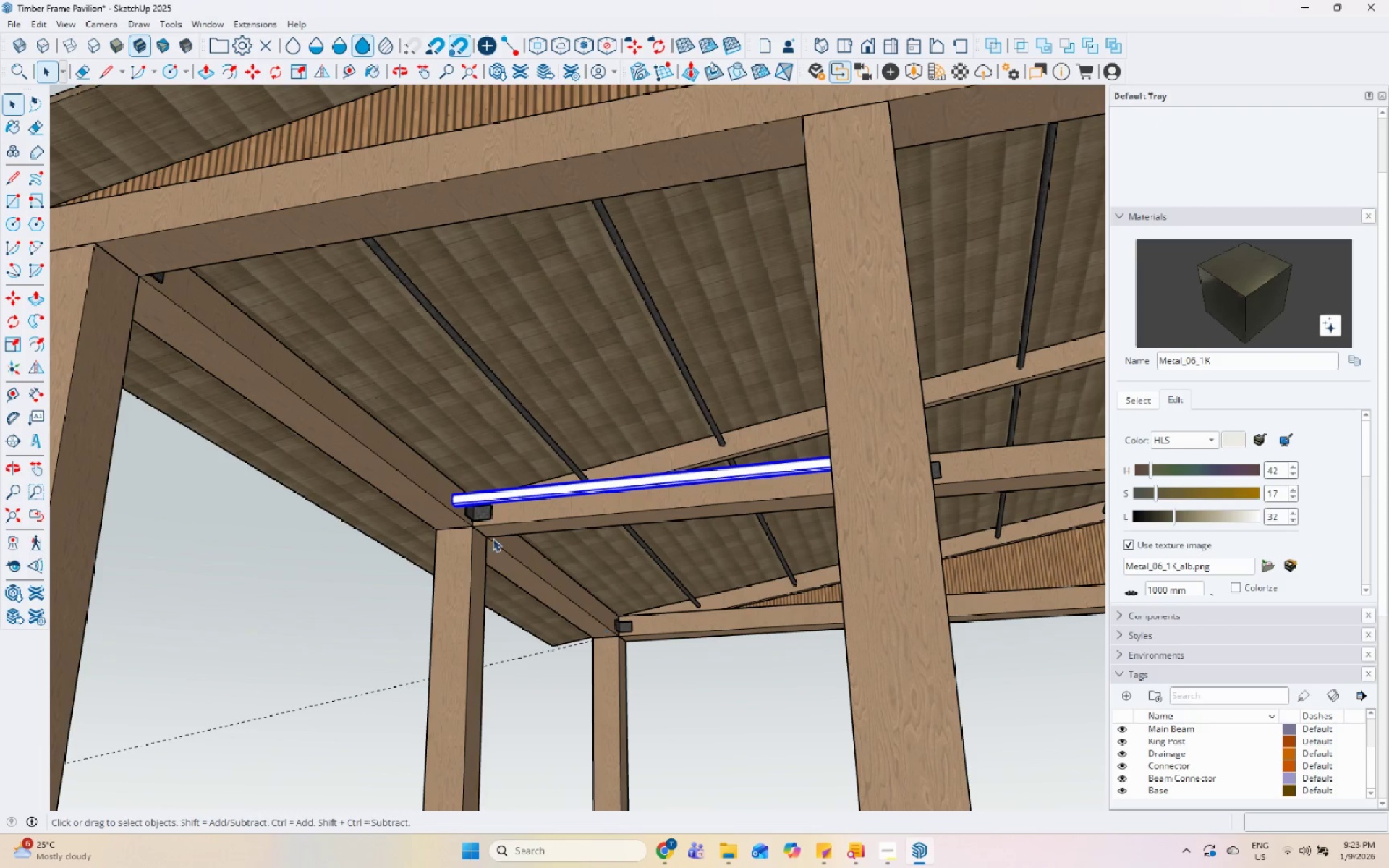 
scroll: coordinate [1129, 650], scroll_direction: down, amount: 9.0
 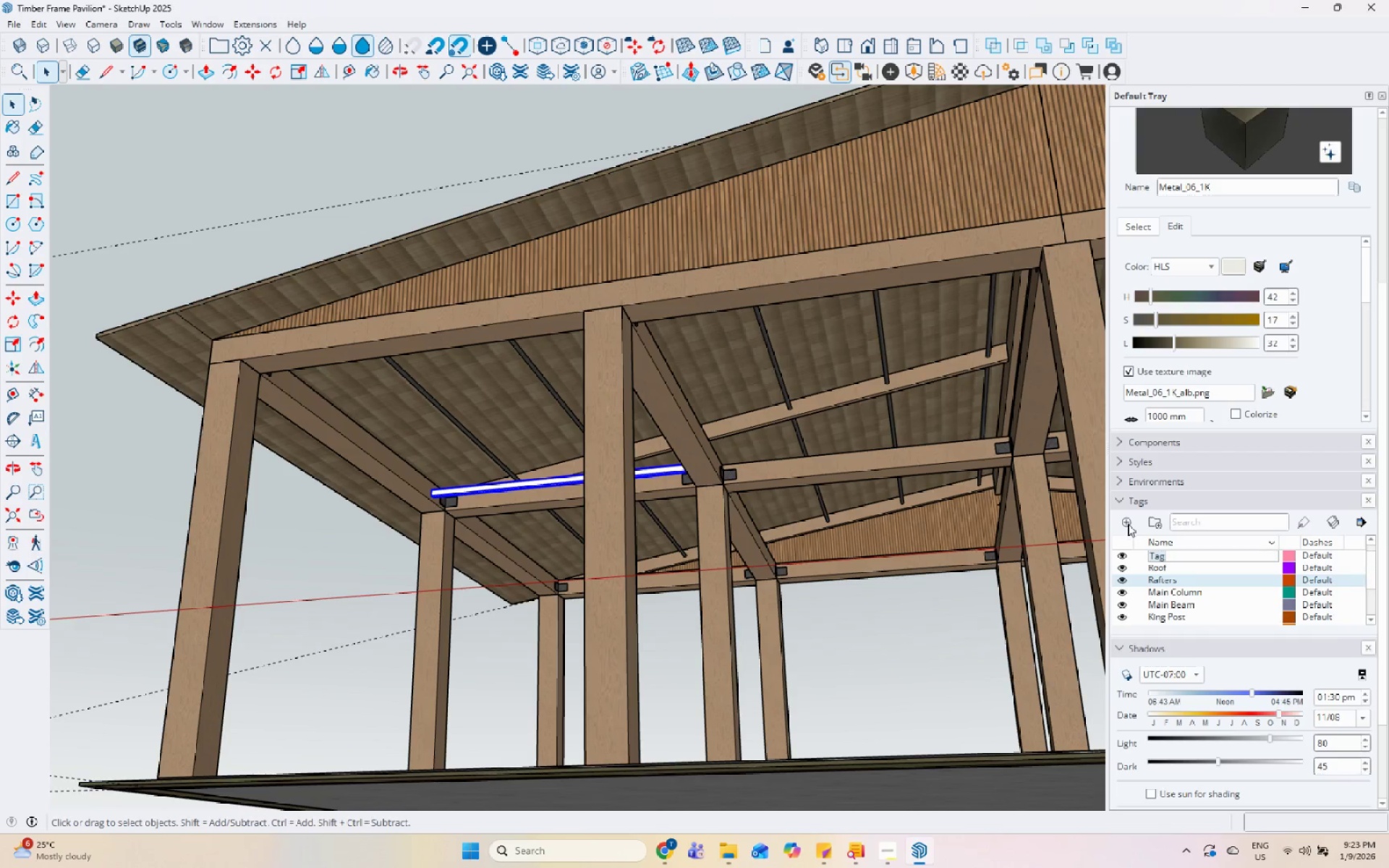 
type(Mounting Track)
 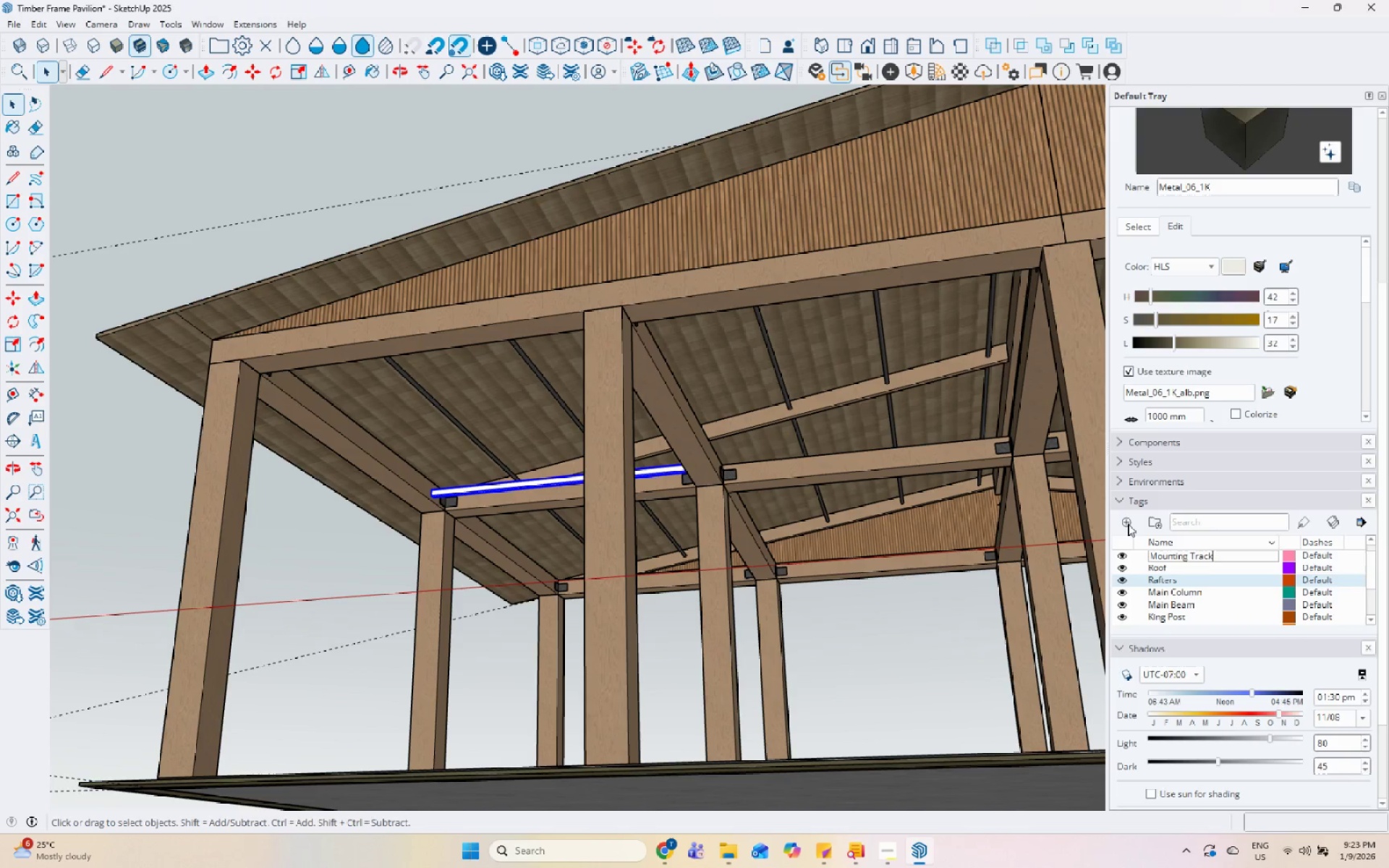 
key(Enter)
 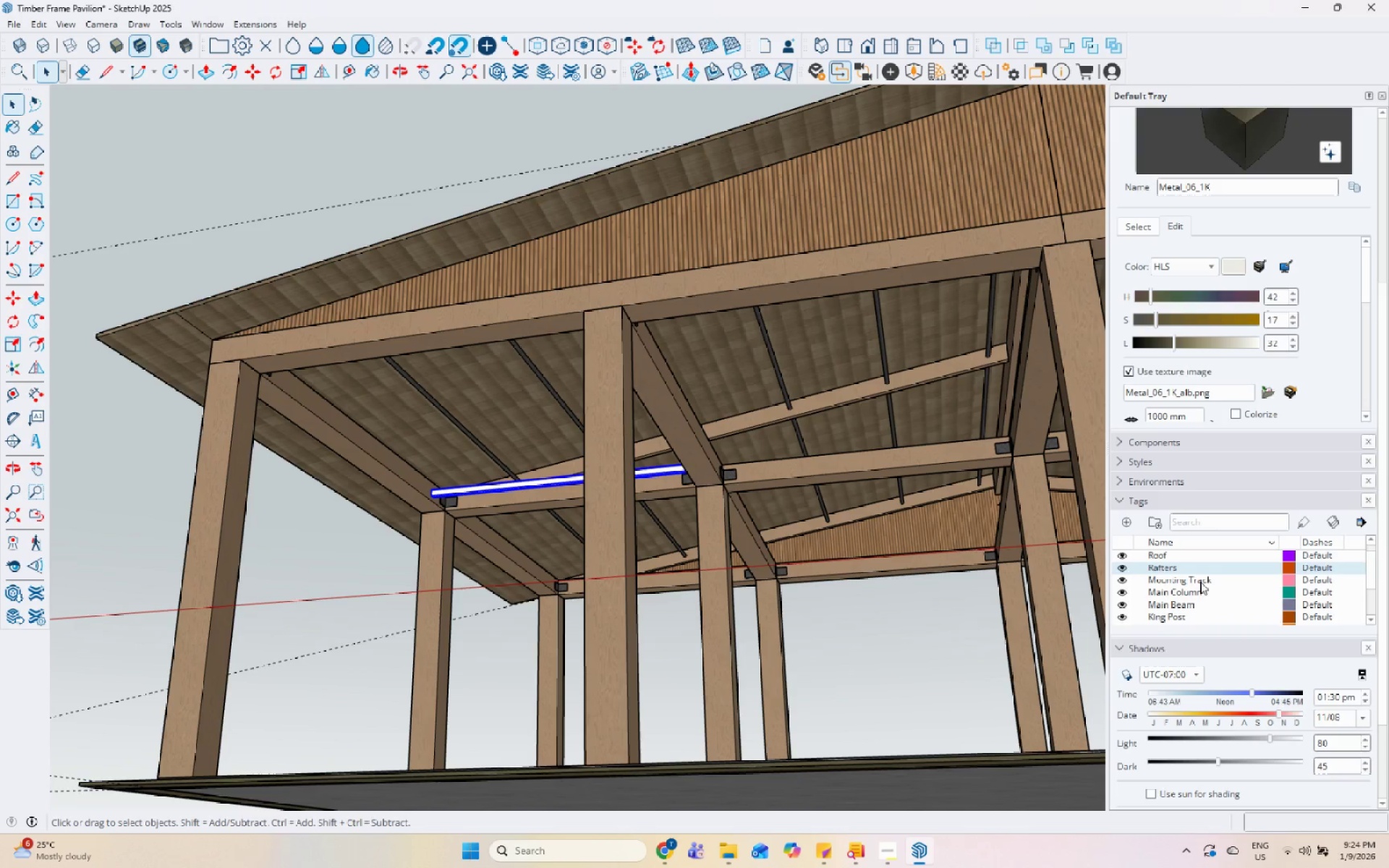 
left_click([1275, 169])
 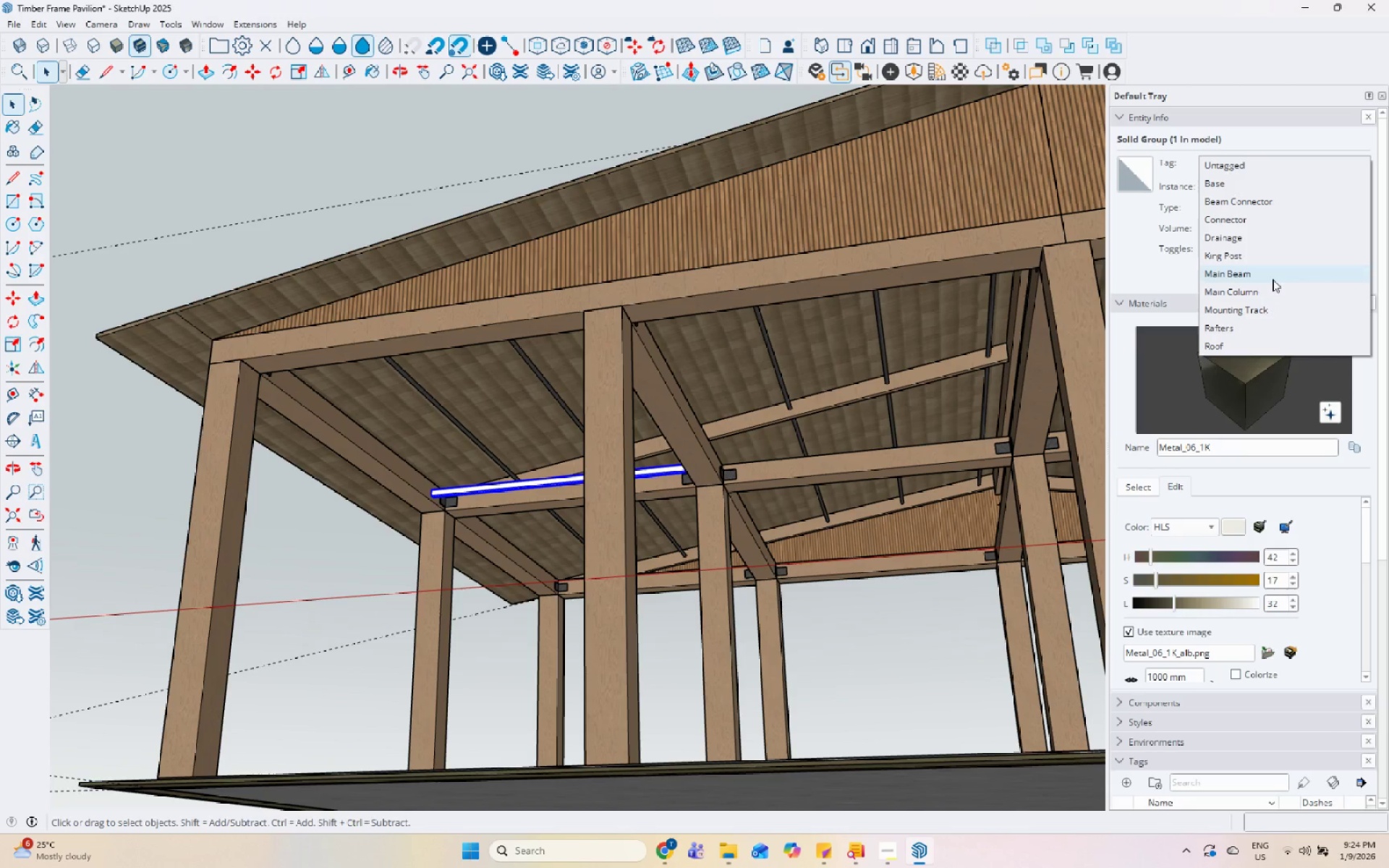 
scroll: coordinate [1267, 180], scroll_direction: up, amount: 8.0
 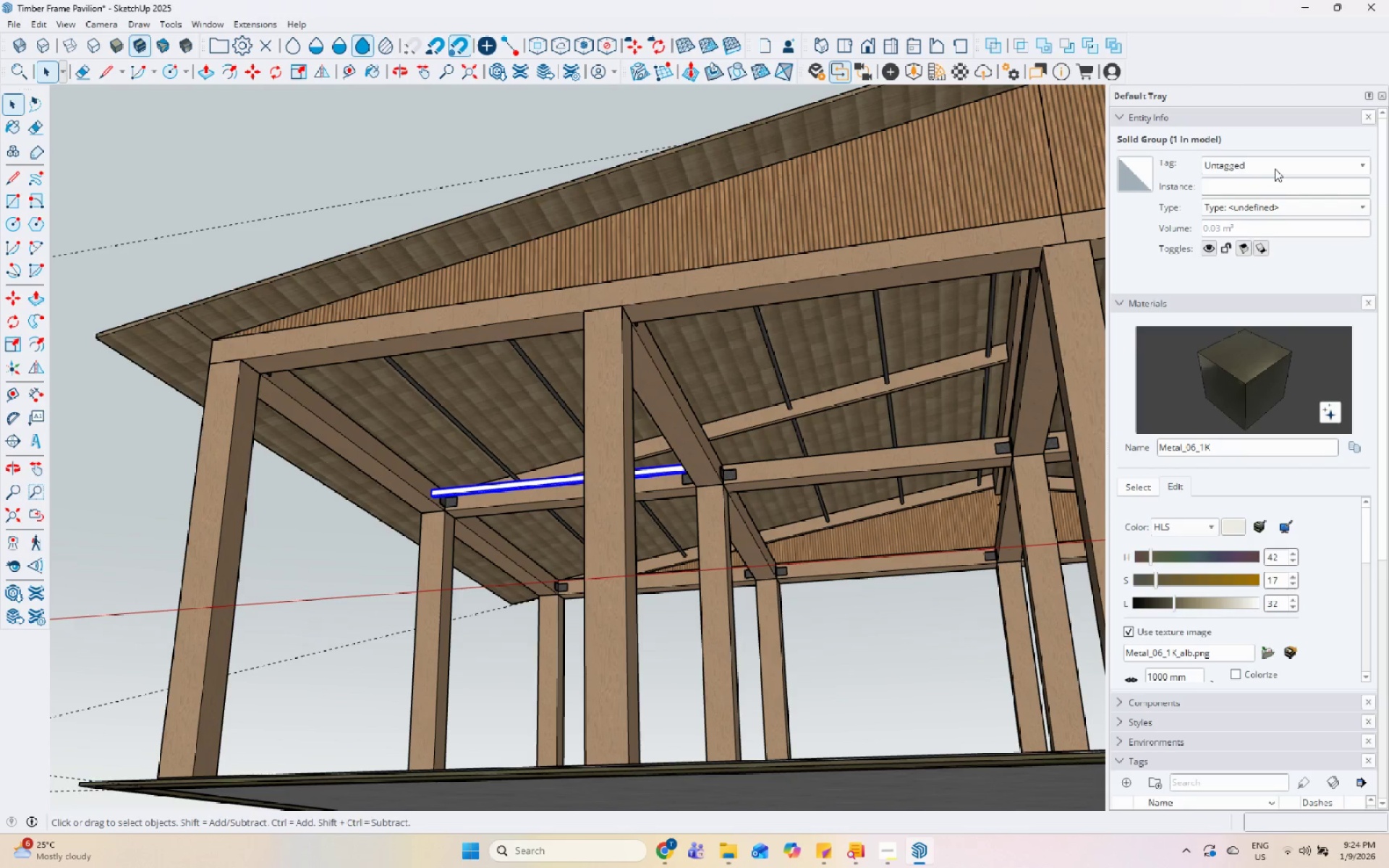 
left_click([1263, 310])
 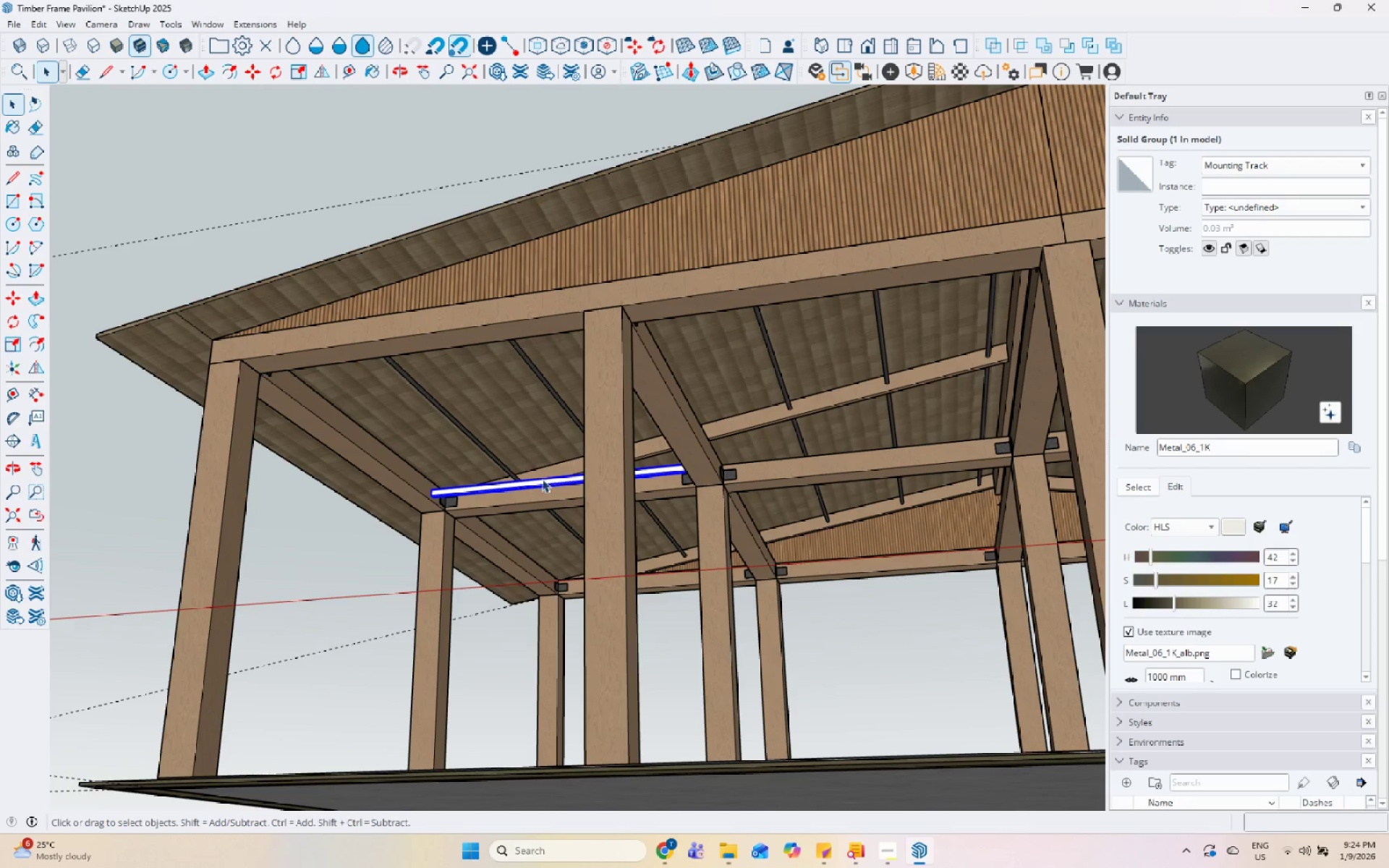 
right_click([536, 482])
 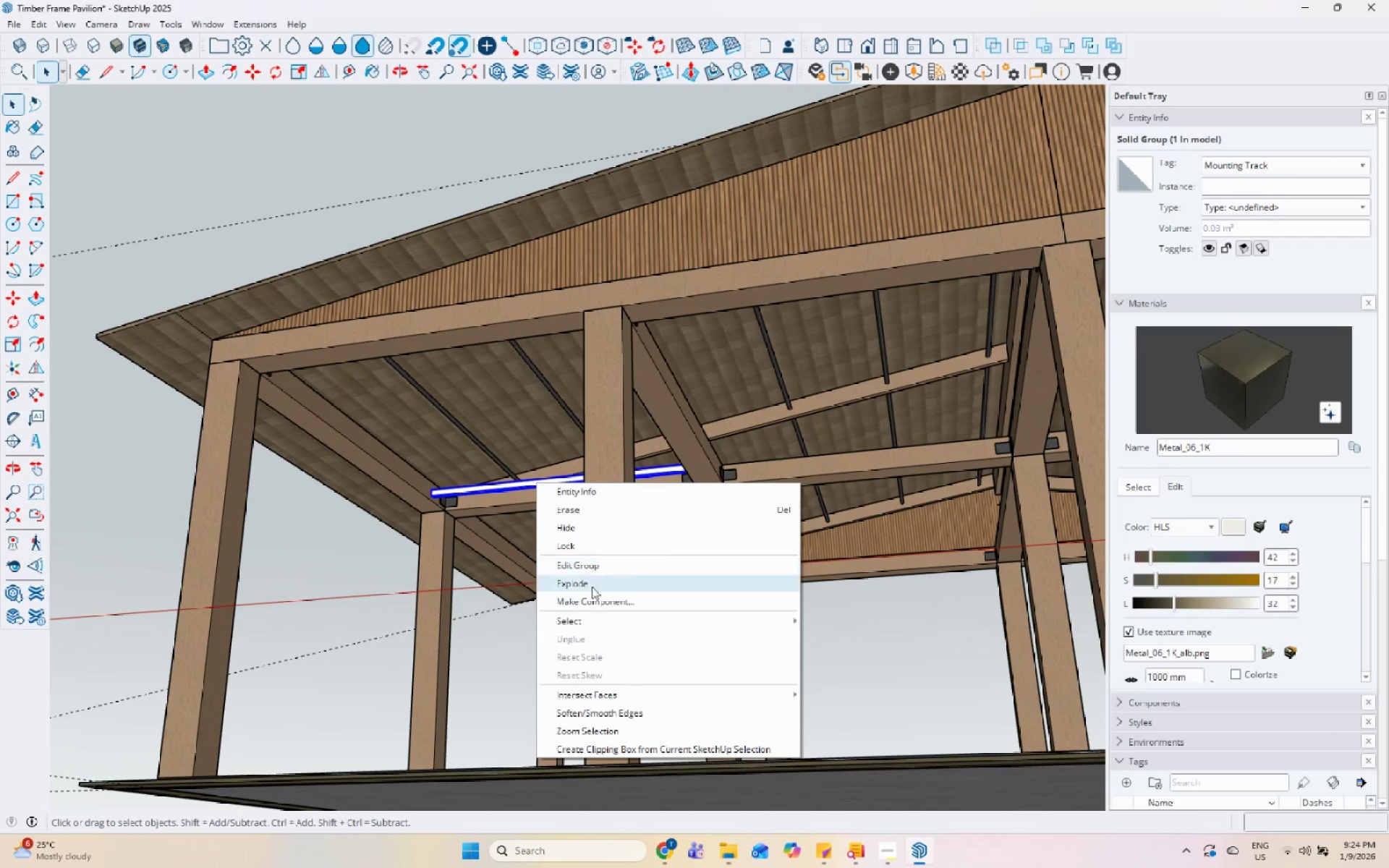 
left_click([593, 595])
 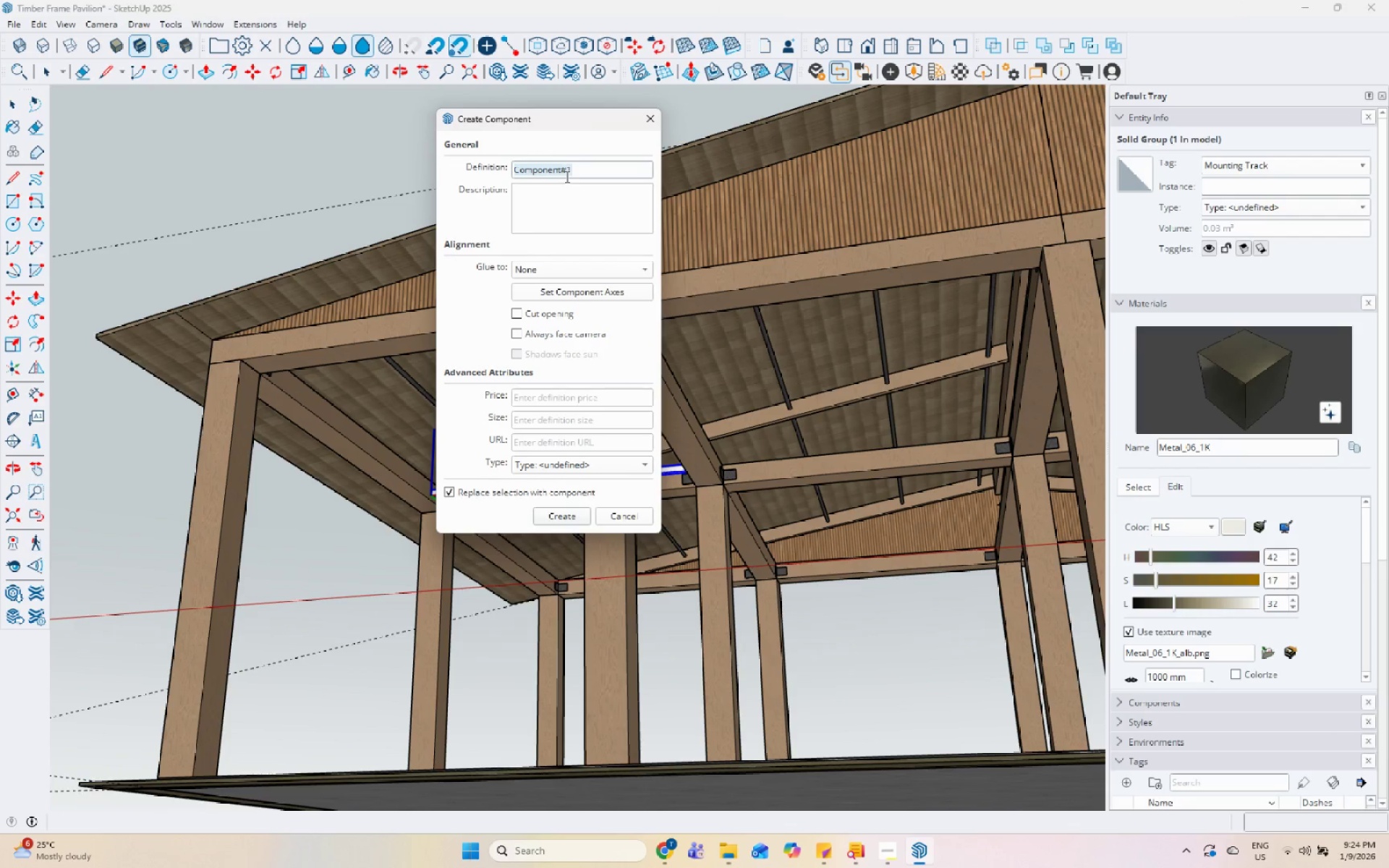 
type(mo)
key(Backspace)
type(ounting track)
 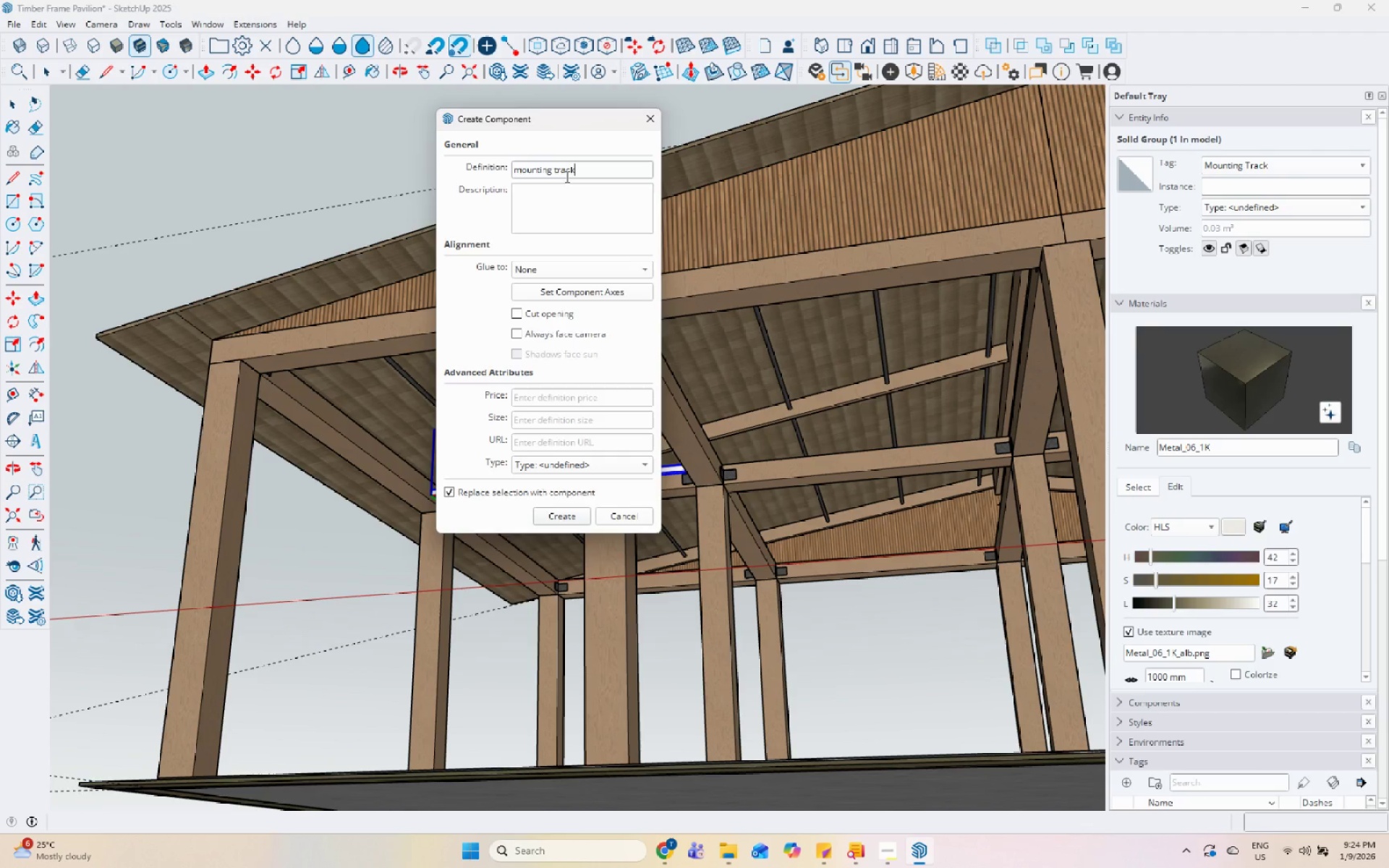 
key(Enter)
 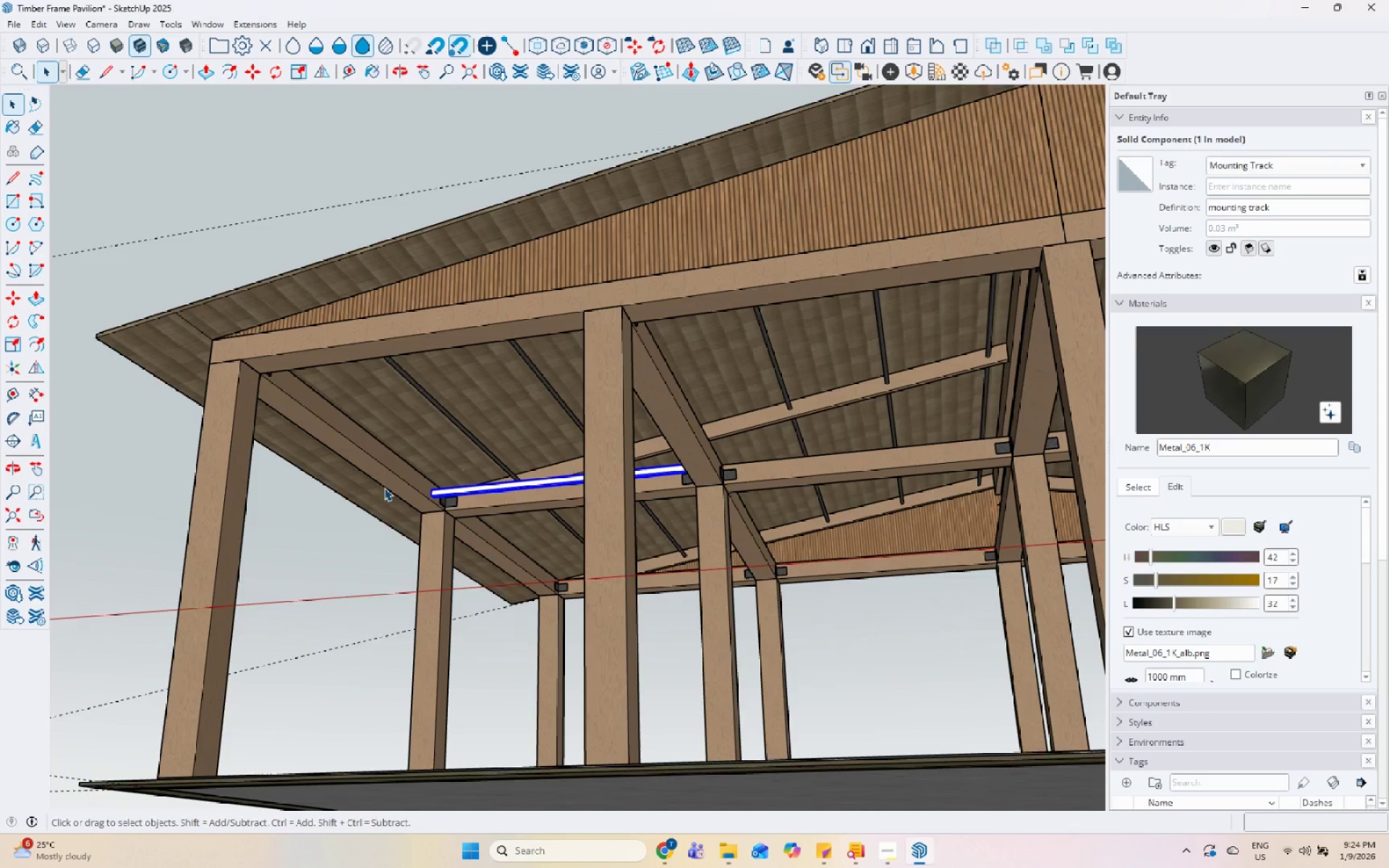 
scroll: coordinate [464, 519], scroll_direction: up, amount: 11.0
 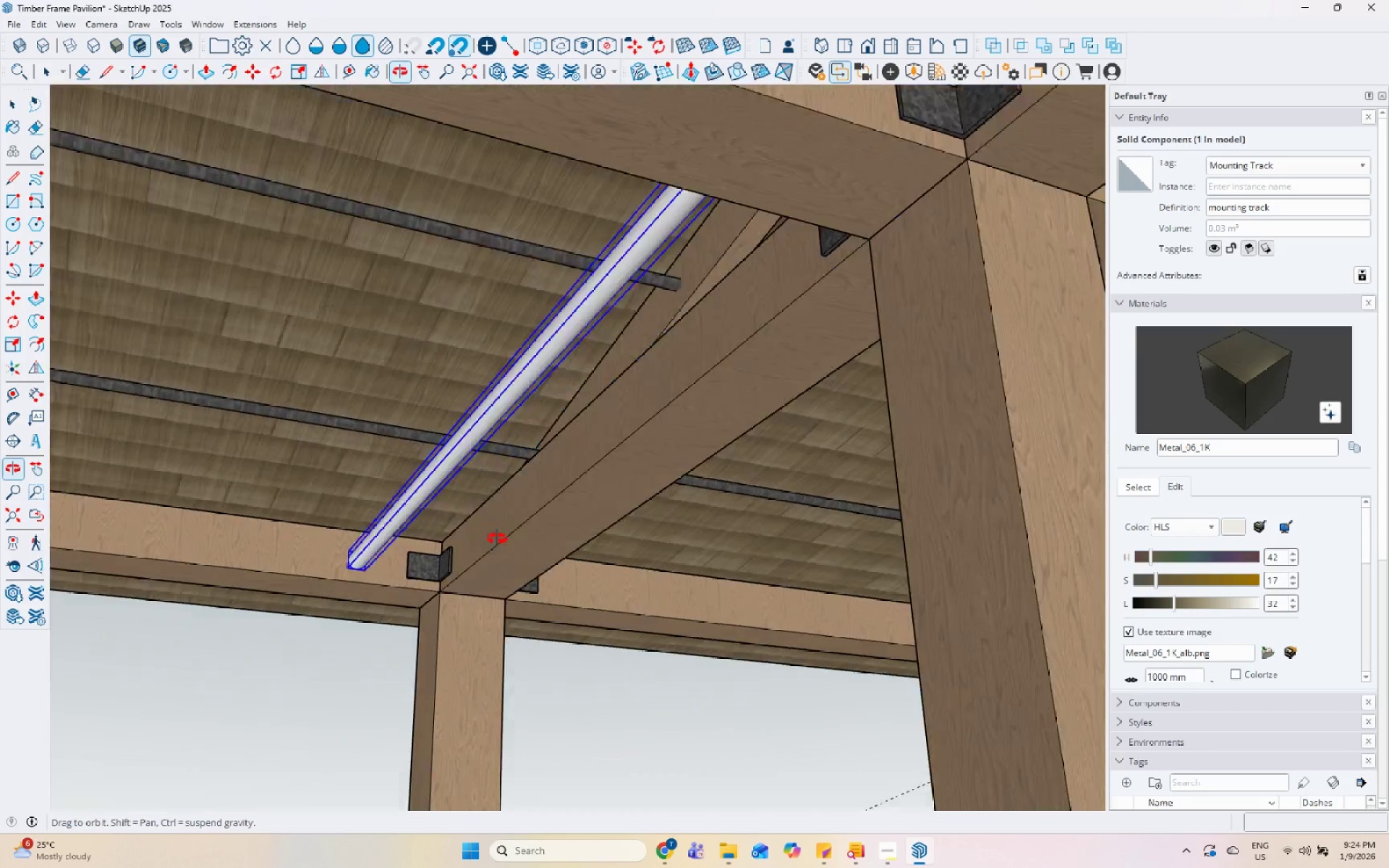 
scroll: coordinate [683, 499], scroll_direction: down, amount: 13.0
 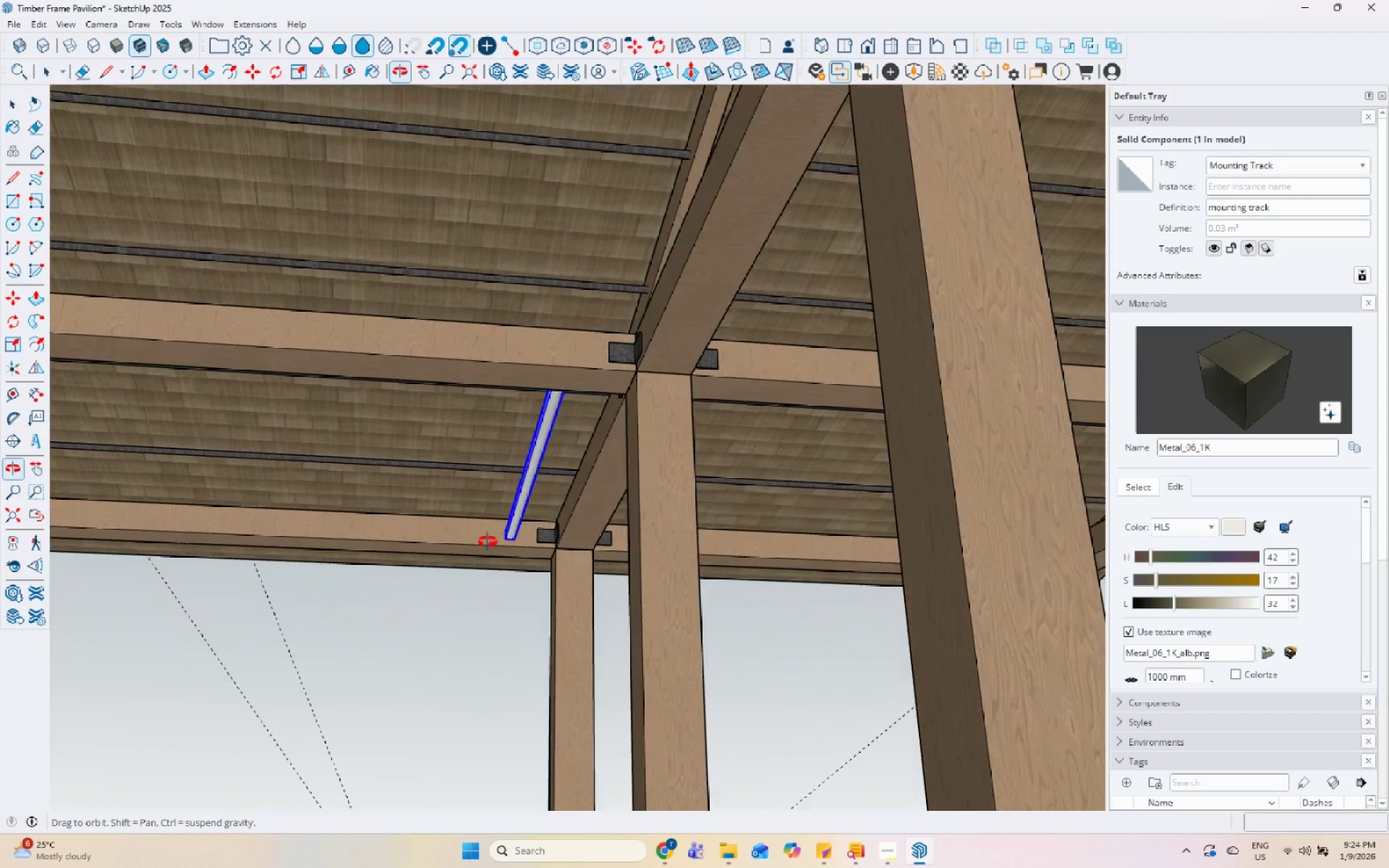 
key(M)
 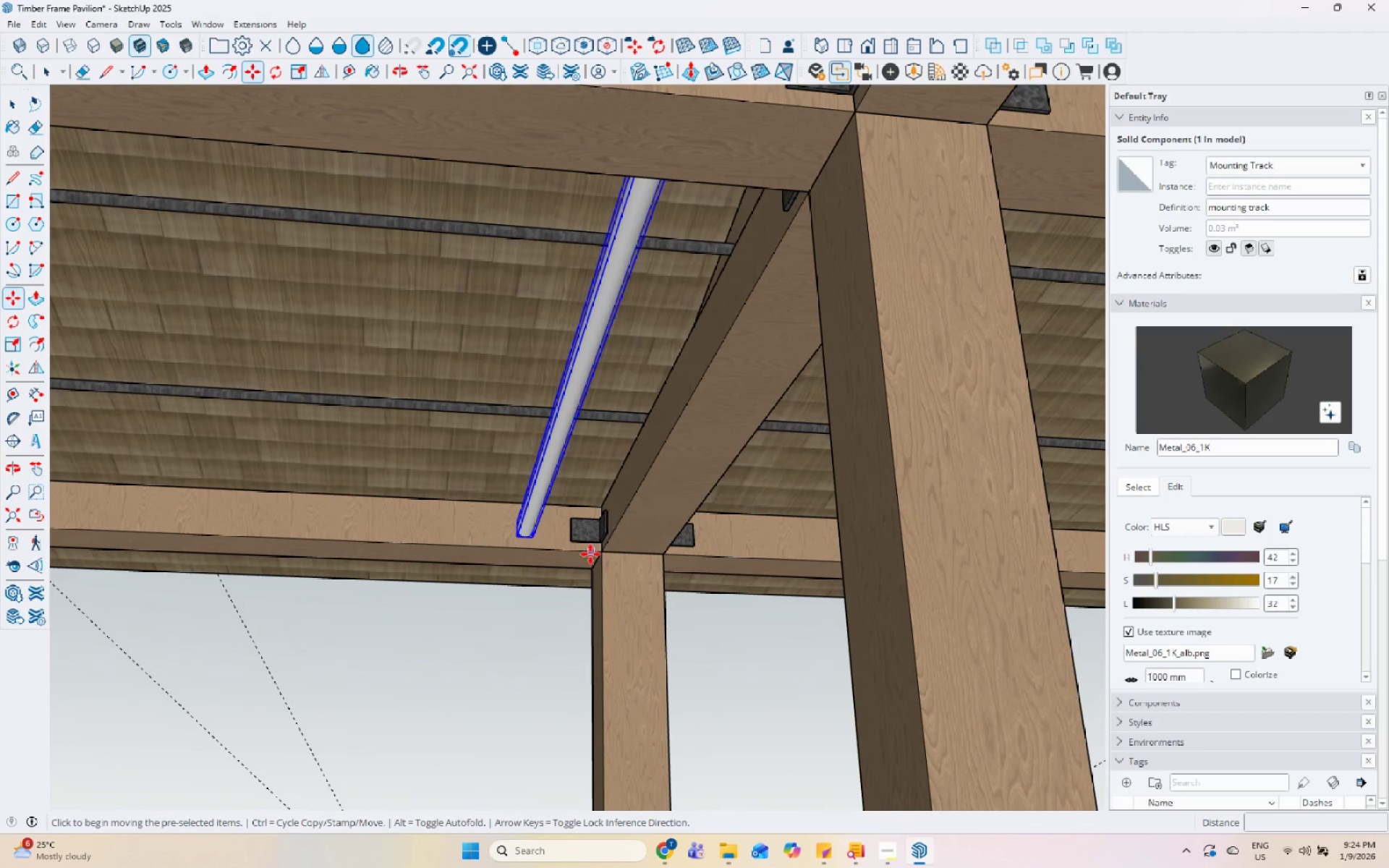 
scroll: coordinate [492, 545], scroll_direction: up, amount: 5.0
 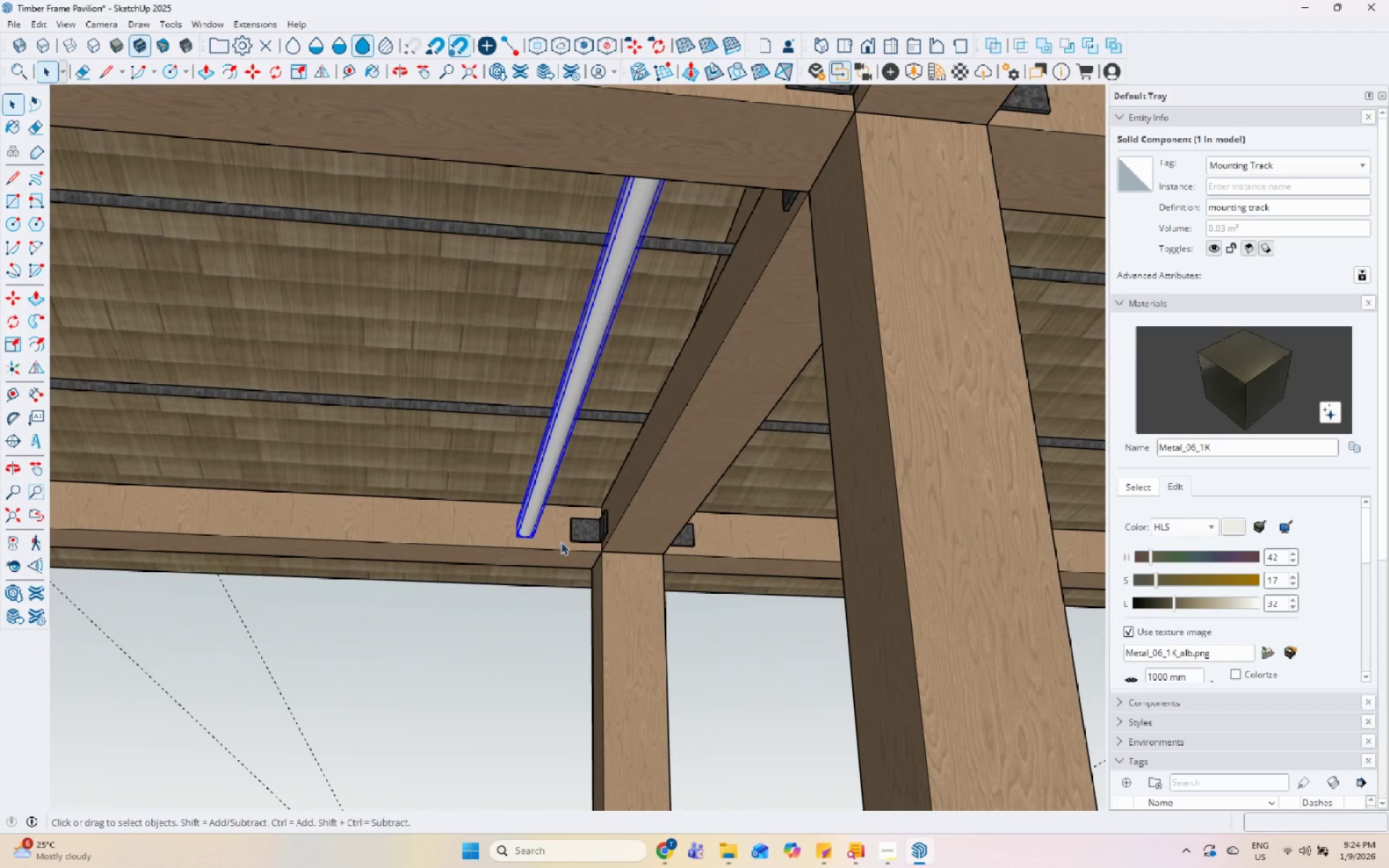 
key(Control+ControlLeft)
 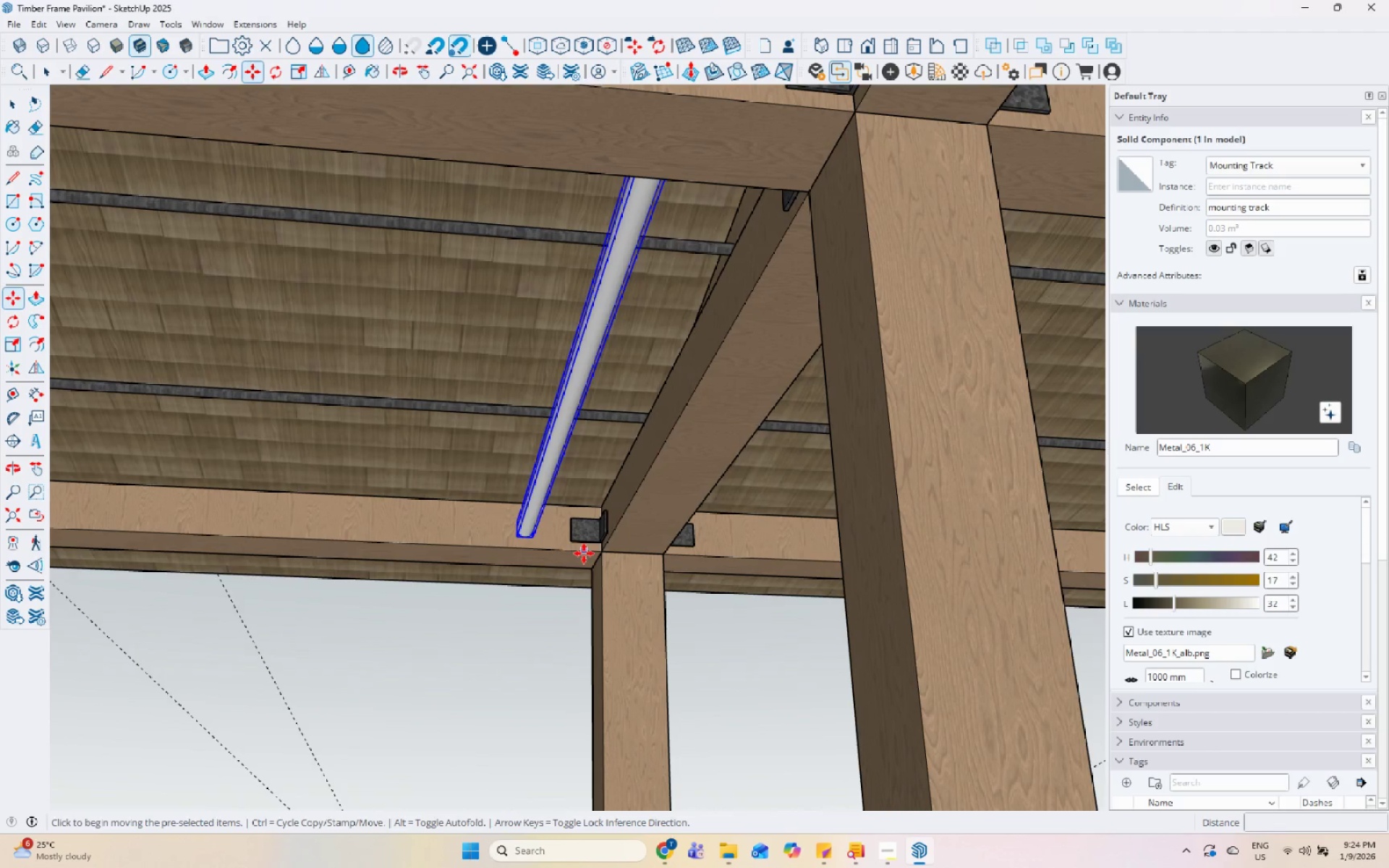 
left_click_drag(start_coordinate=[583, 553], to_coordinate=[590, 552])
 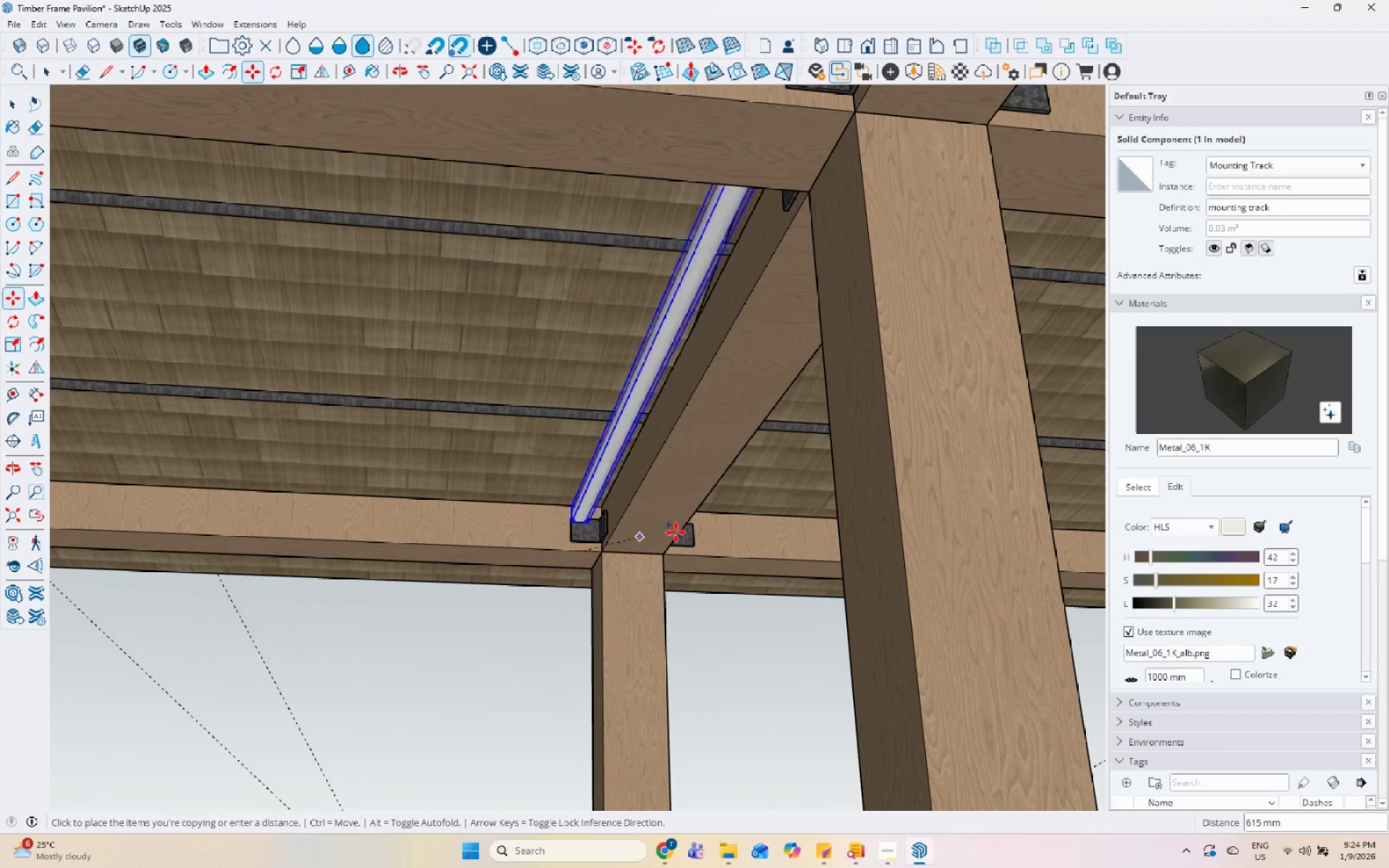 
scroll: coordinate [731, 545], scroll_direction: down, amount: 10.0
 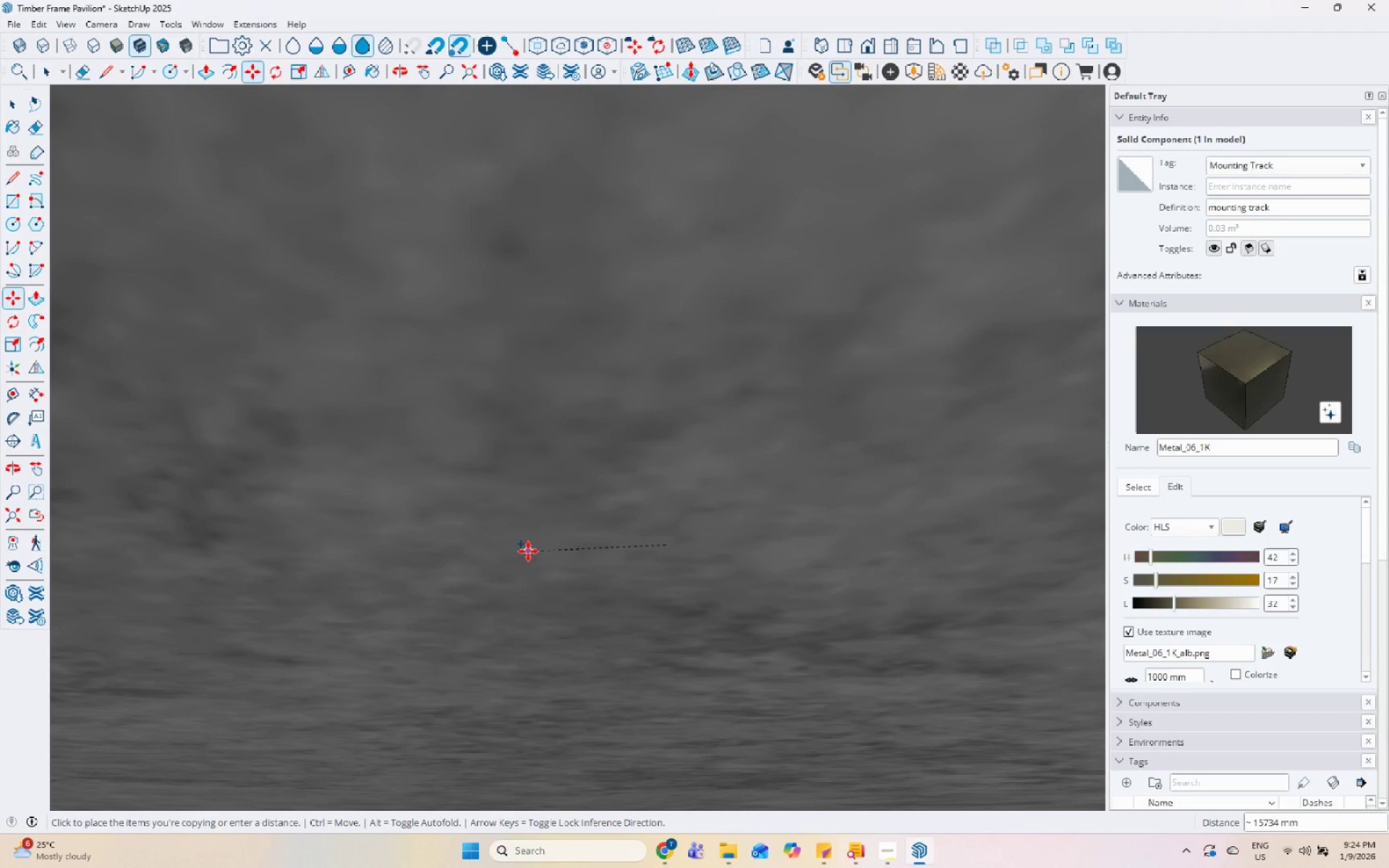 
scroll: coordinate [259, 618], scroll_direction: up, amount: 72.0
 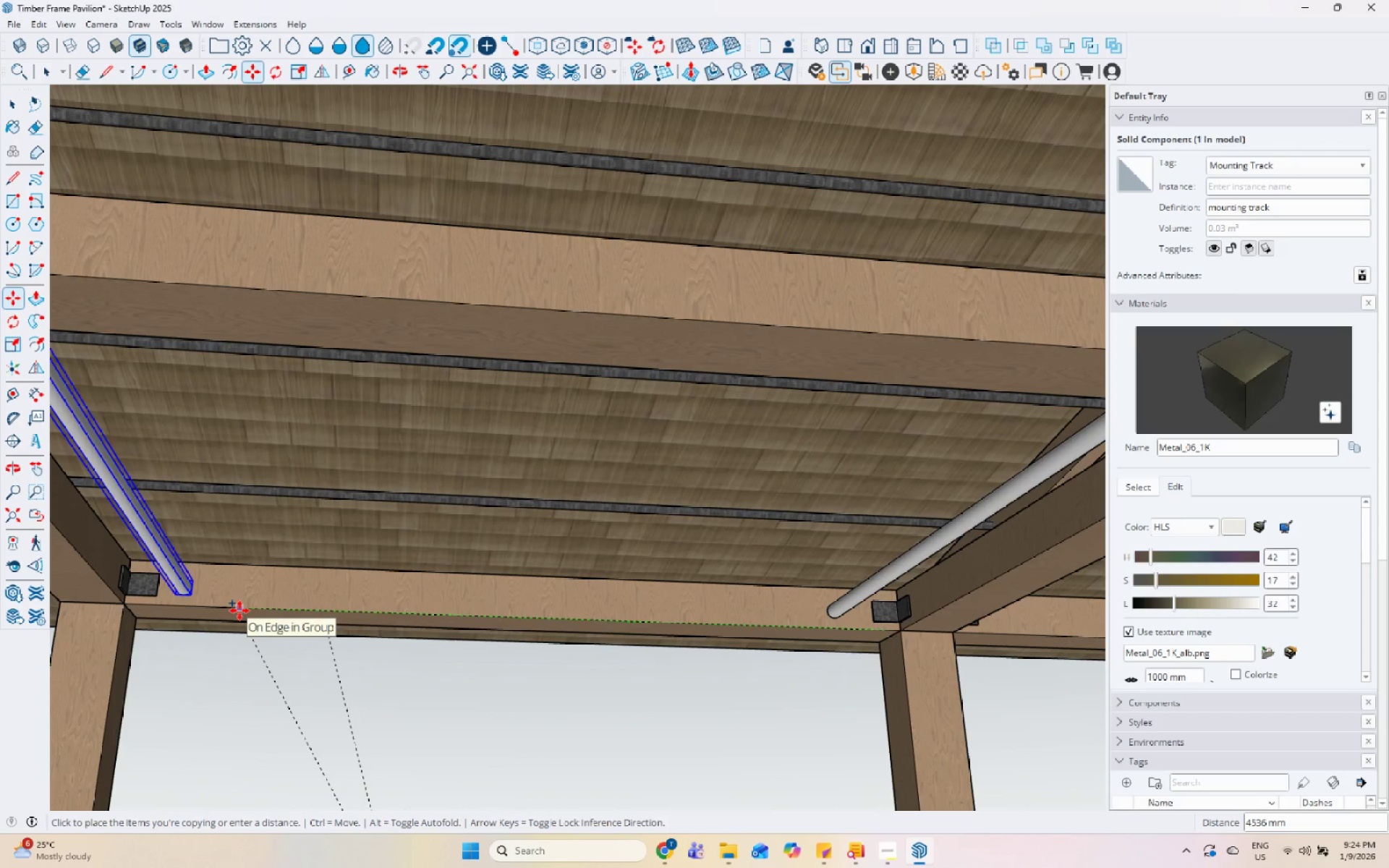 
left_click([241, 610])
 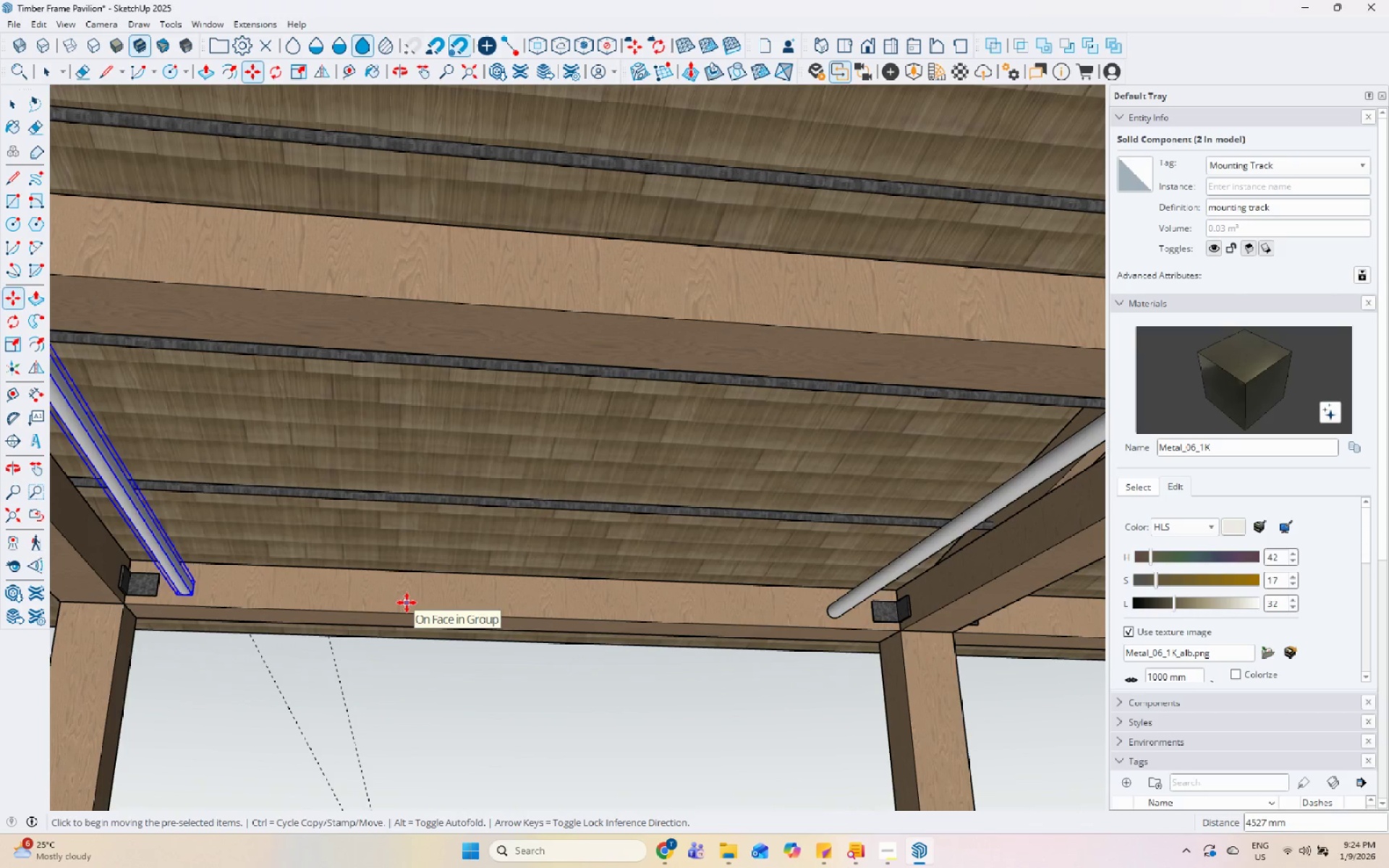 
key(NumpadDivide)
 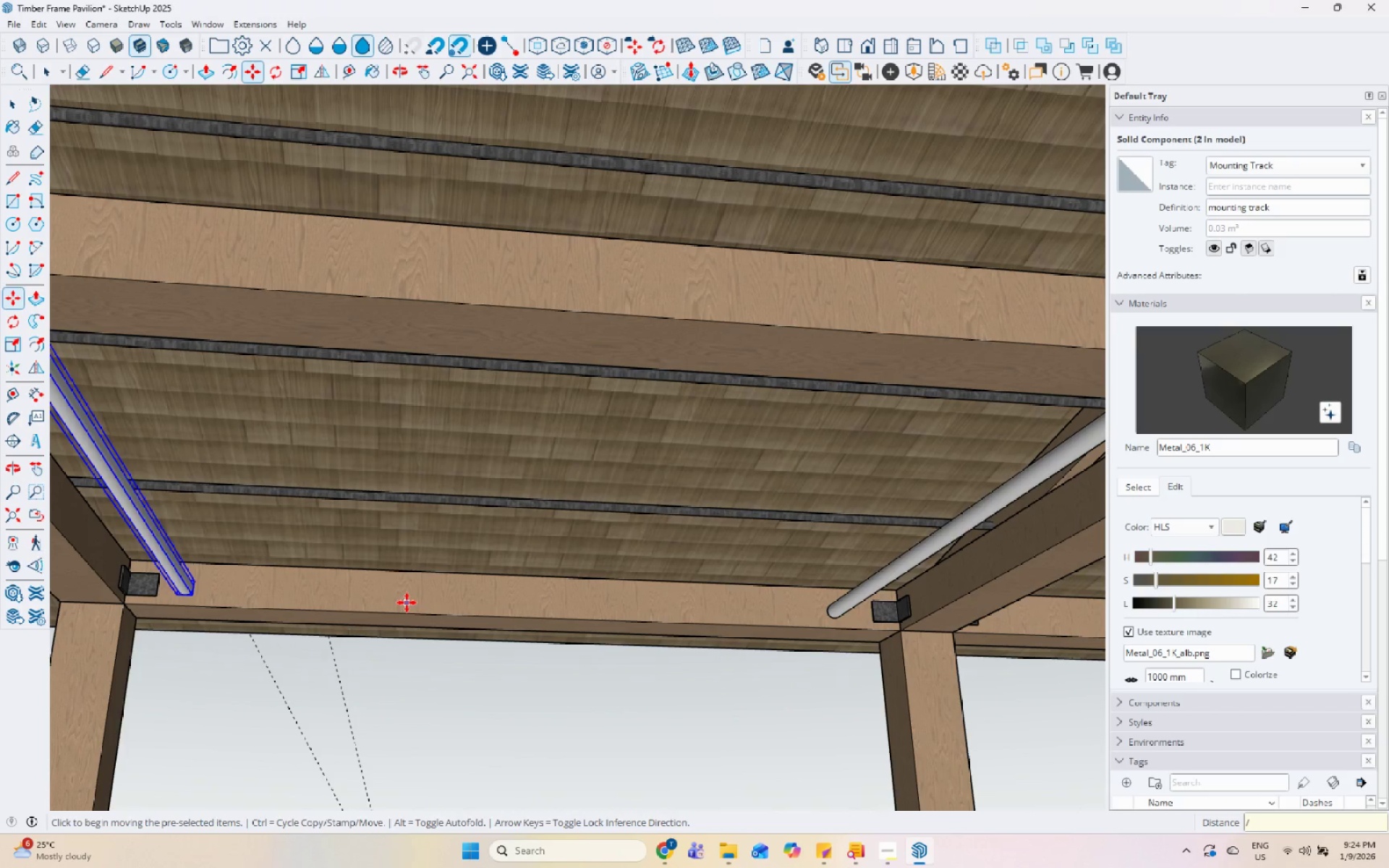 
key(Numpad5)
 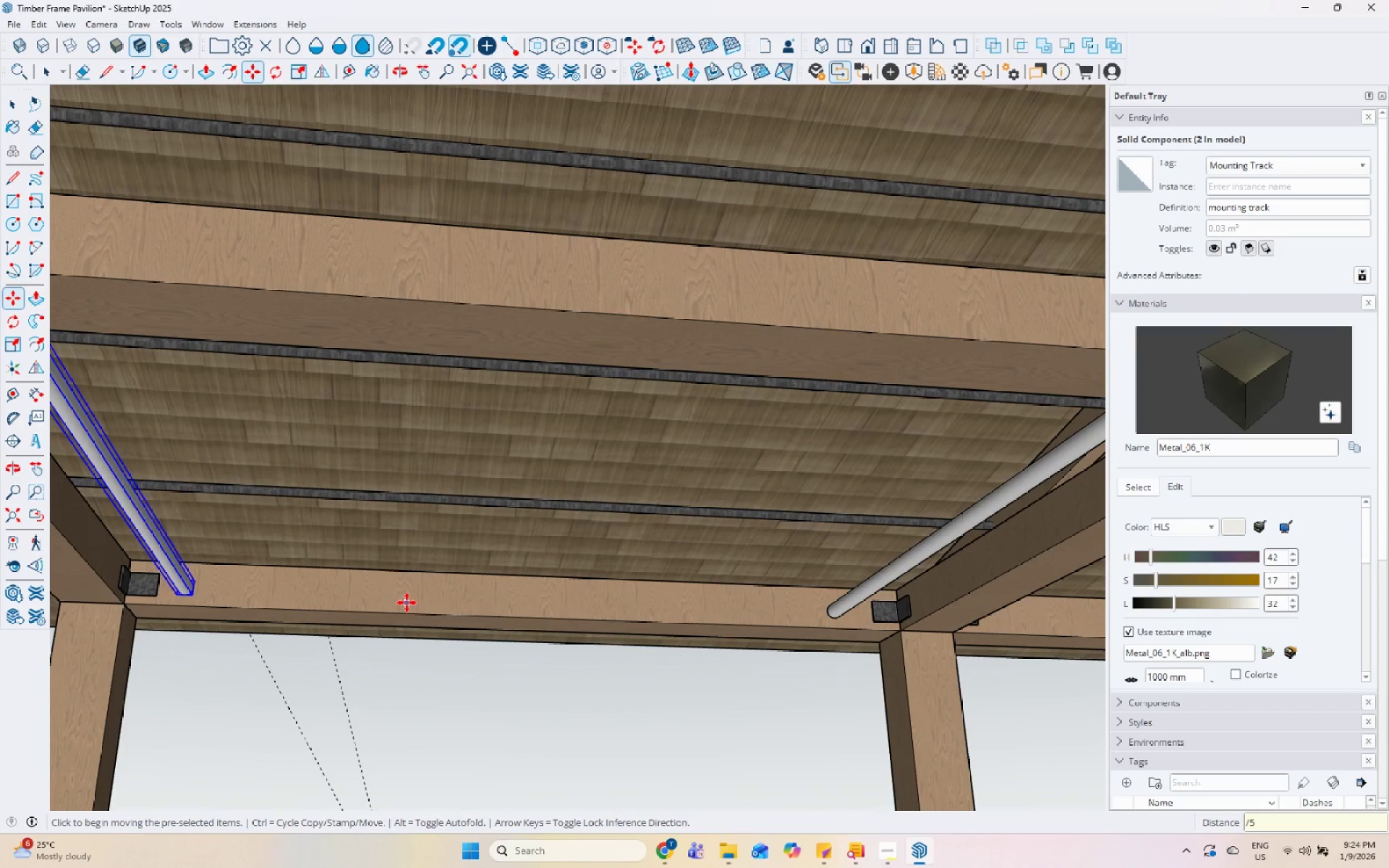 
key(Enter)
 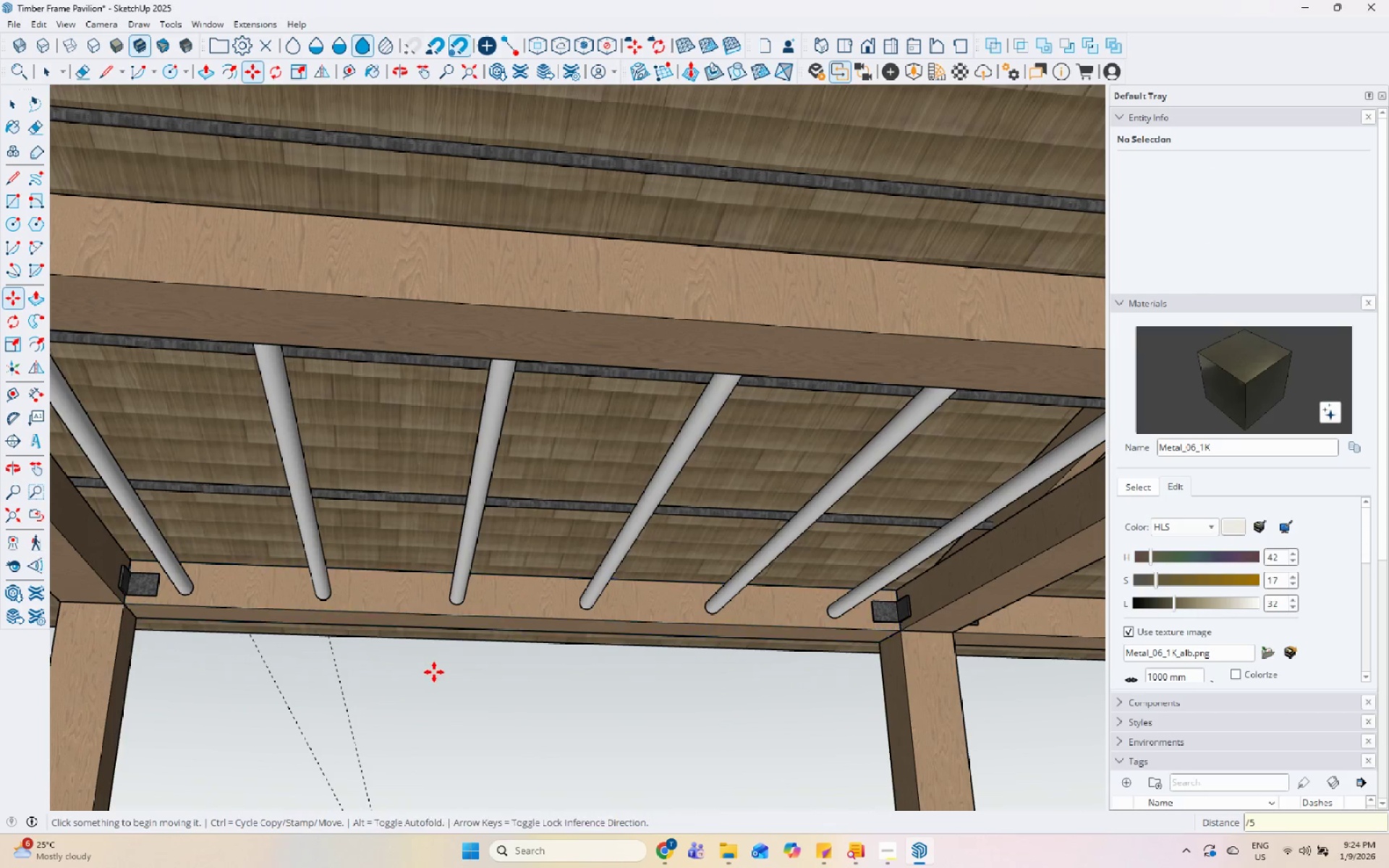 
key(Space)
 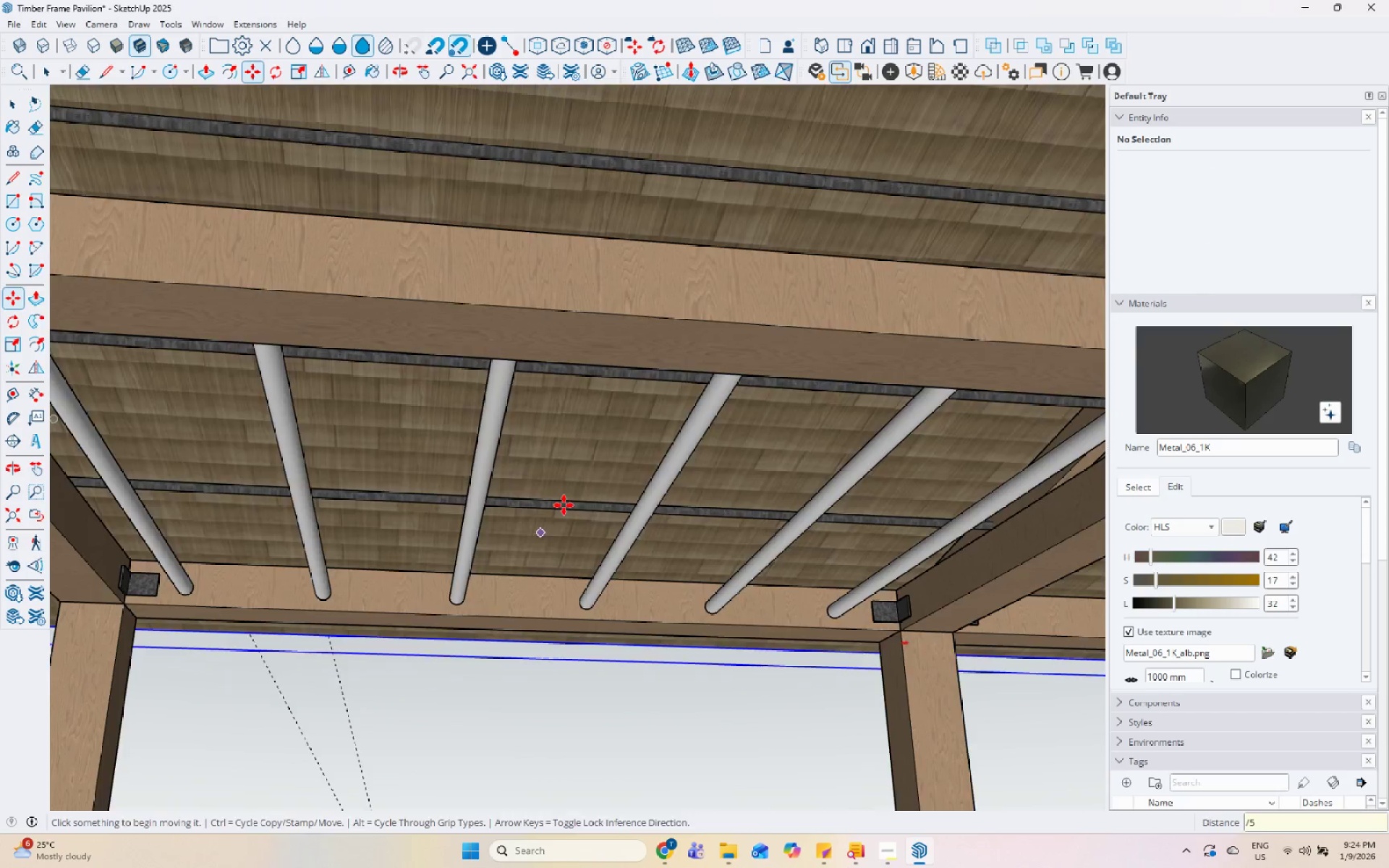 
scroll: coordinate [481, 522], scroll_direction: down, amount: 18.0
 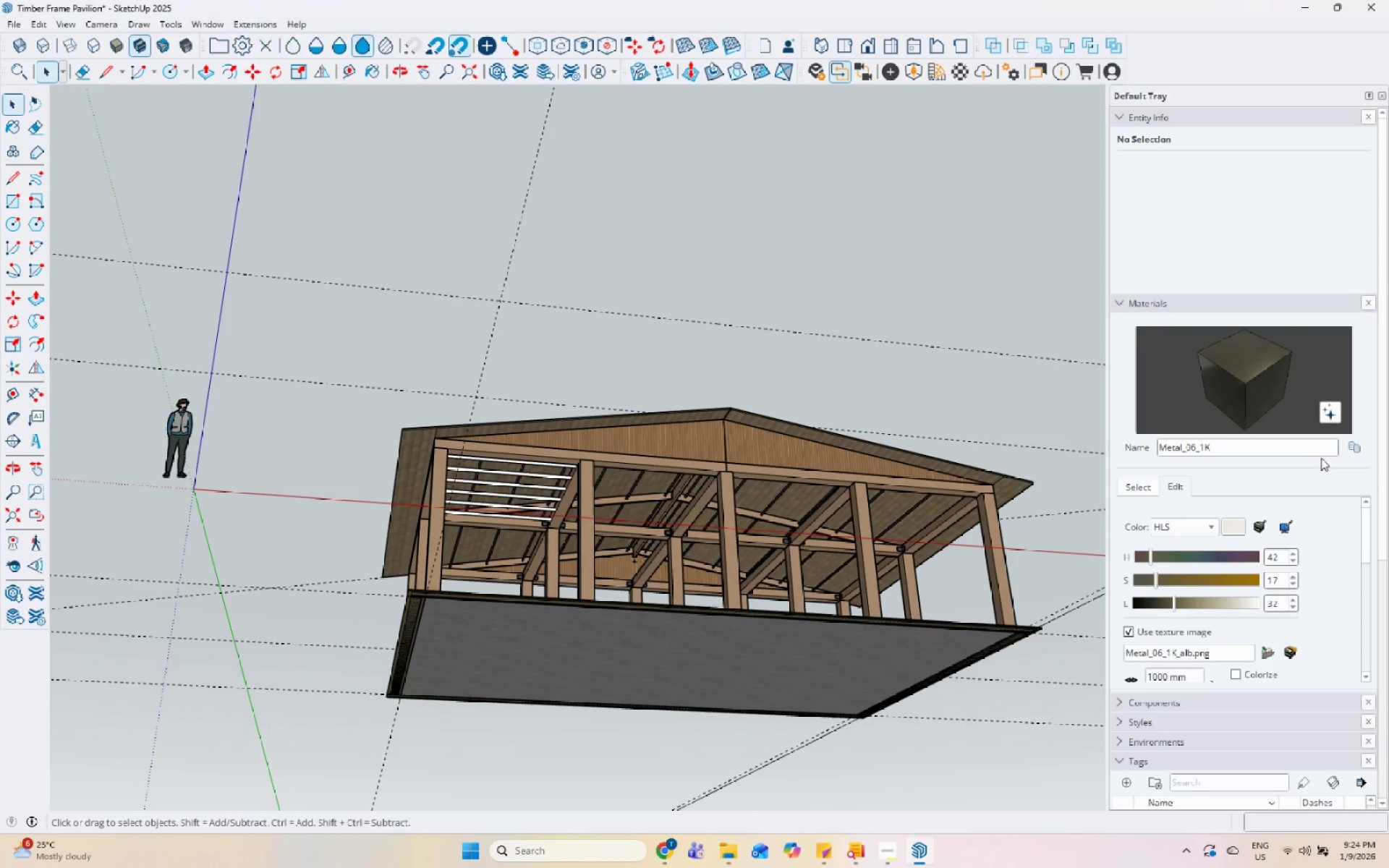 
scroll: coordinate [1265, 293], scroll_direction: up, amount: 8.0
 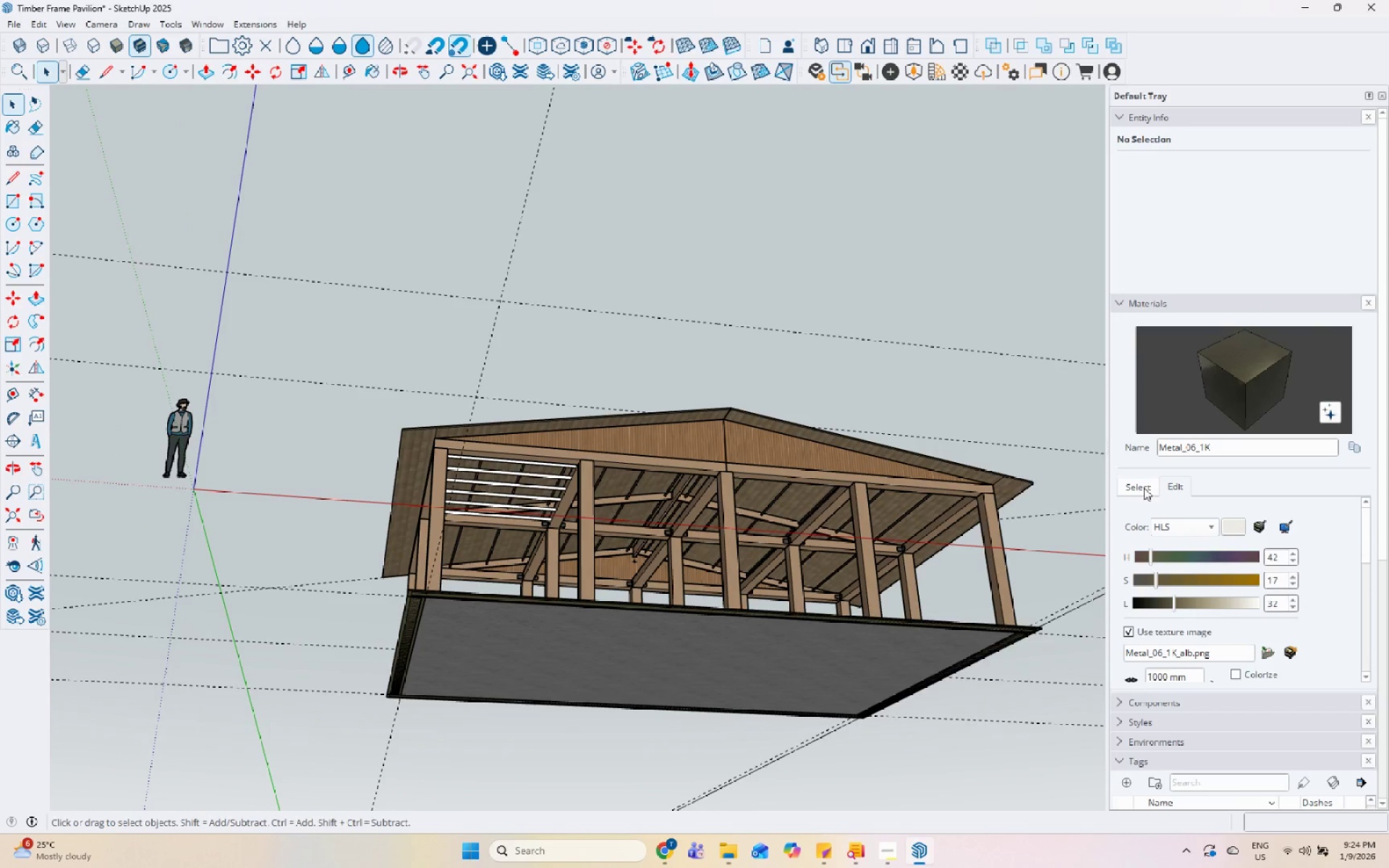 
left_click([1142, 487])
 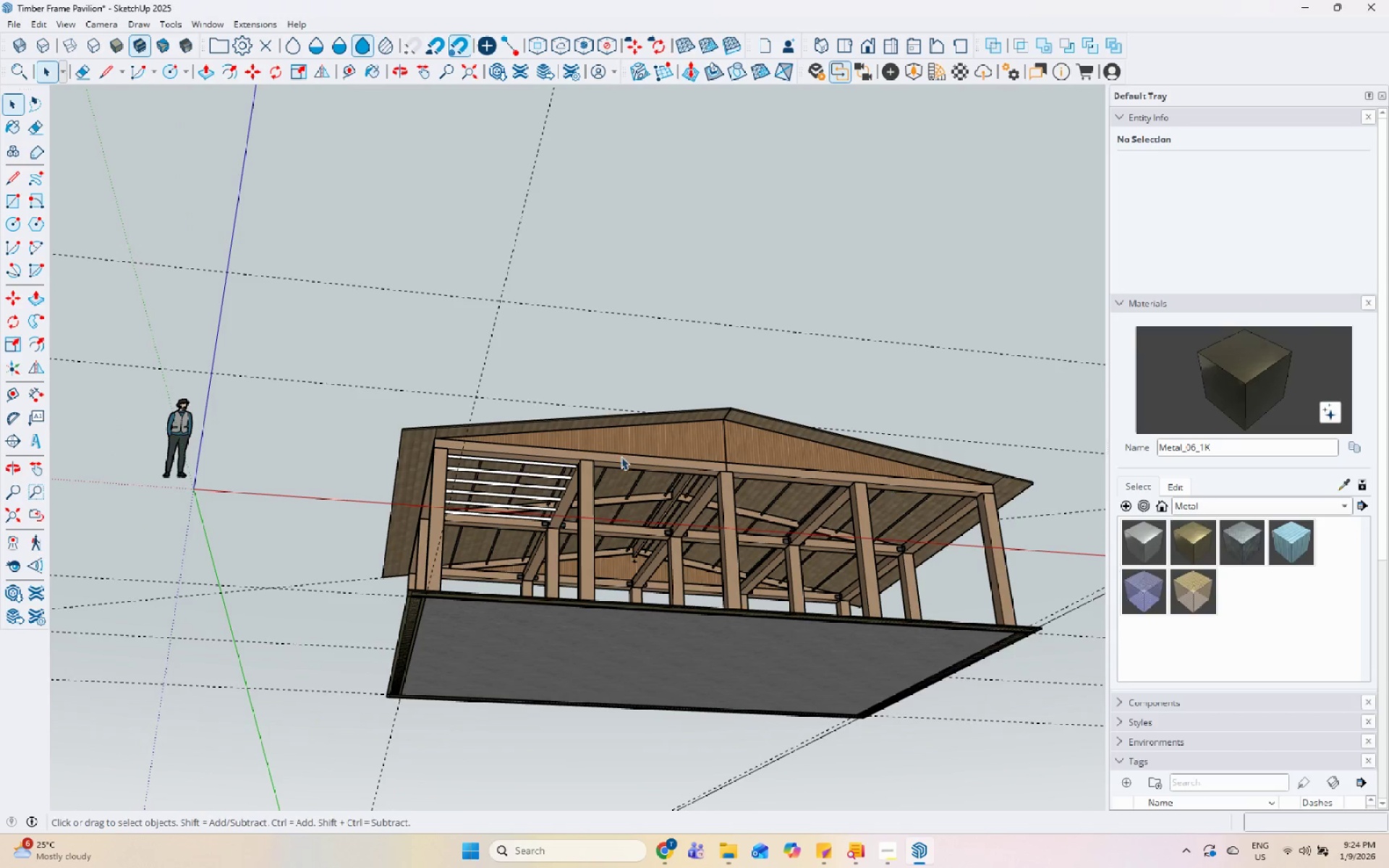 
double_click([549, 476])
 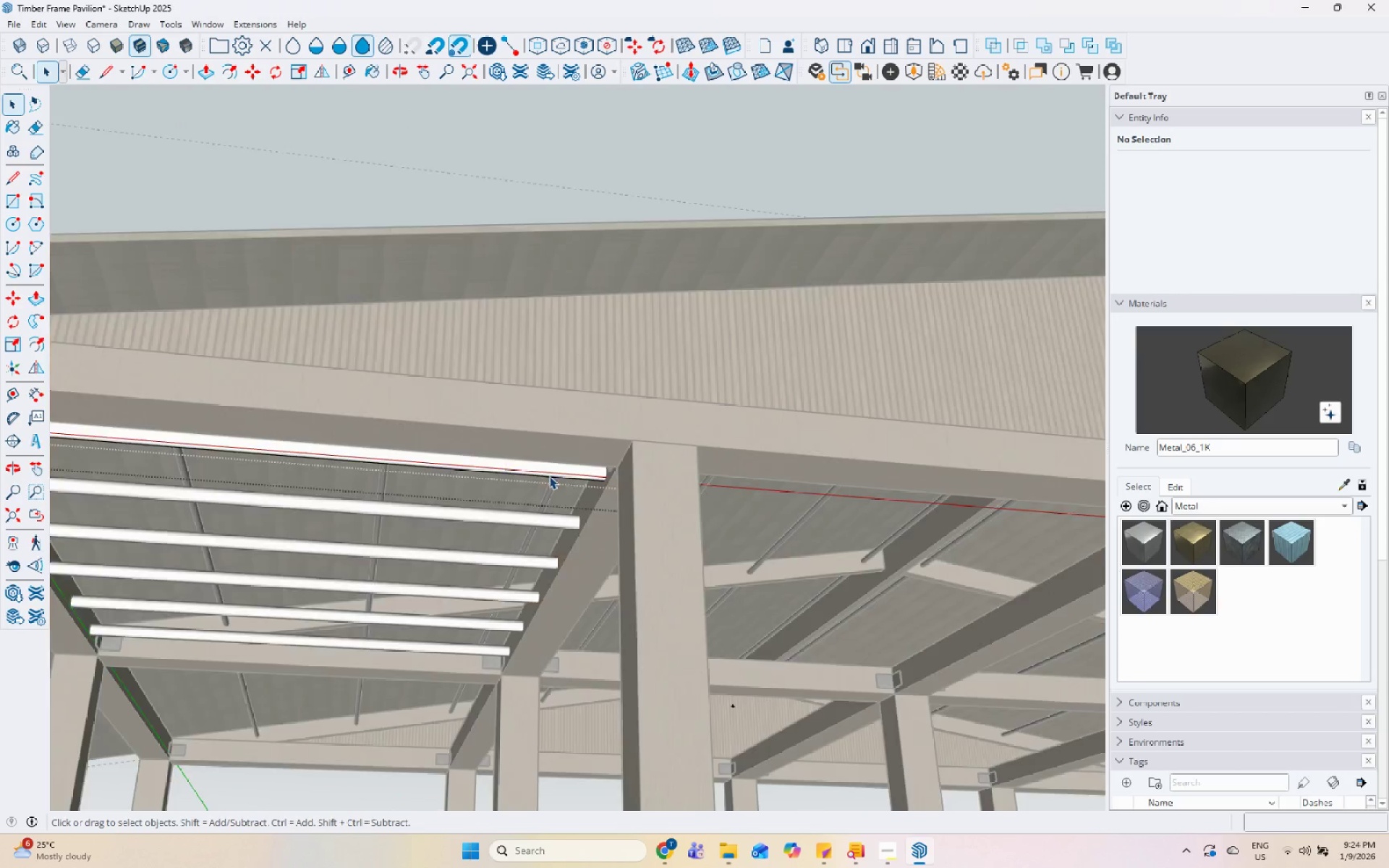 
scroll: coordinate [550, 476], scroll_direction: up, amount: 15.0
 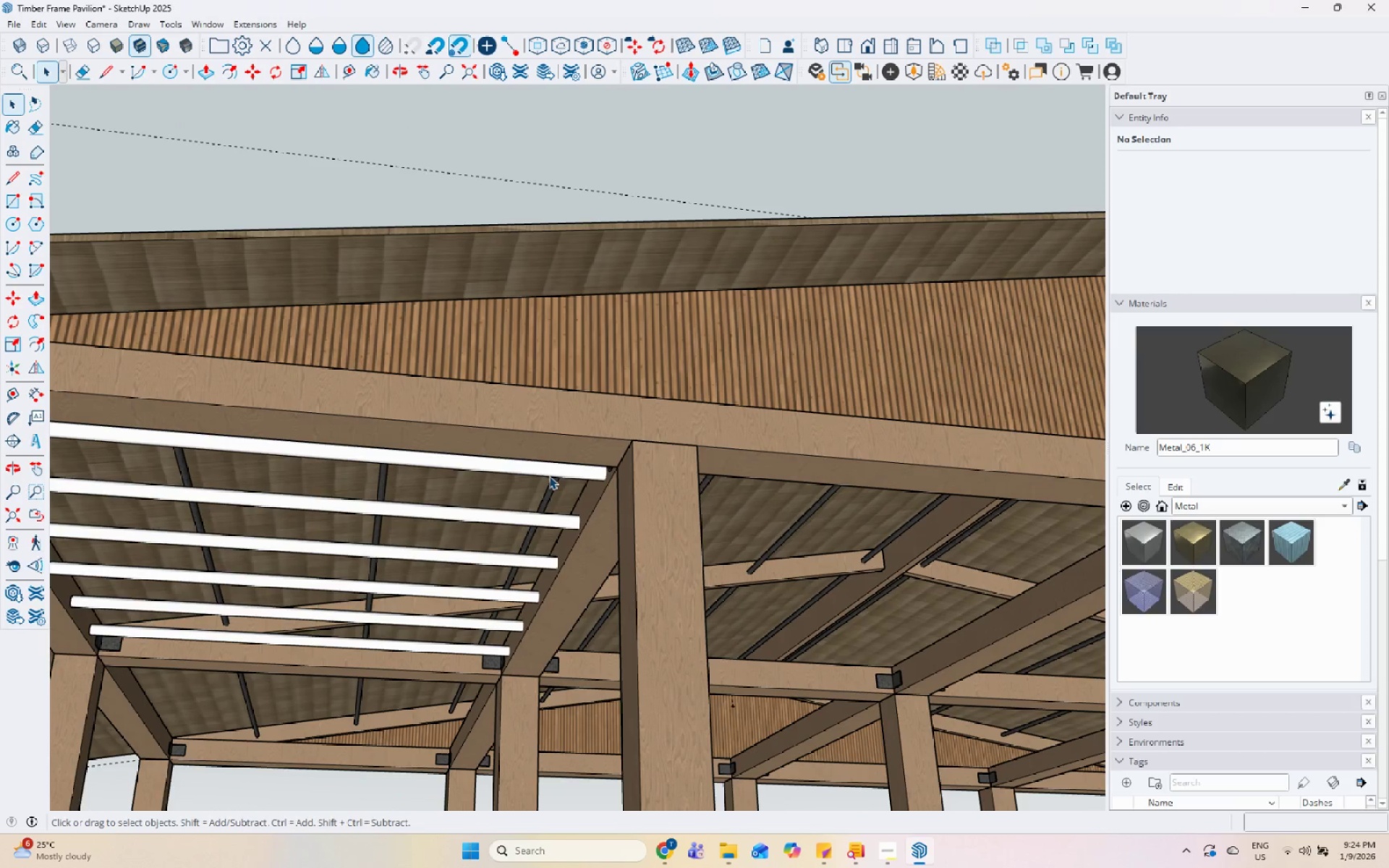 
triple_click([549, 476])
 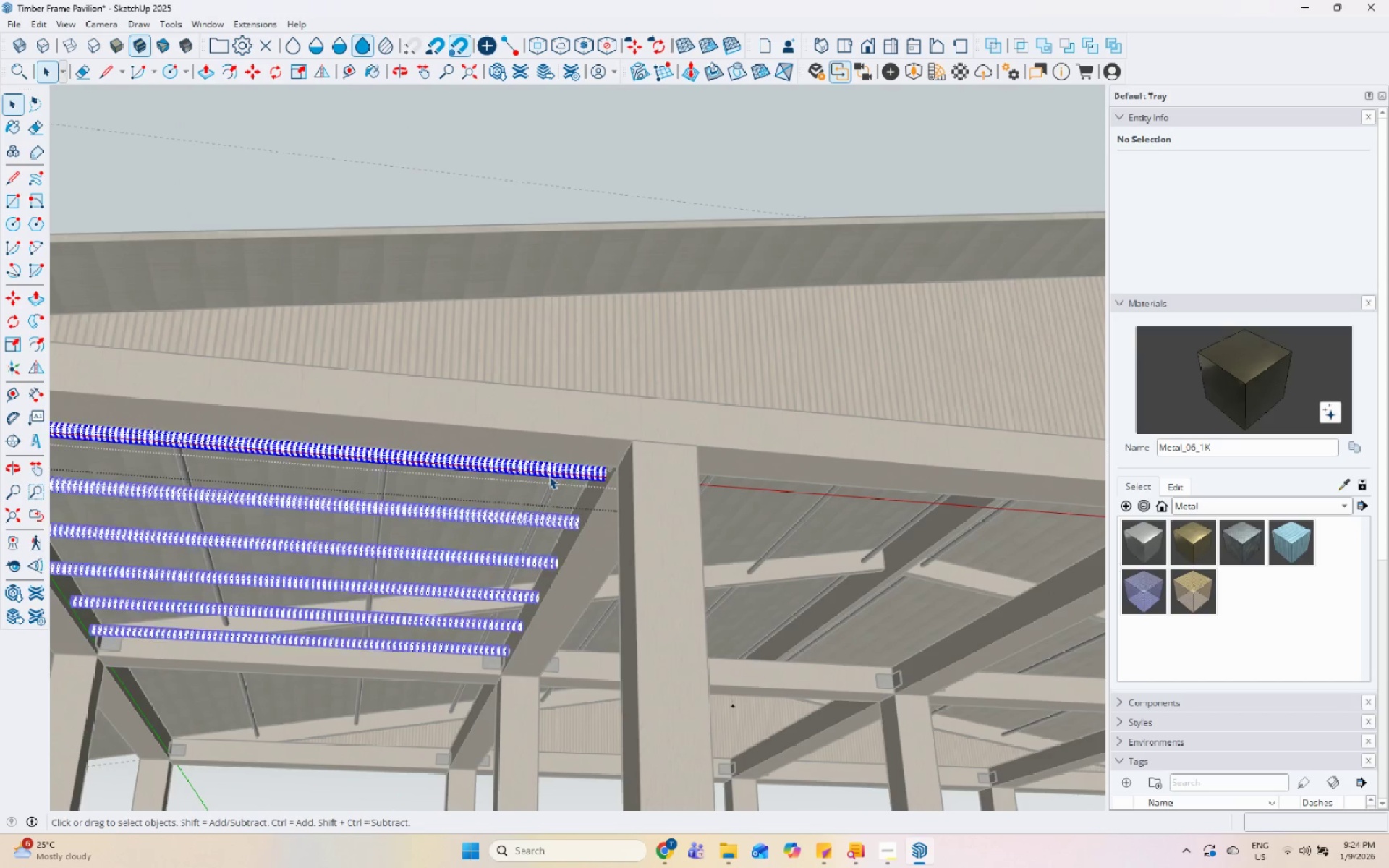 
triple_click([549, 476])
 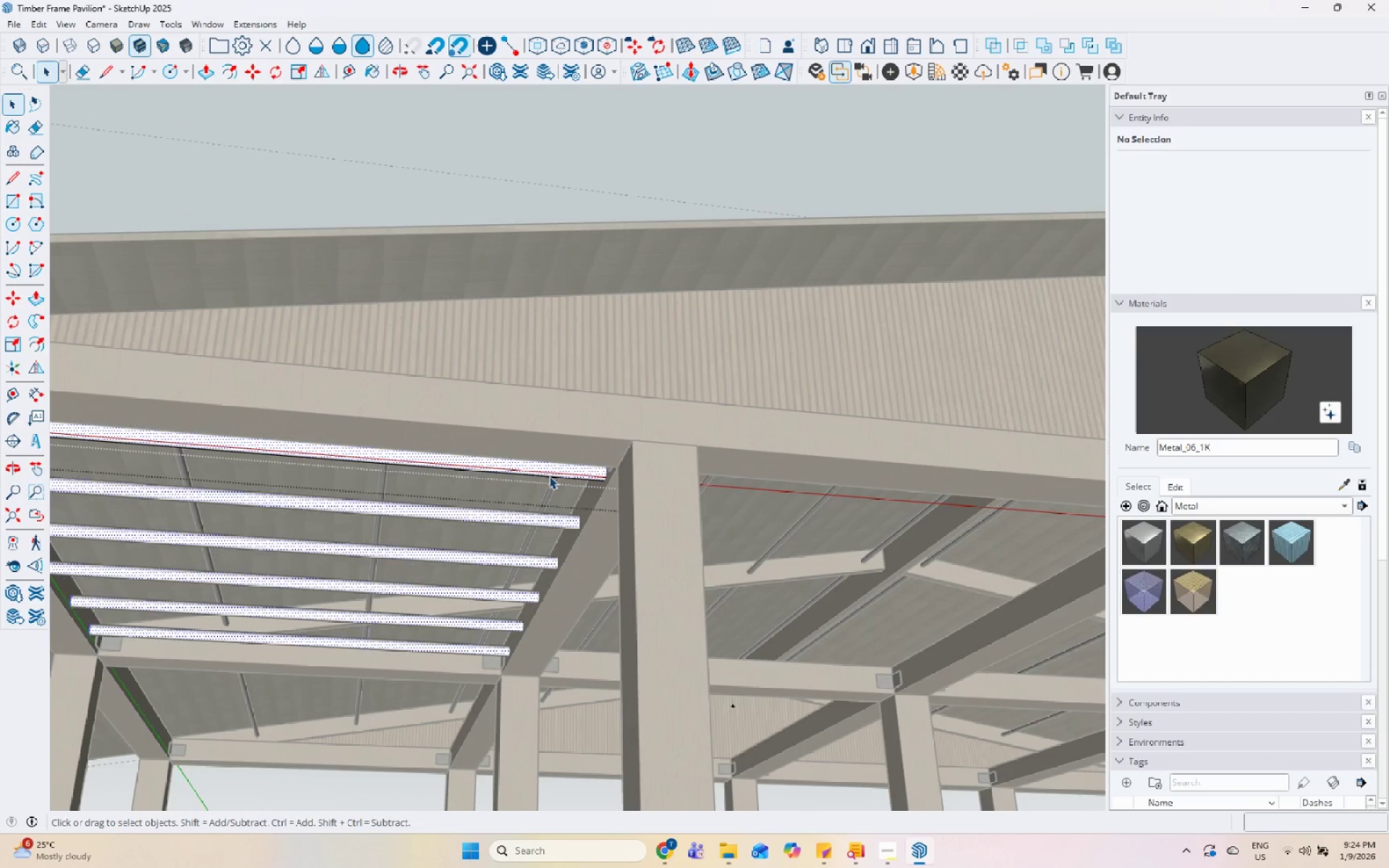 
triple_click([549, 476])
 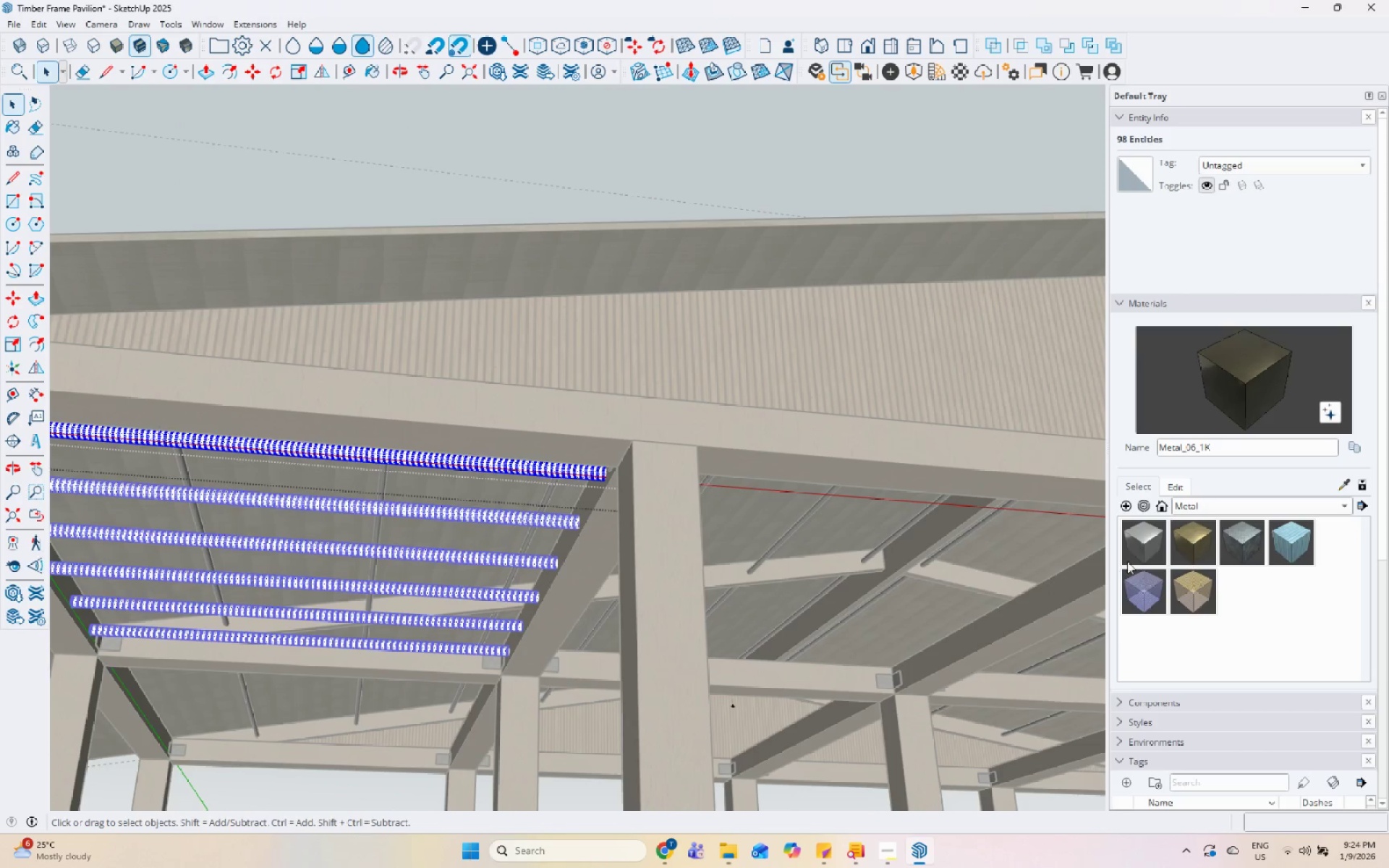 
left_click([1149, 545])
 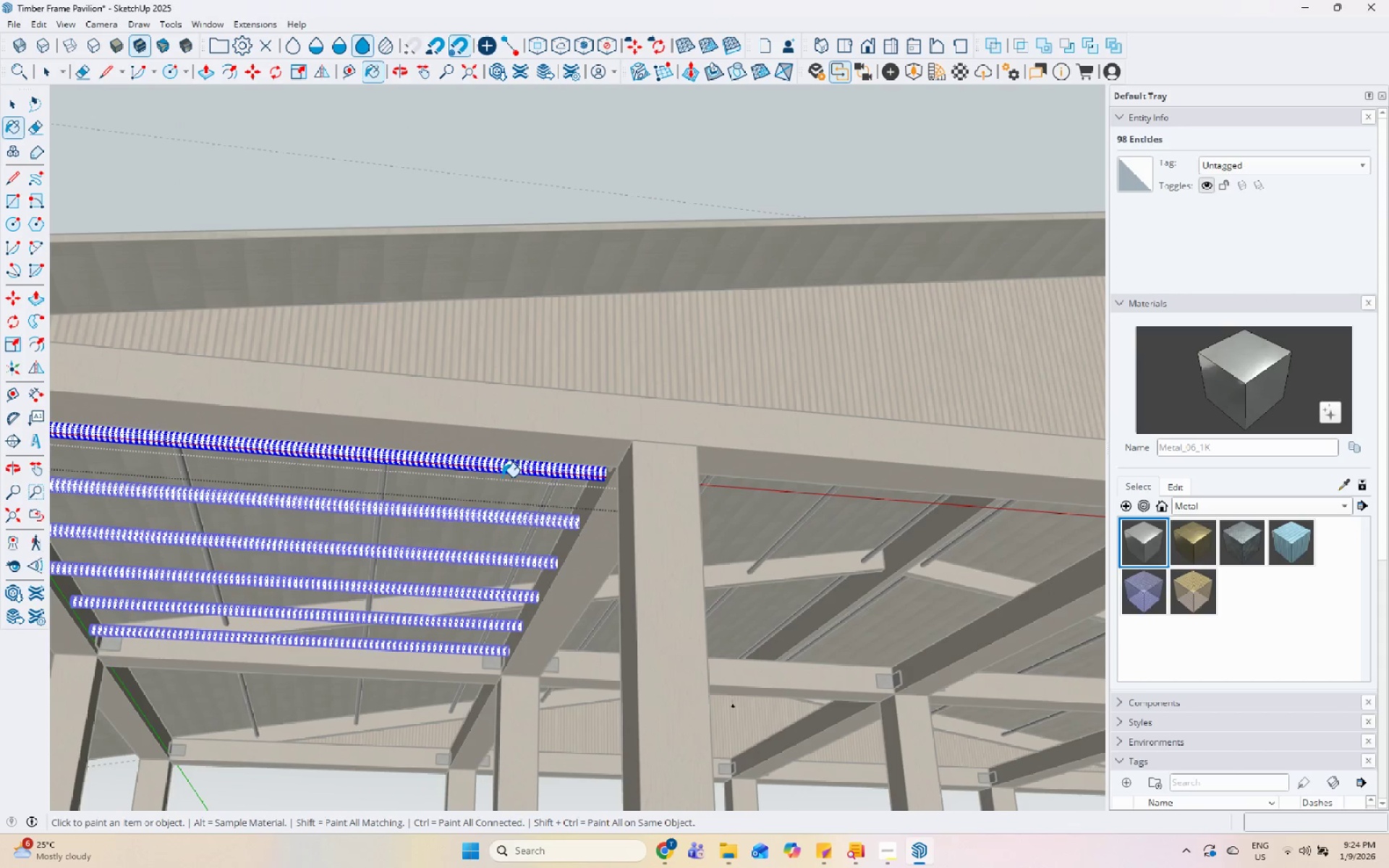 
left_click([521, 469])
 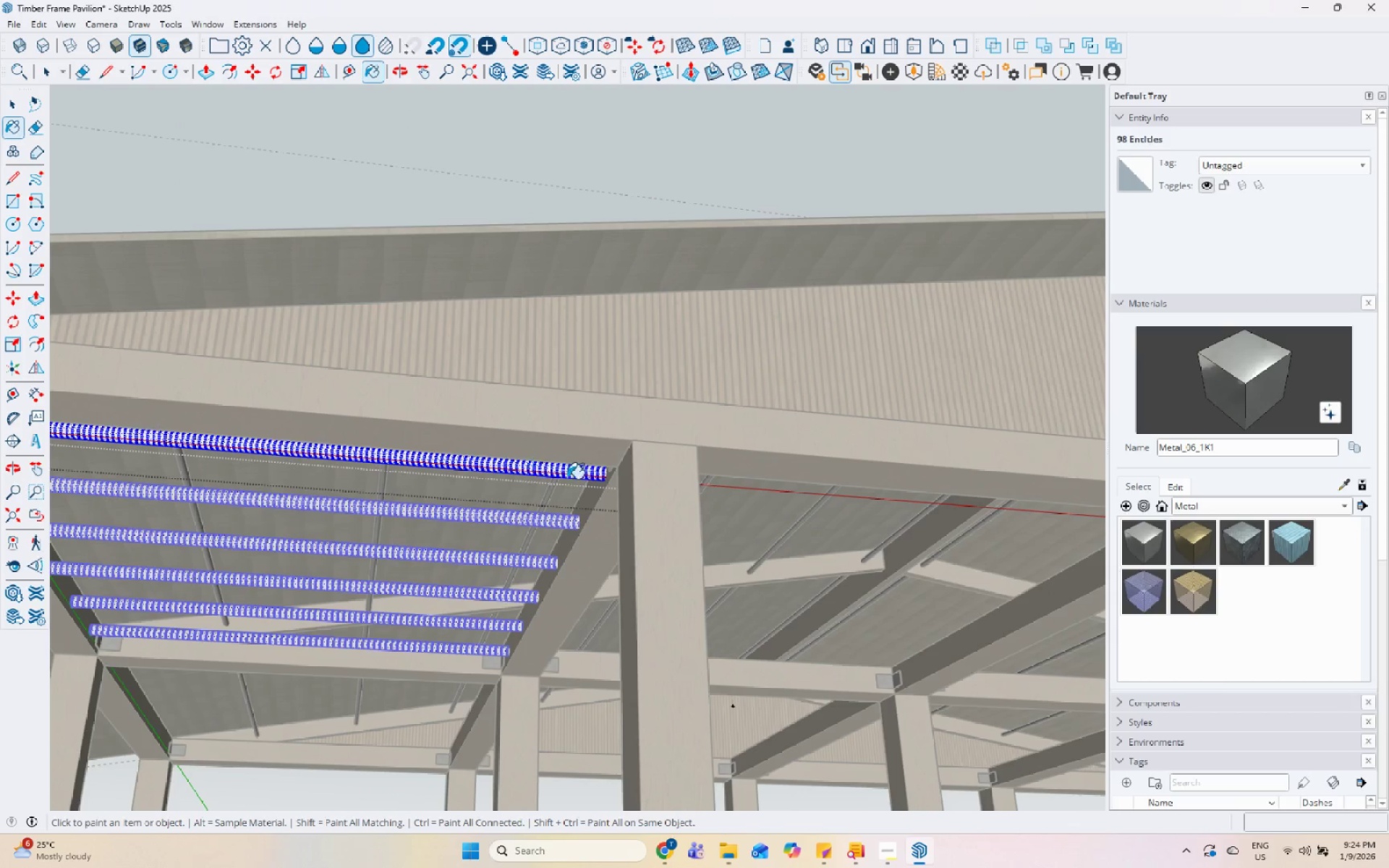 
key(Space)
 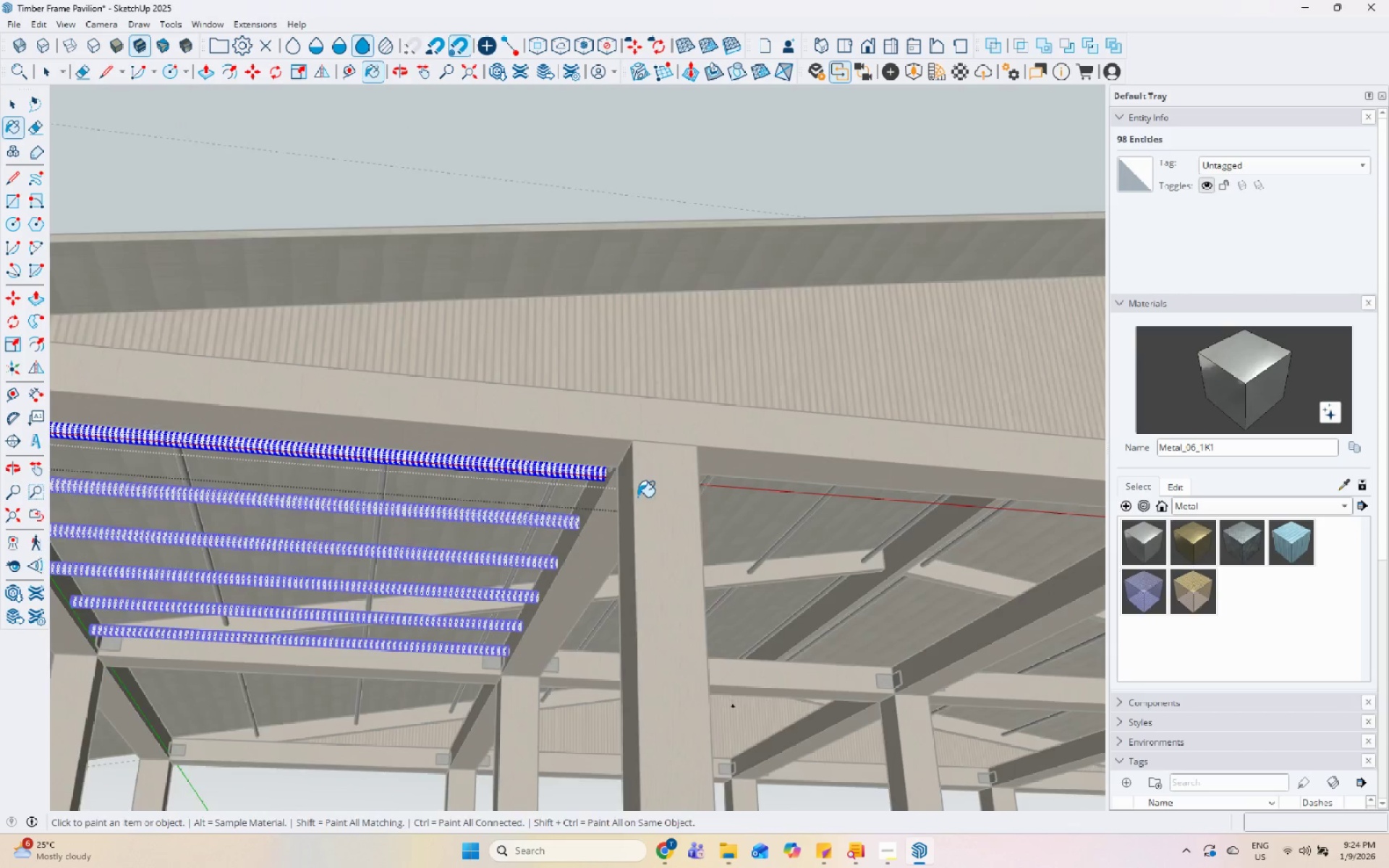 
key(Escape)
 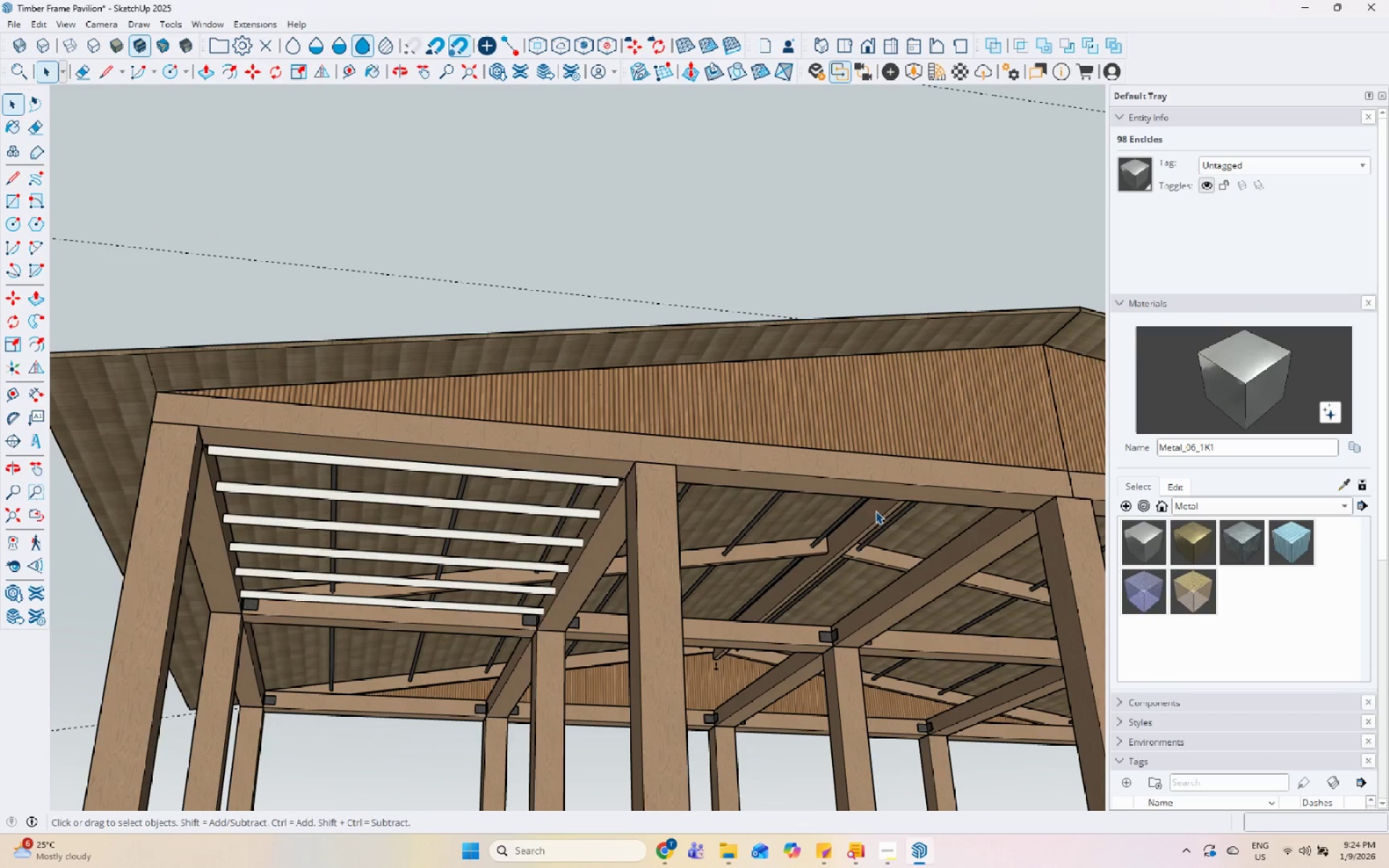 
scroll: coordinate [642, 498], scroll_direction: down, amount: 5.0
 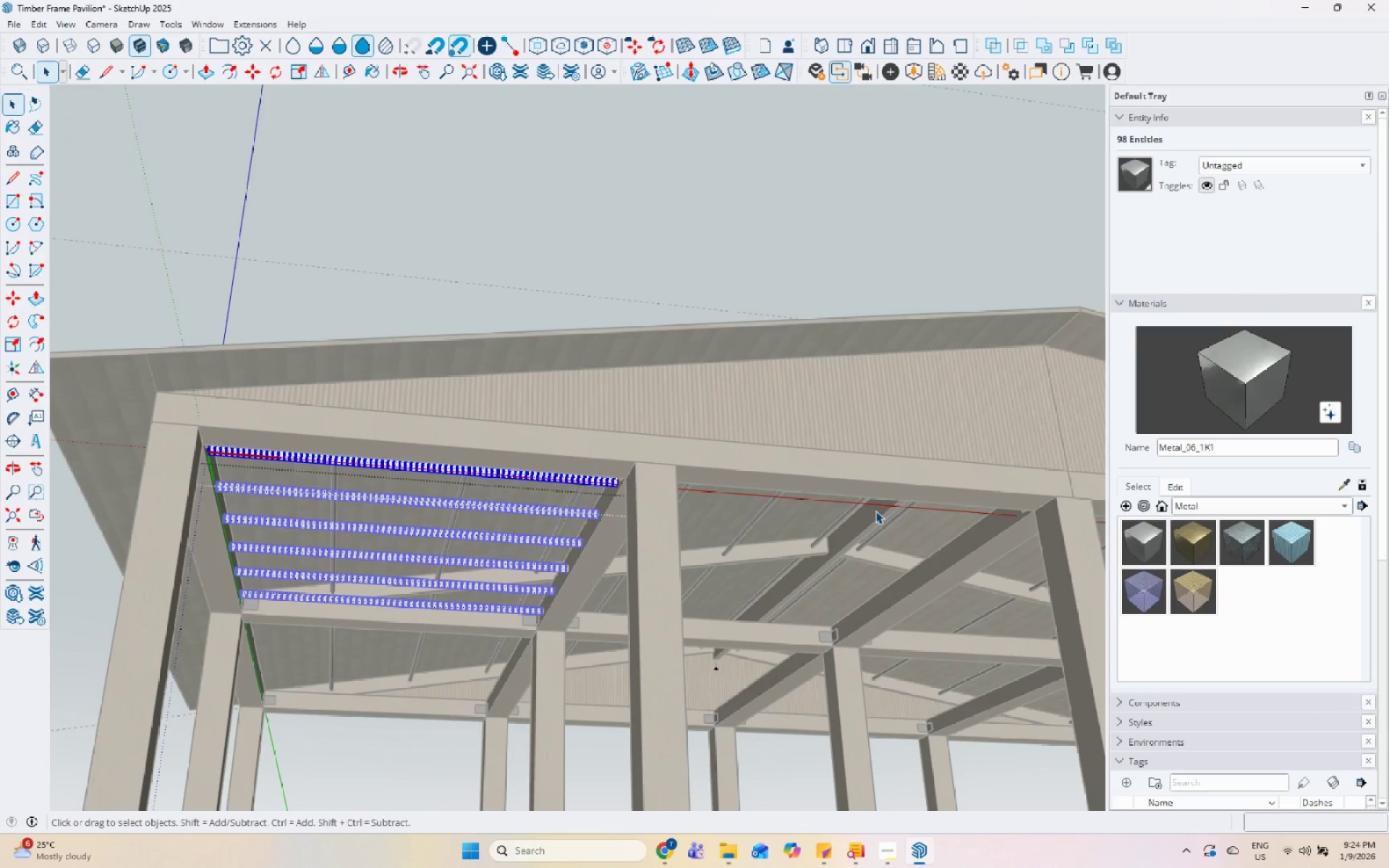 
key(Escape)
 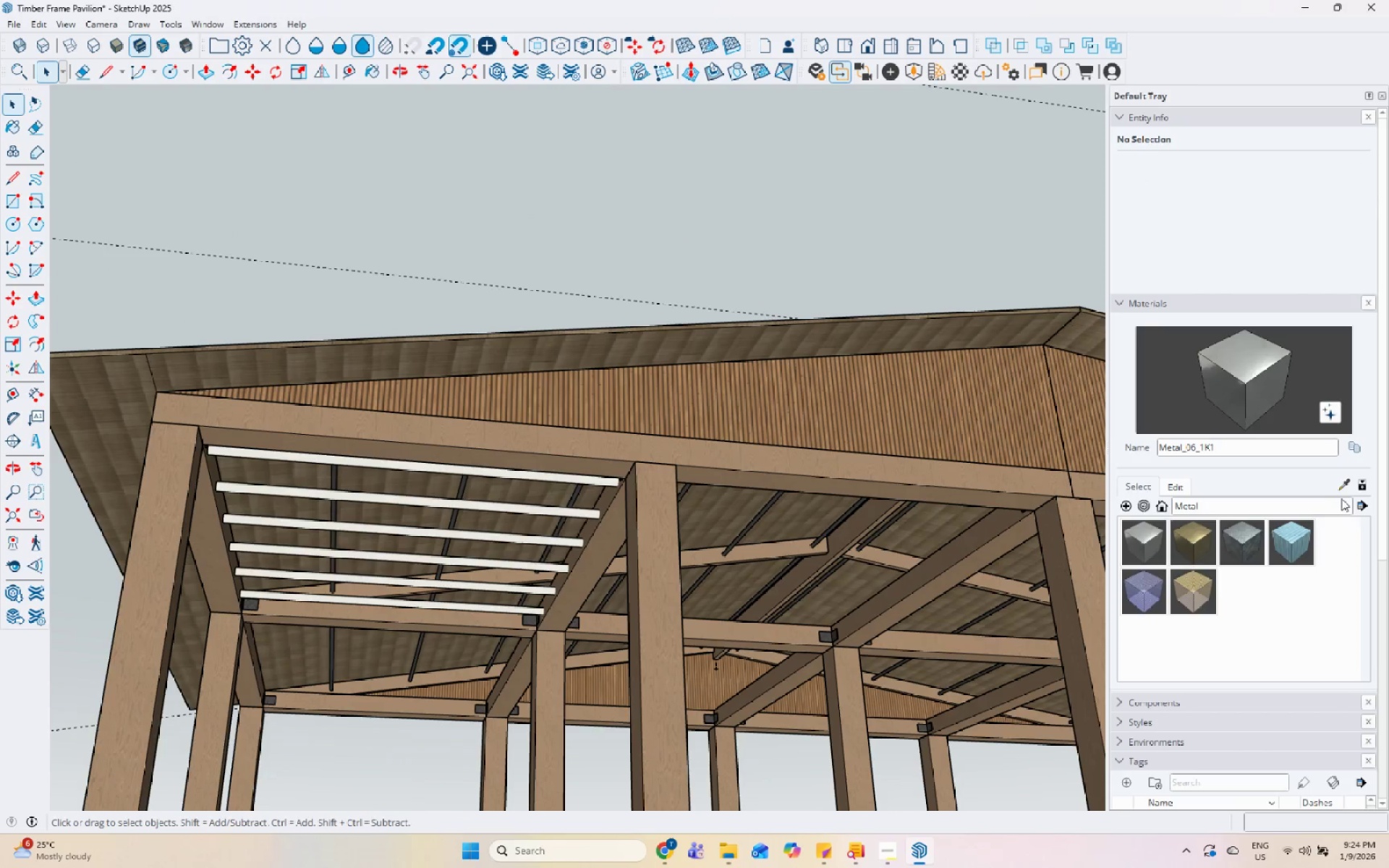 
left_click([1339, 485])
 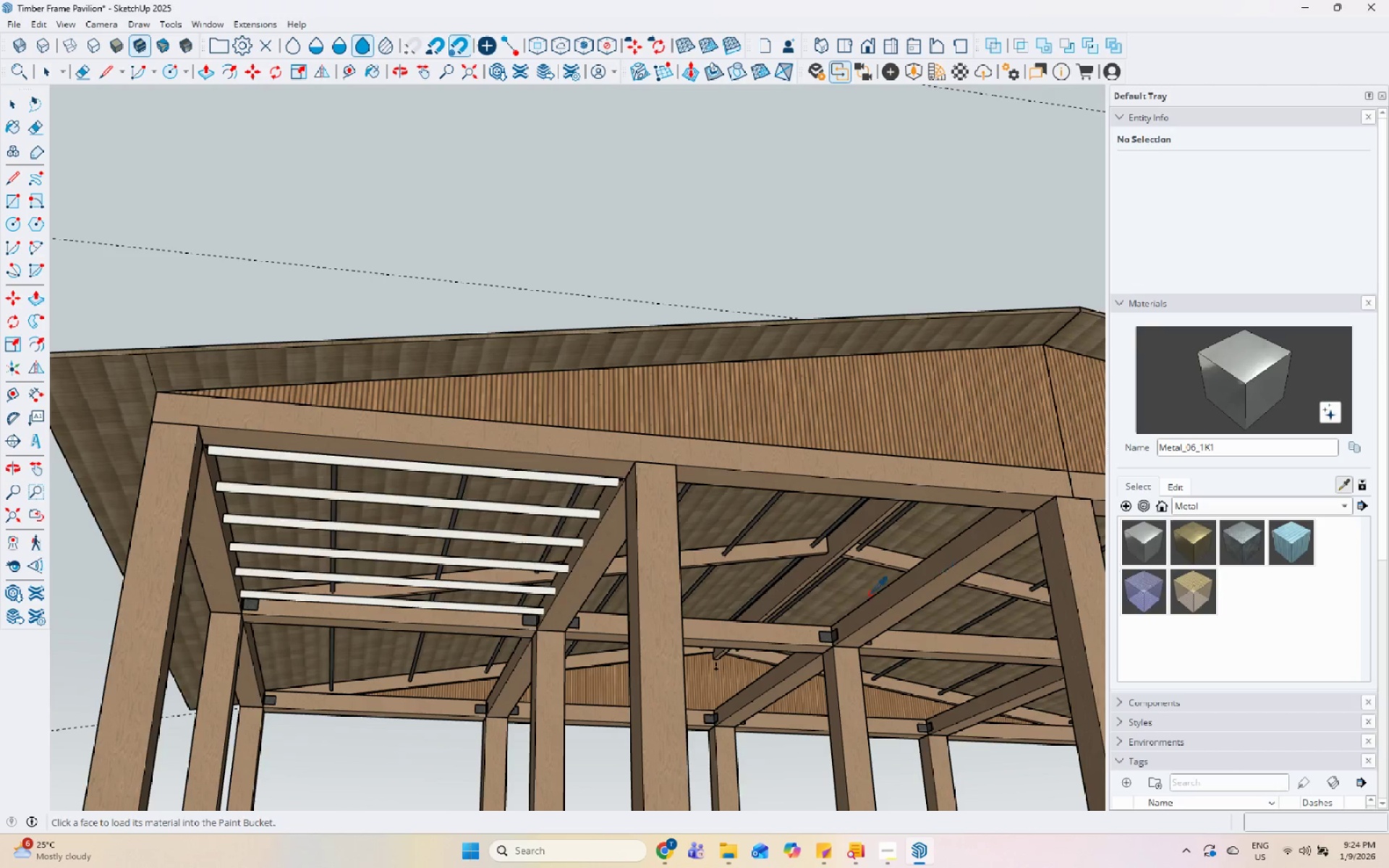 
scroll: coordinate [812, 577], scroll_direction: up, amount: 5.0
 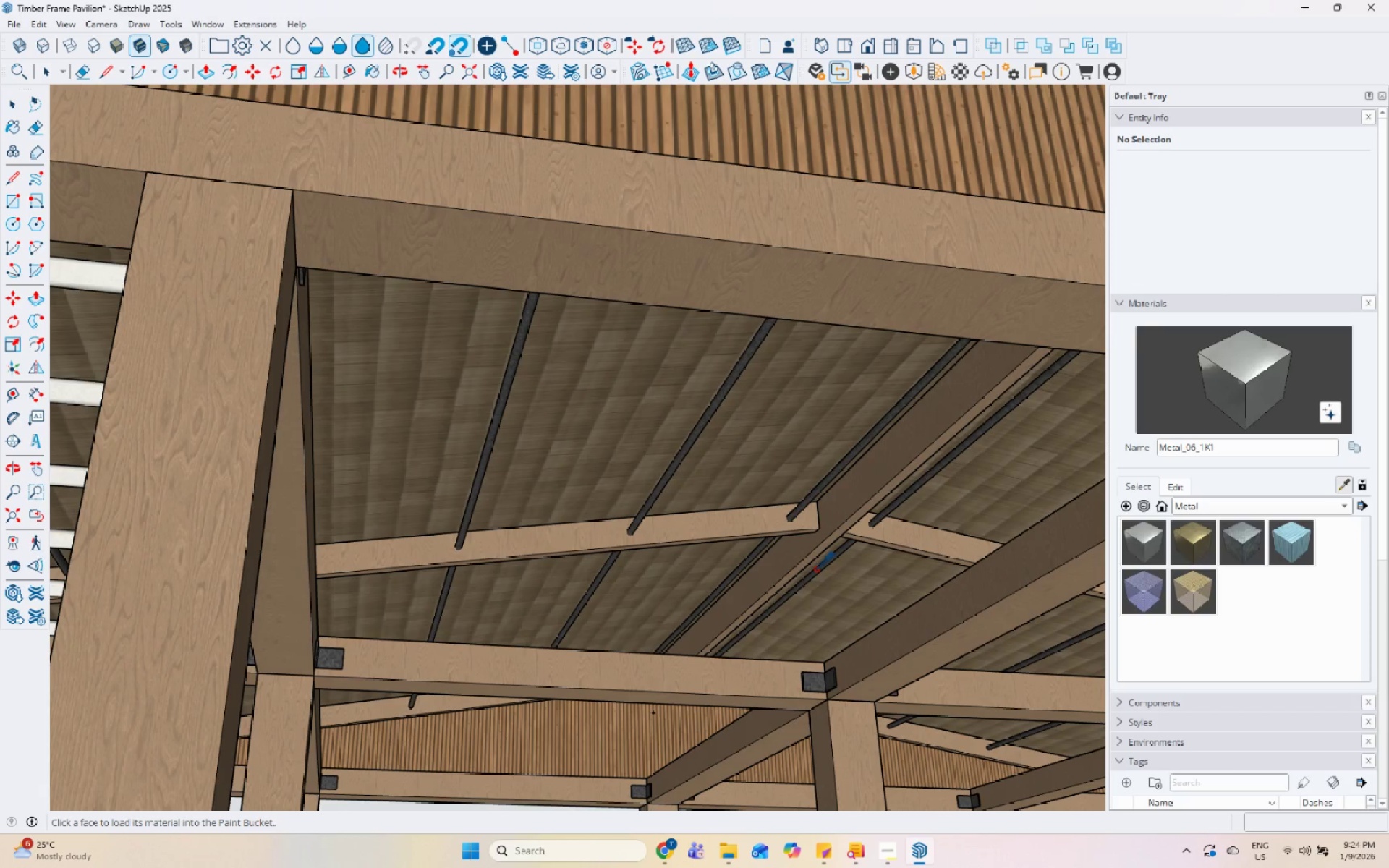 
left_click([817, 568])
 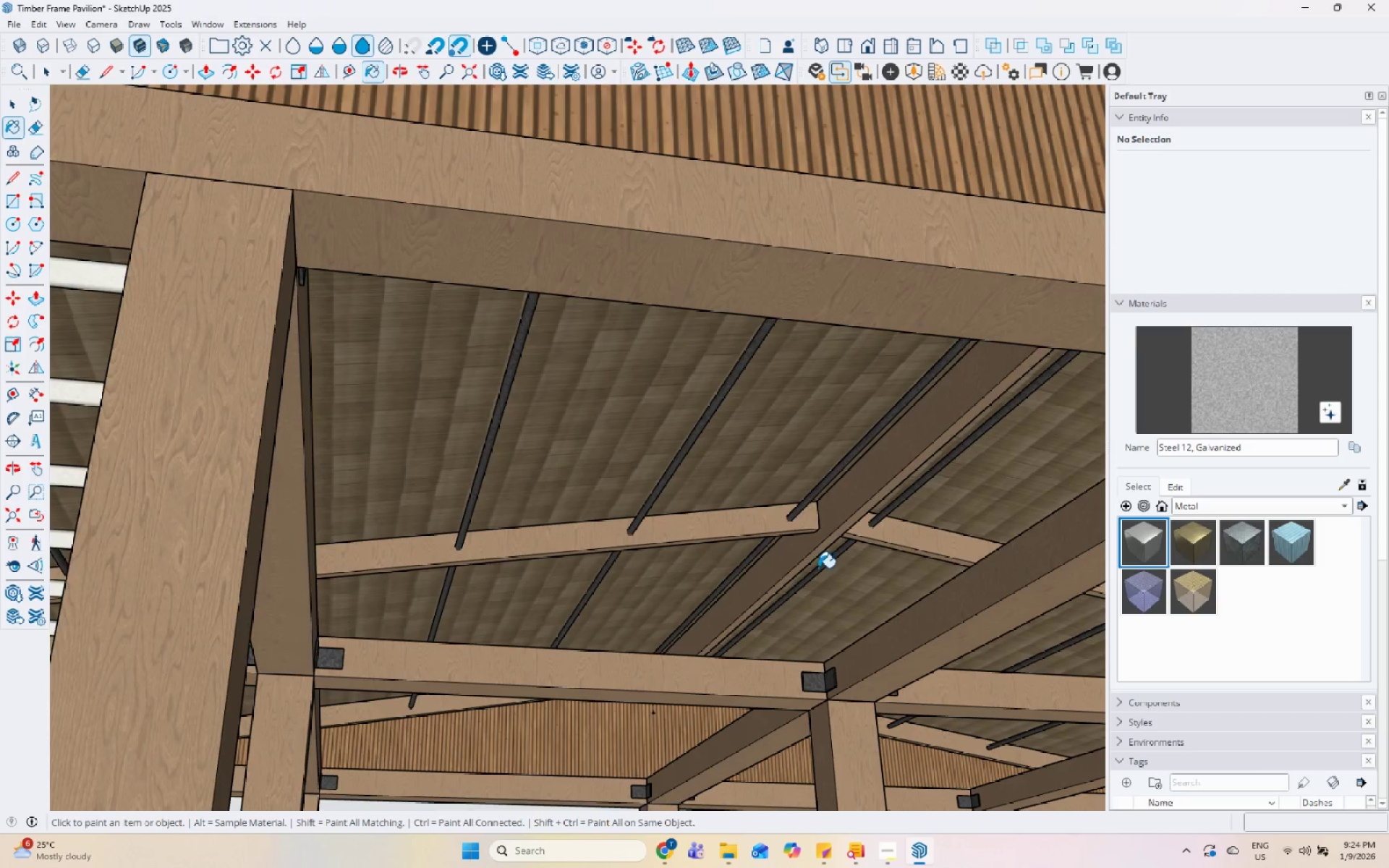 
scroll: coordinate [549, 554], scroll_direction: down, amount: 2.0
 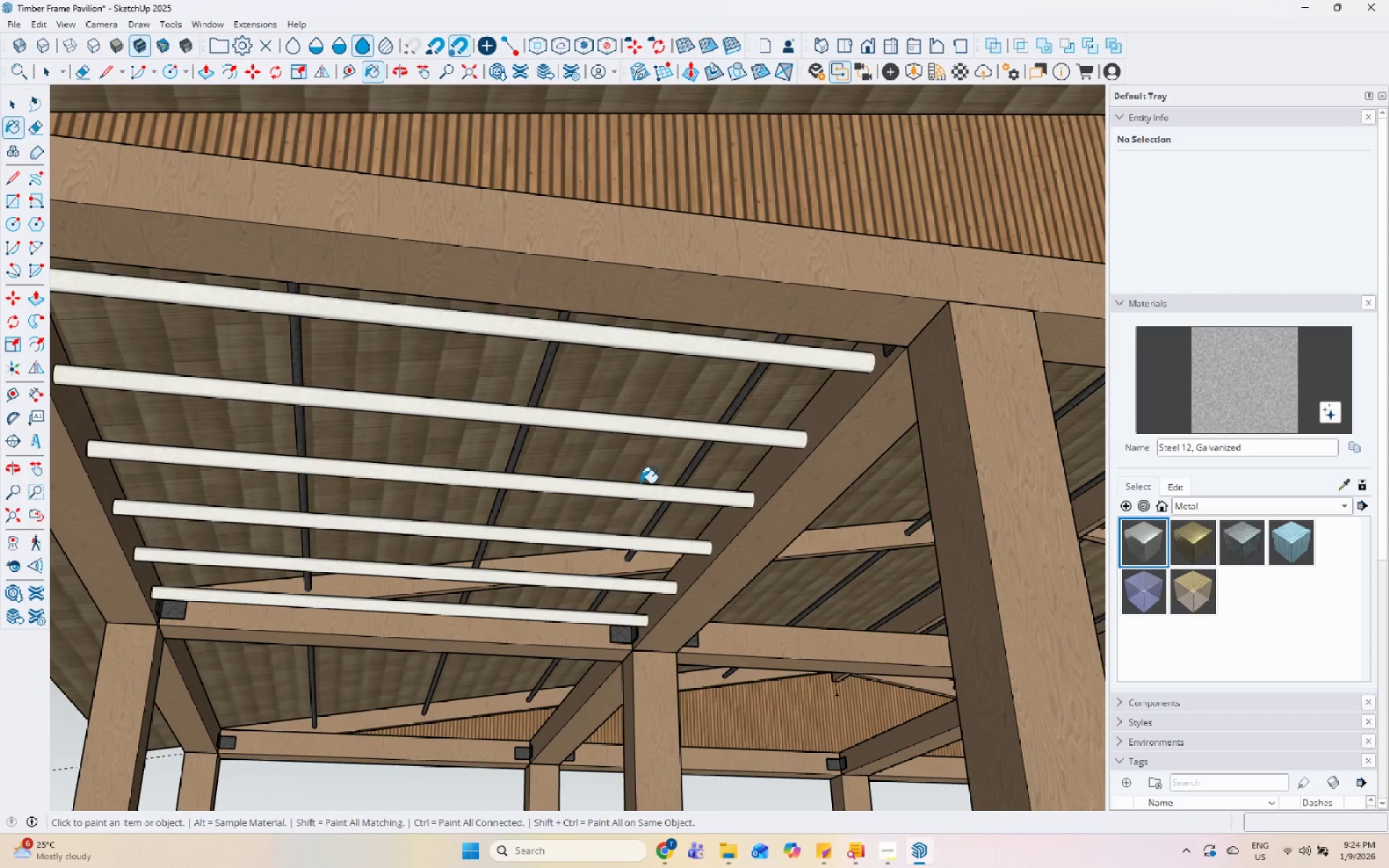 
left_click([637, 492])
 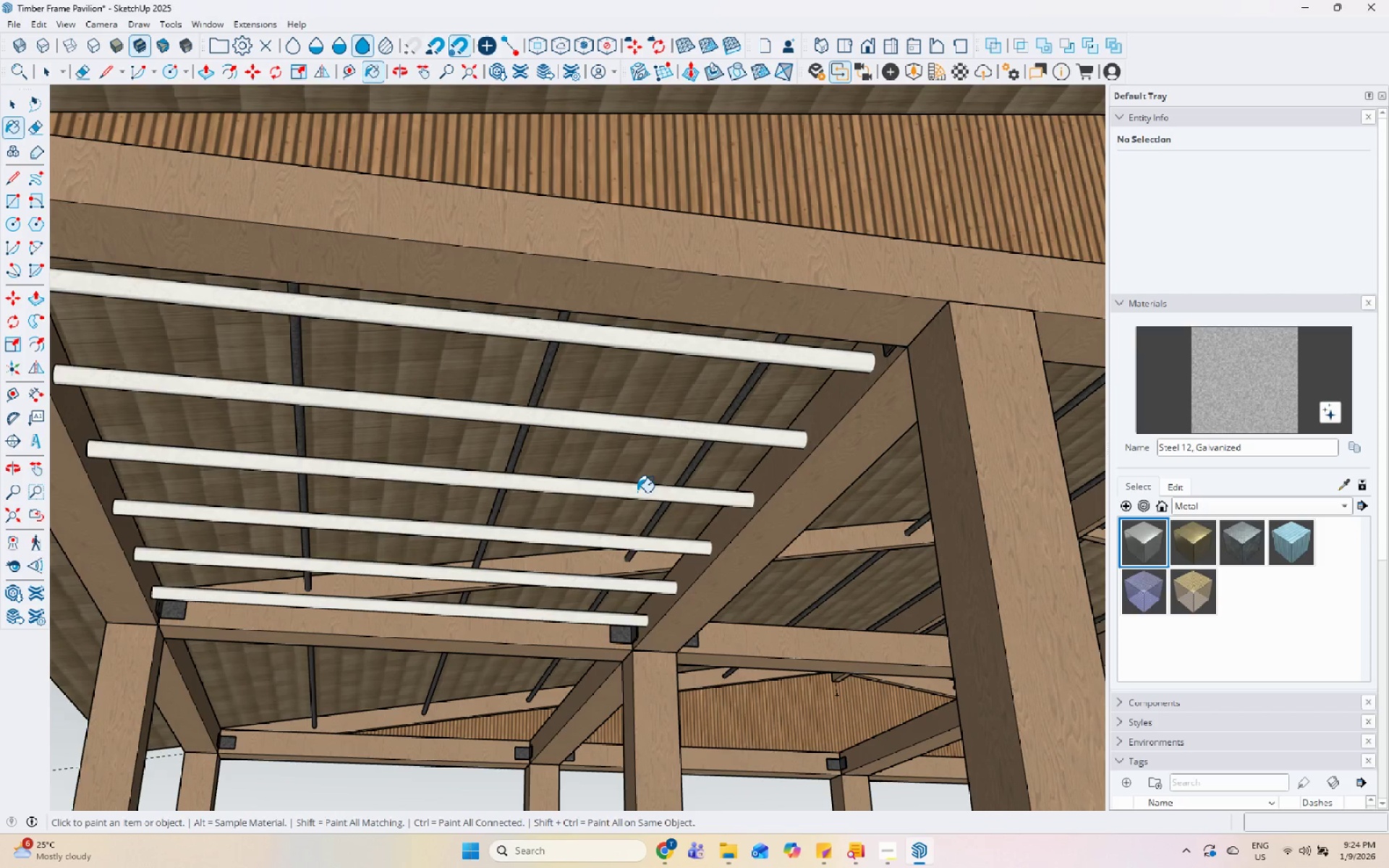 
key(Space)
 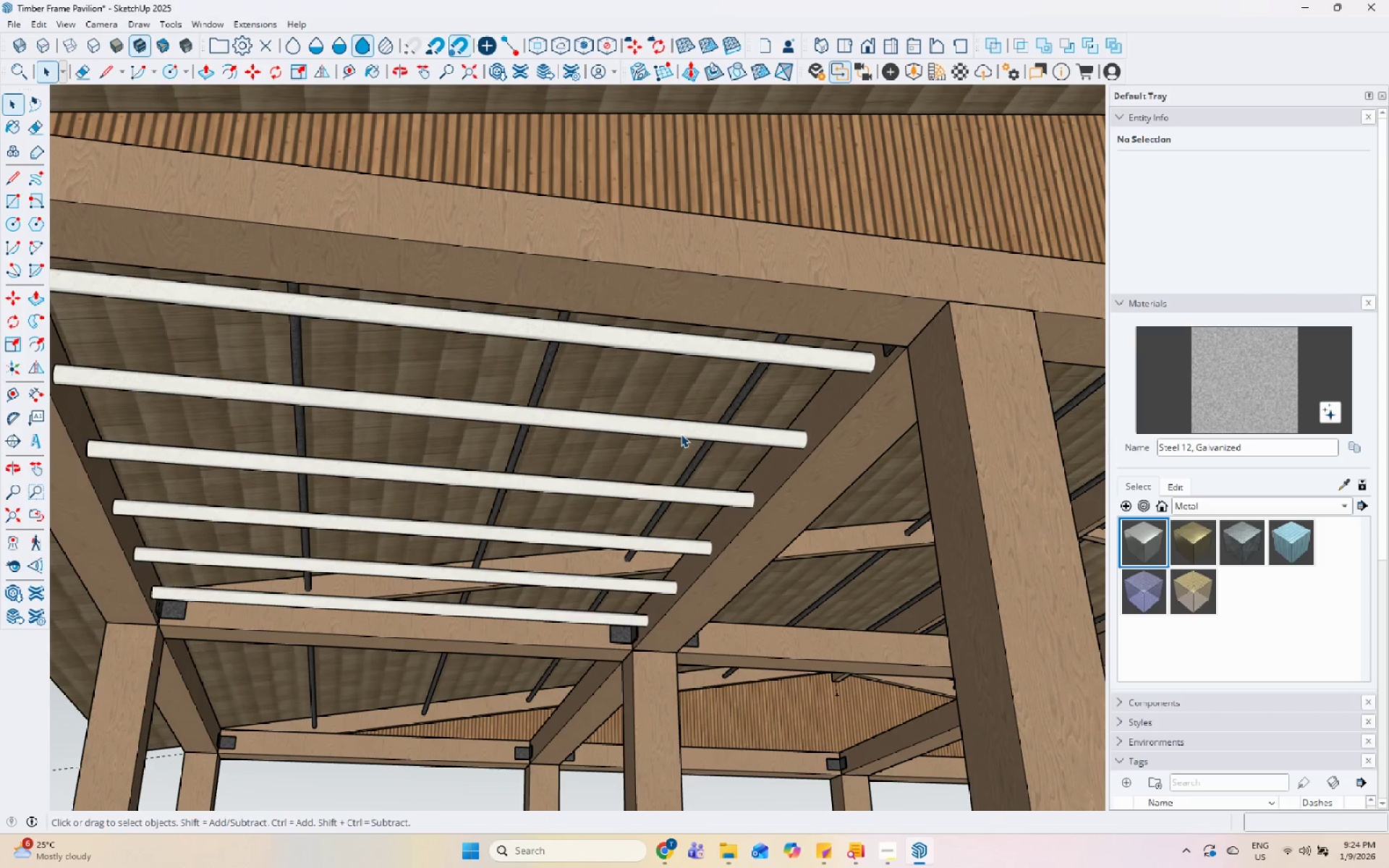 
double_click([681, 434])
 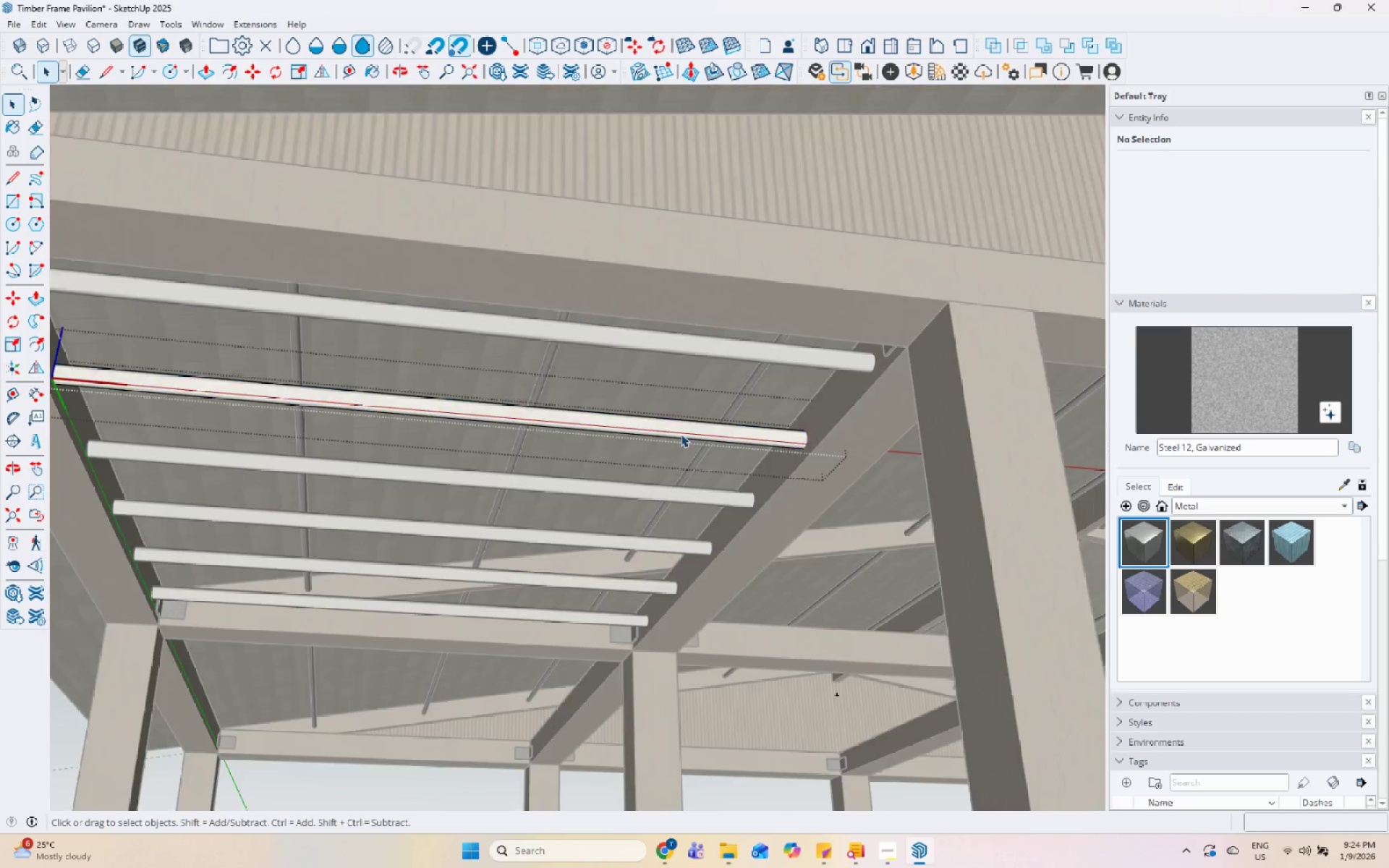 
triple_click([681, 434])
 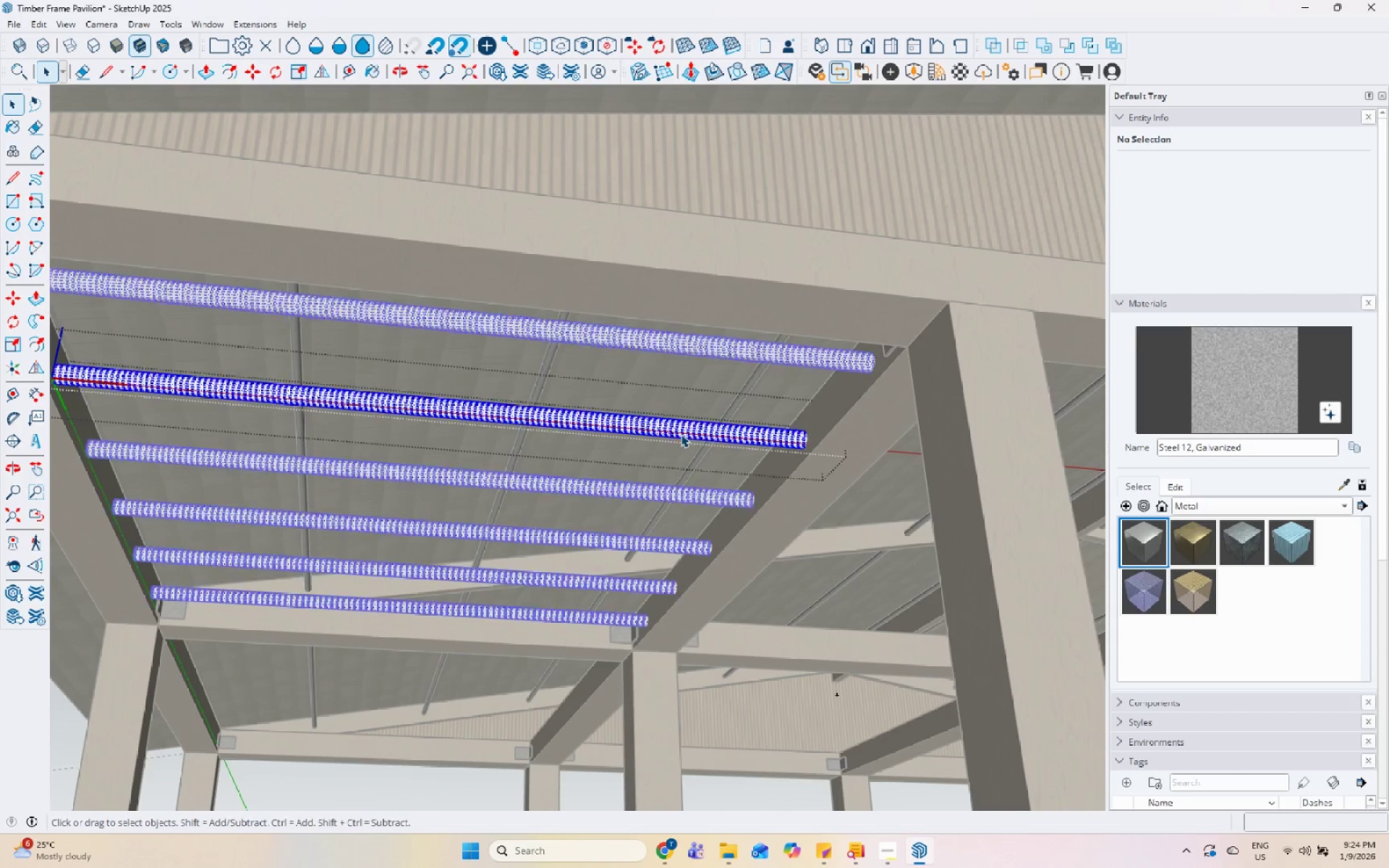 
triple_click([681, 434])
 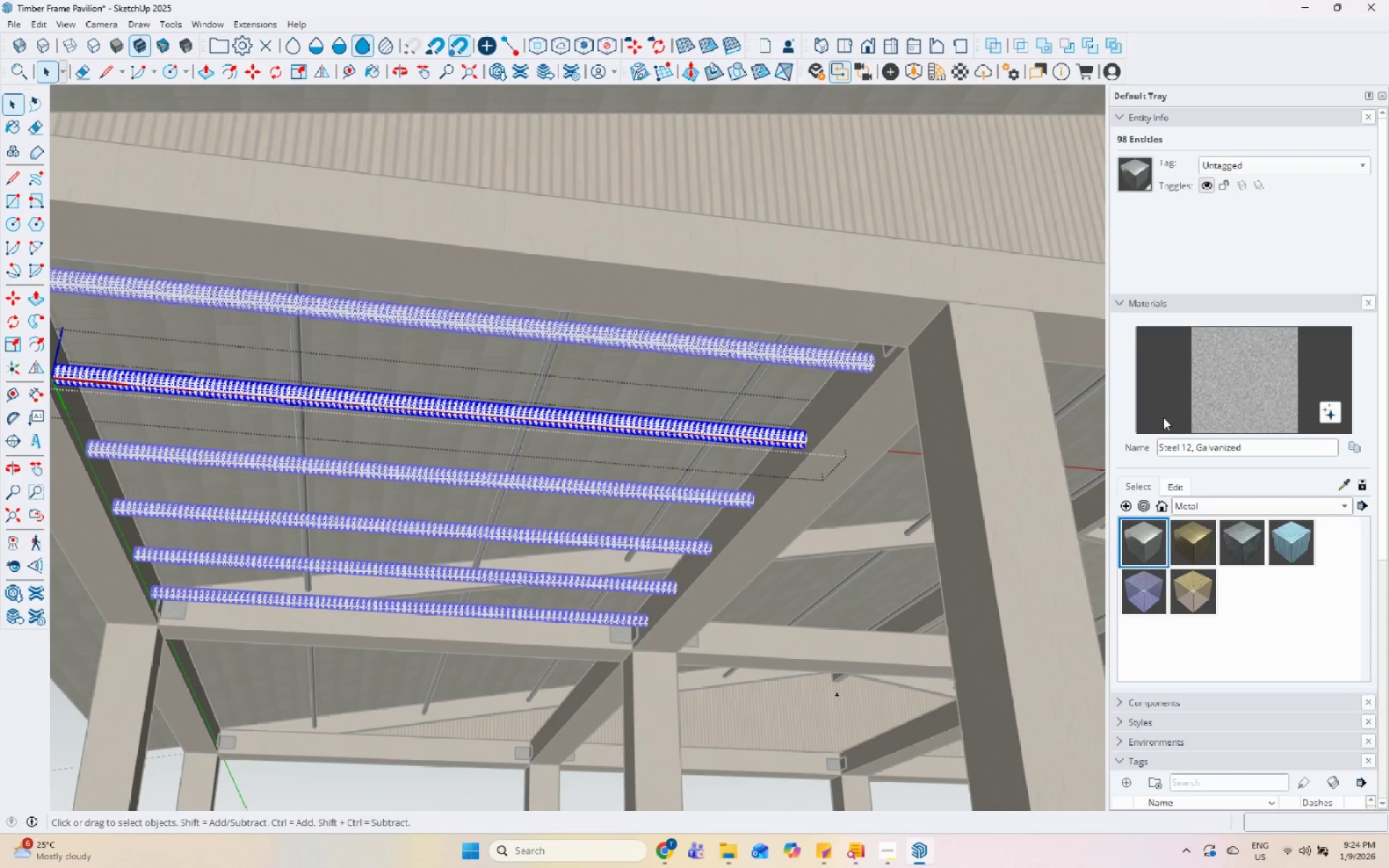 
left_click_drag(start_coordinate=[1228, 395], to_coordinate=[1192, 401])
 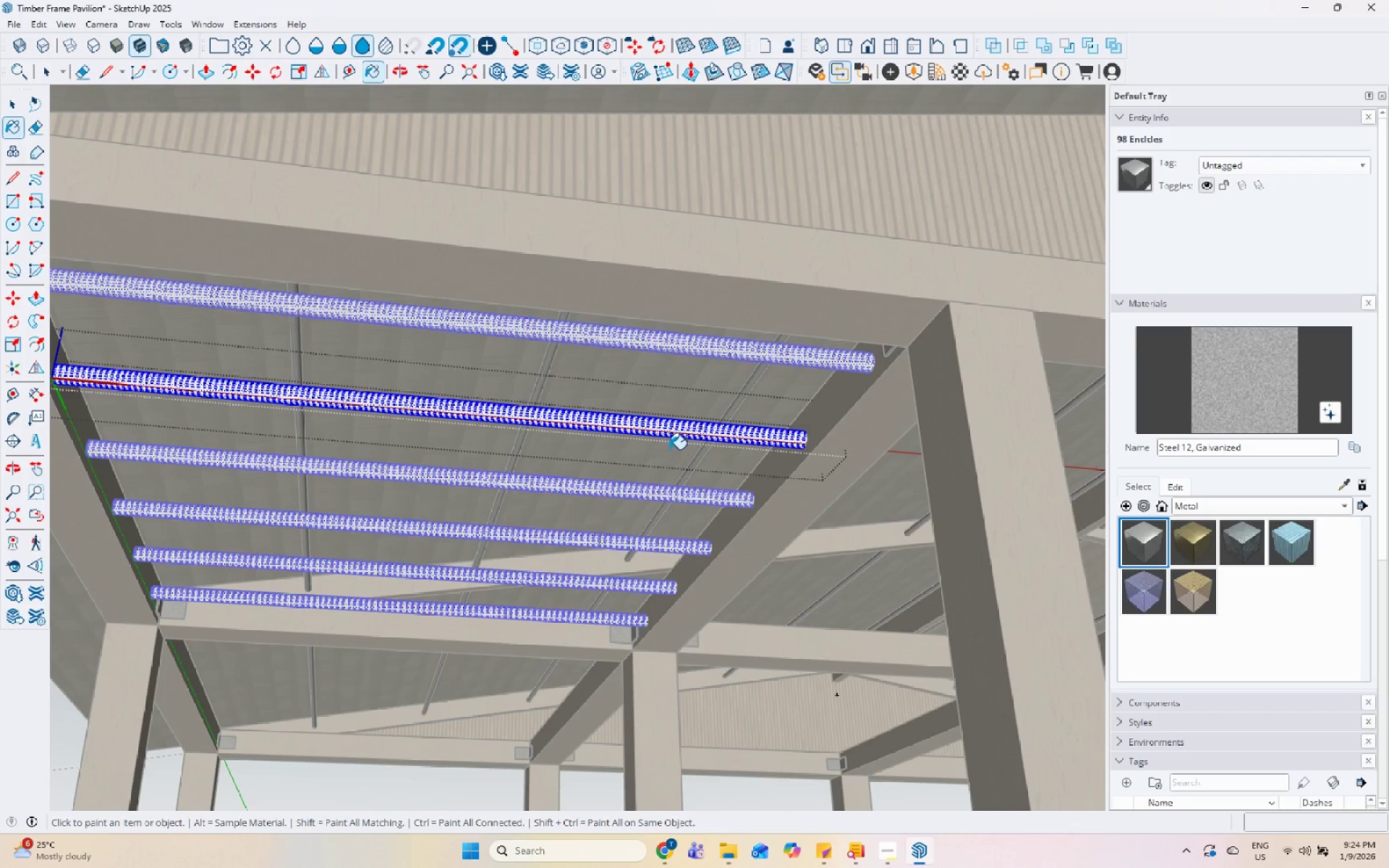 
left_click([678, 432])
 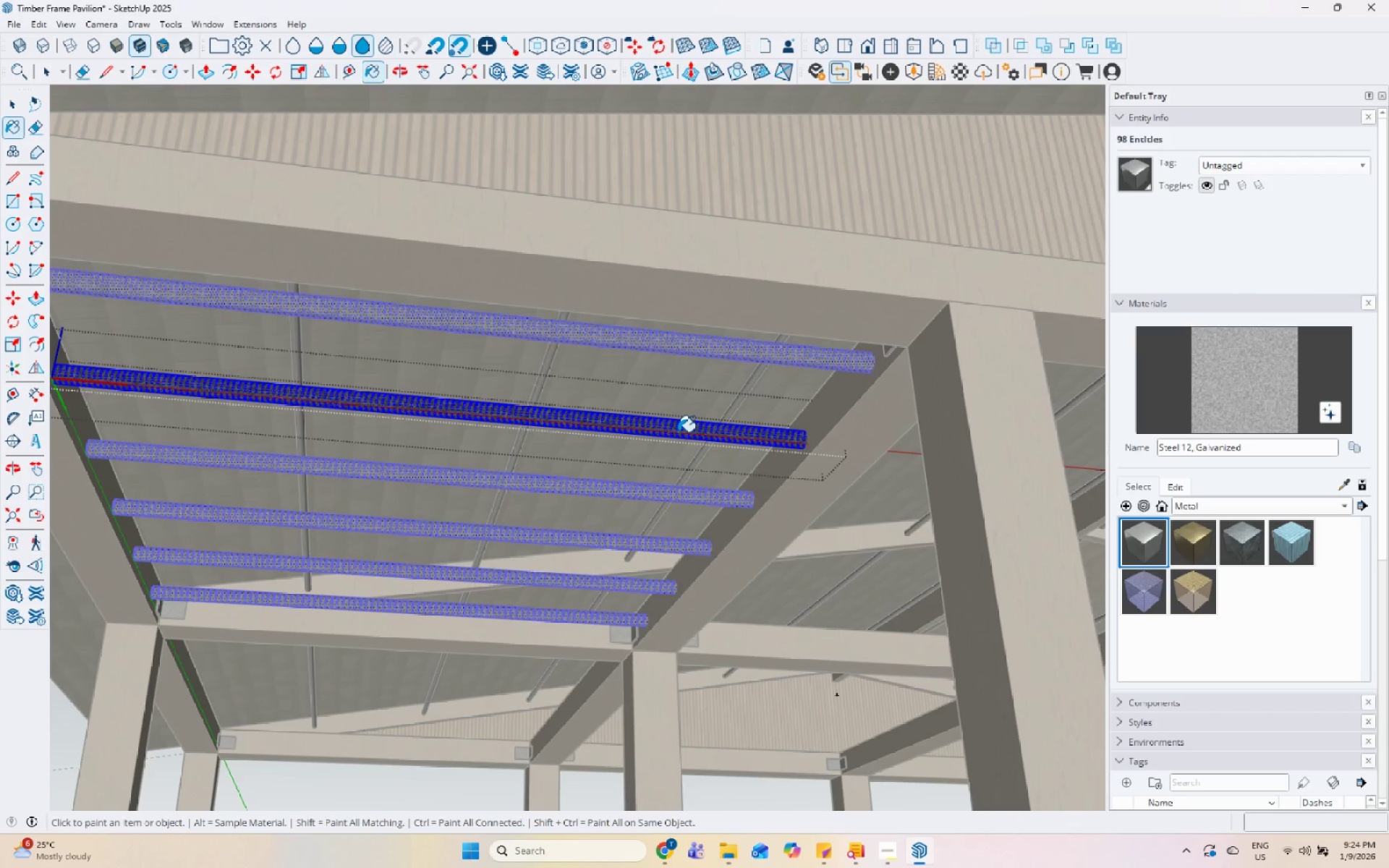 
key(Space)
 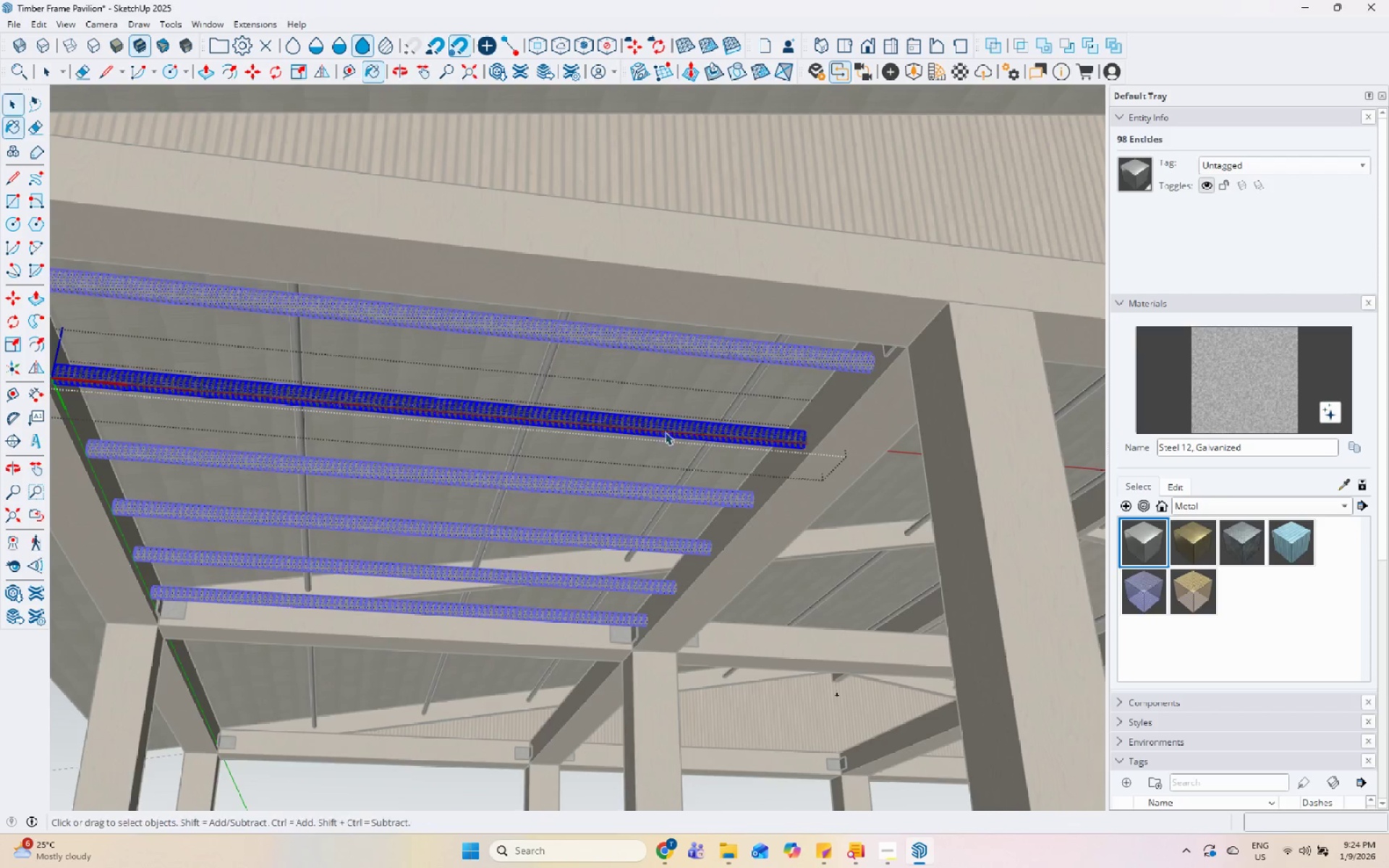 
key(Escape)
 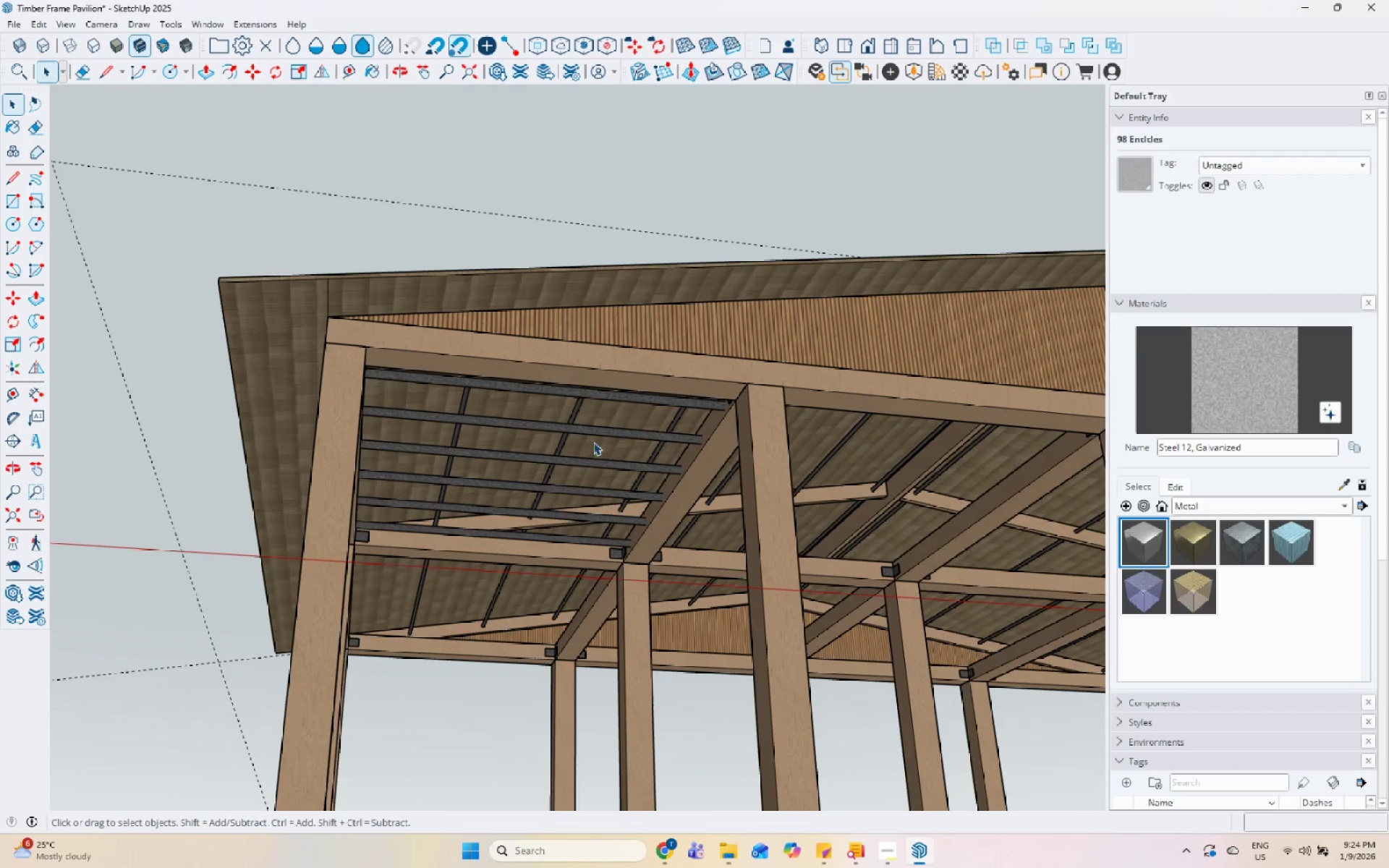 
key(Escape)
 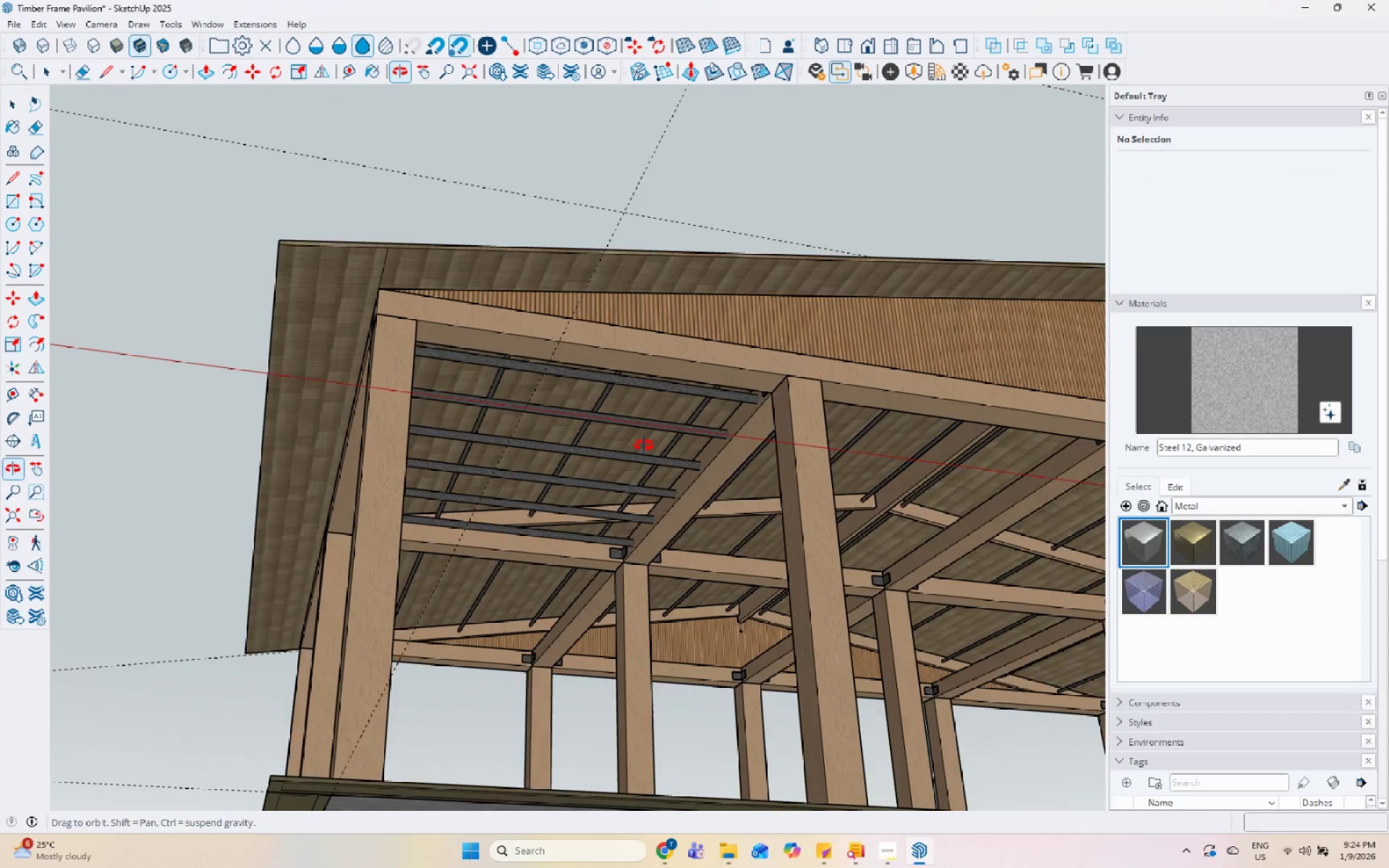 
scroll: coordinate [593, 442], scroll_direction: down, amount: 7.0
 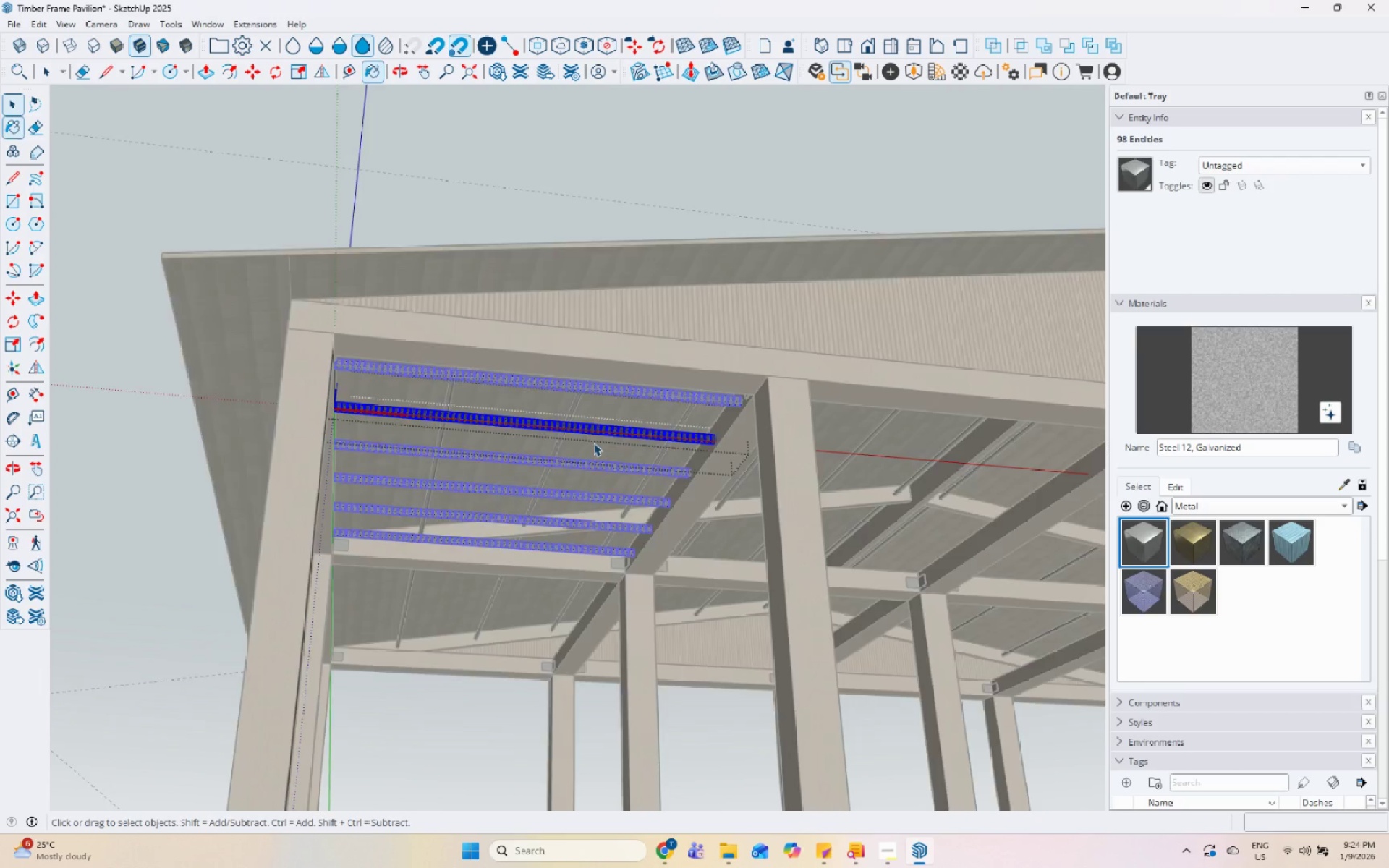 
left_click([684, 460])
 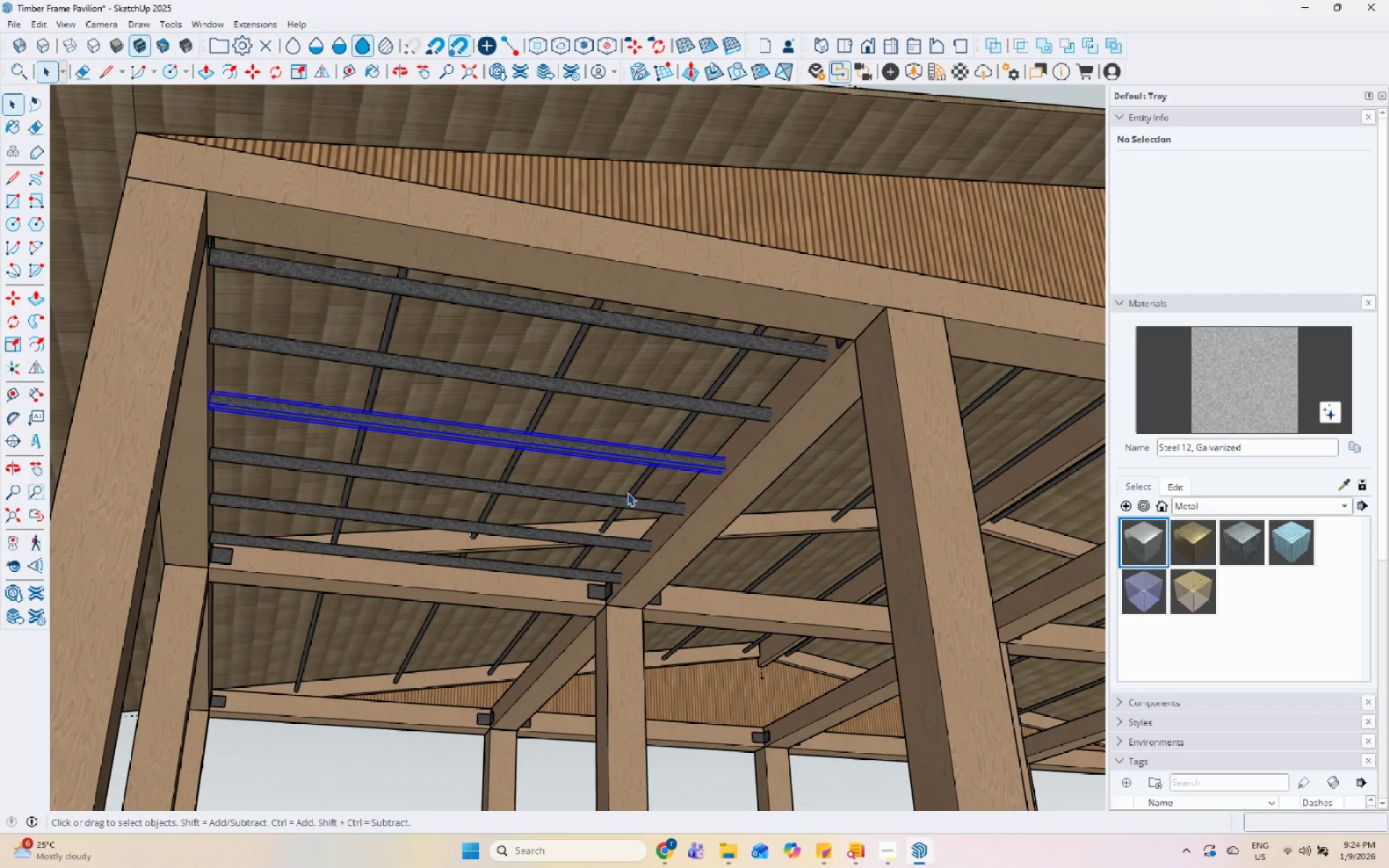 
scroll: coordinate [670, 464], scroll_direction: up, amount: 4.0
 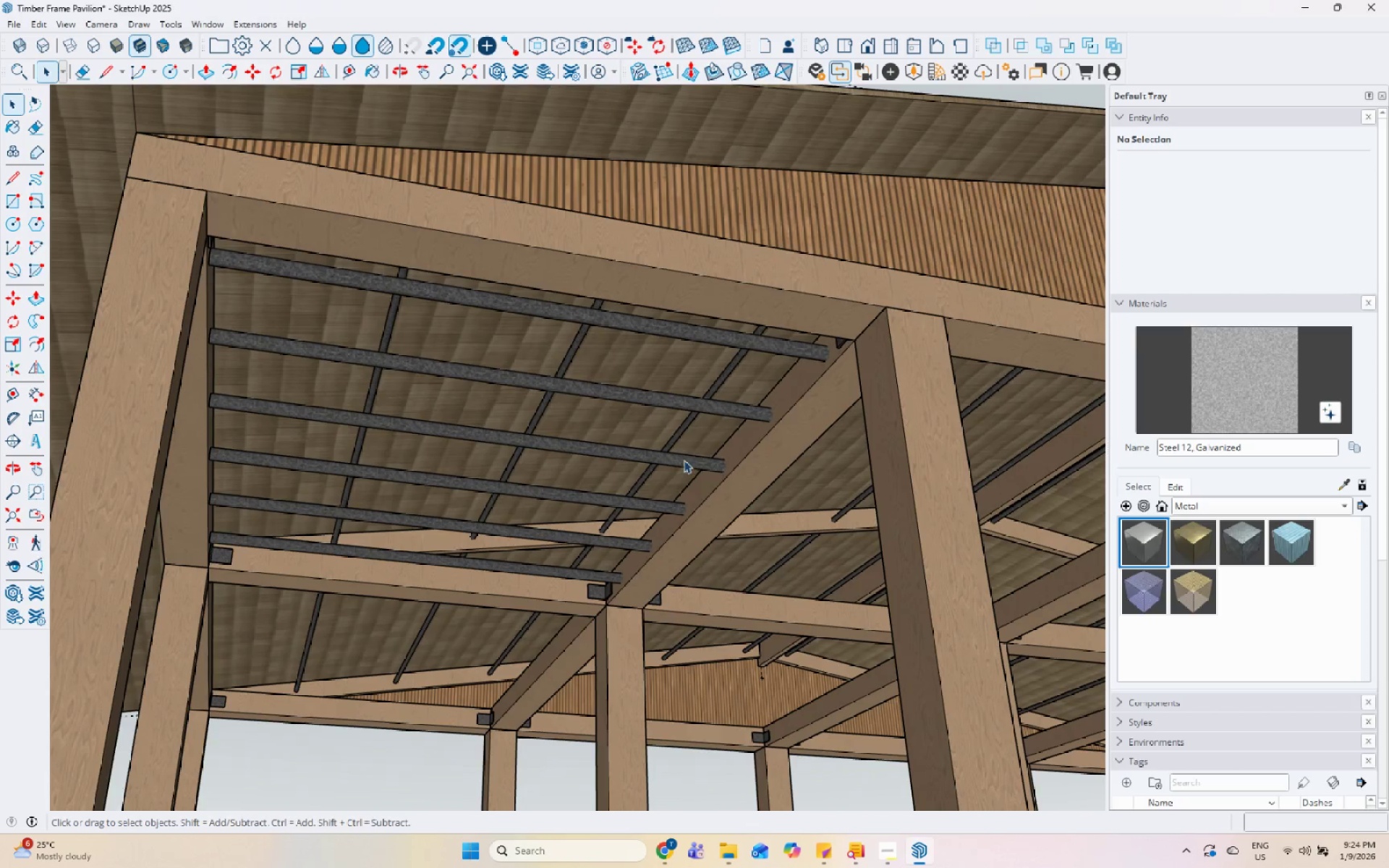 
hold_key(key=ControlLeft, duration=1.5)
left_click([623, 498])
 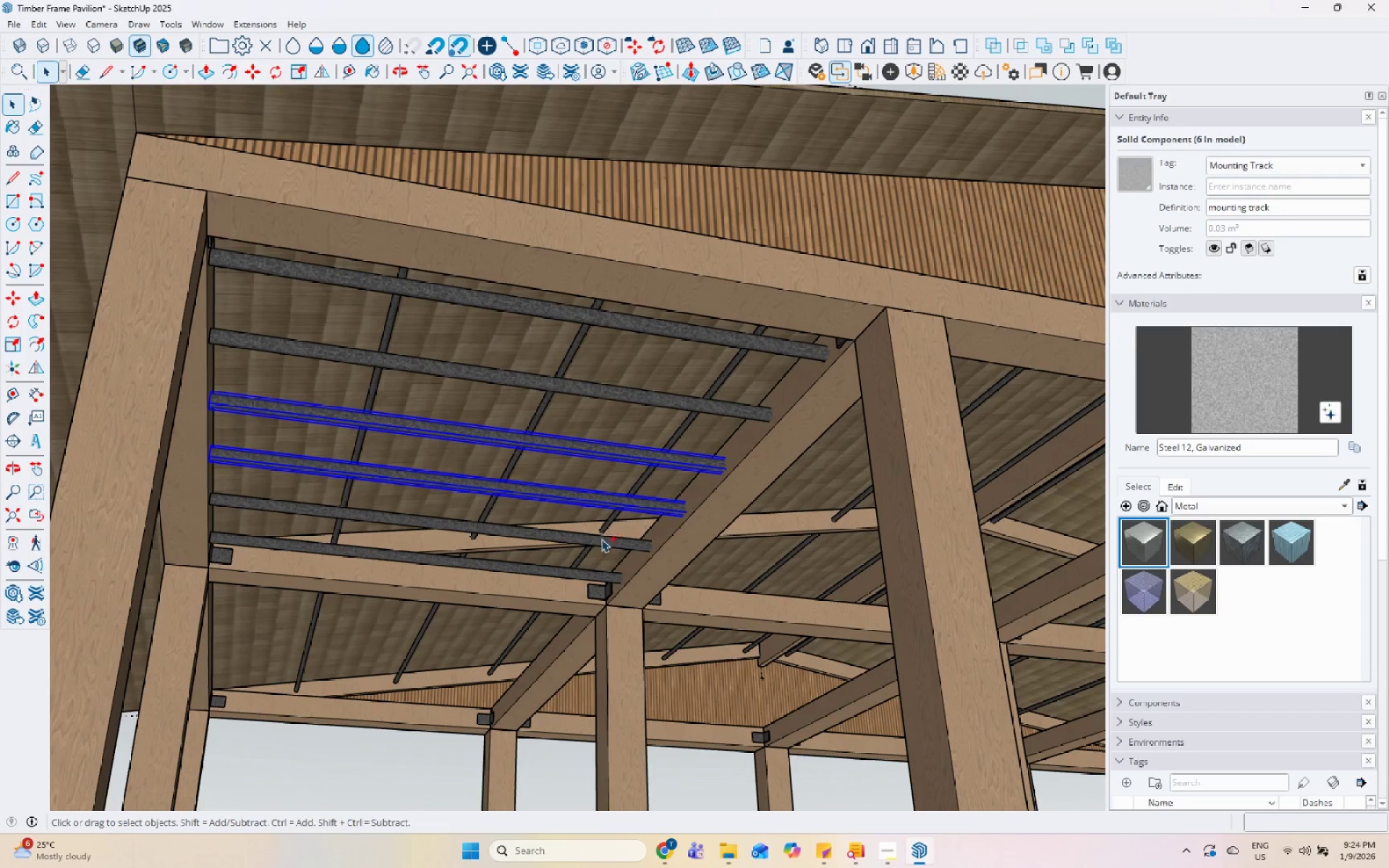 
double_click([600, 541])
 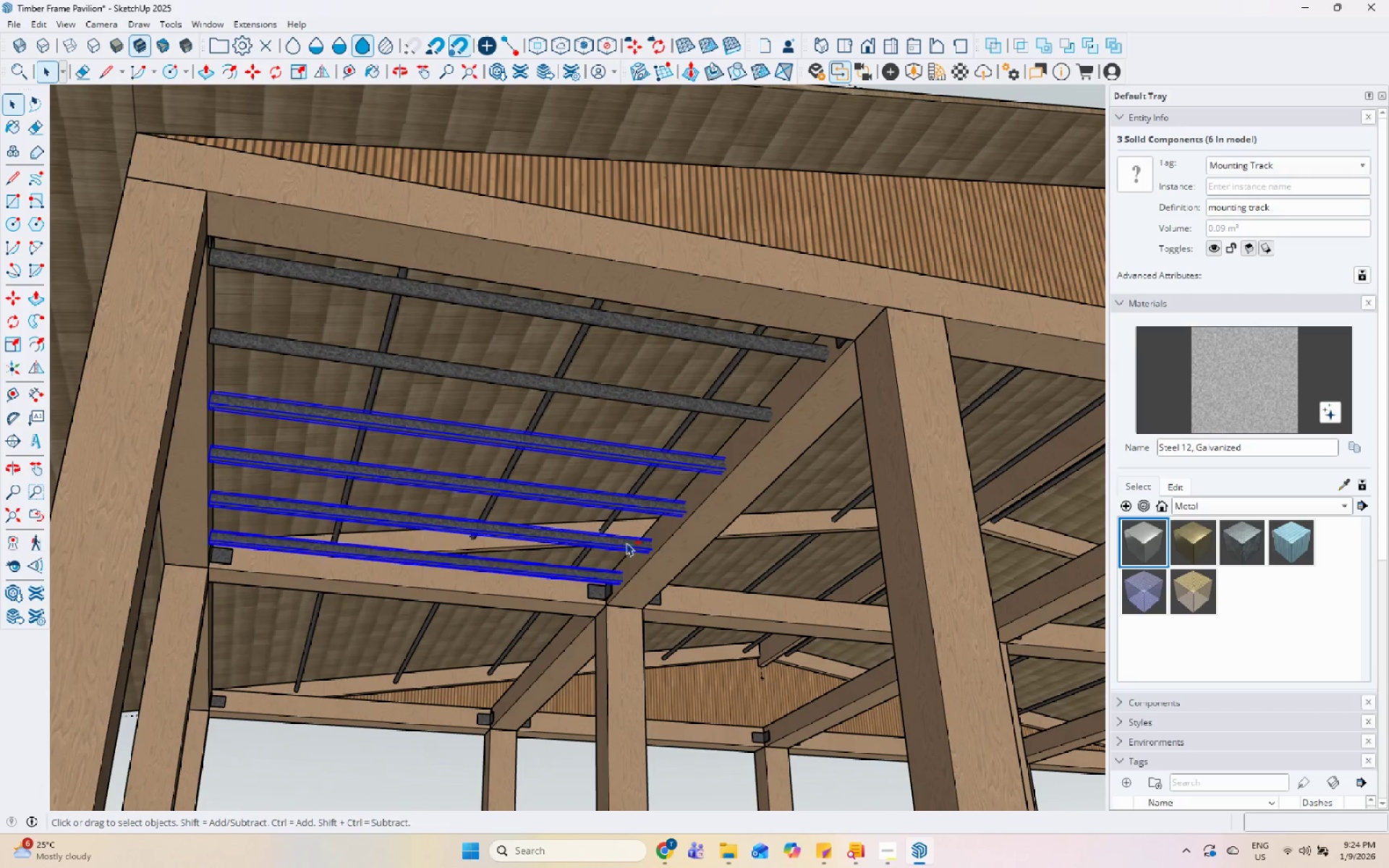 
hold_key(key=ControlLeft, duration=0.95)
left_click([724, 410])
 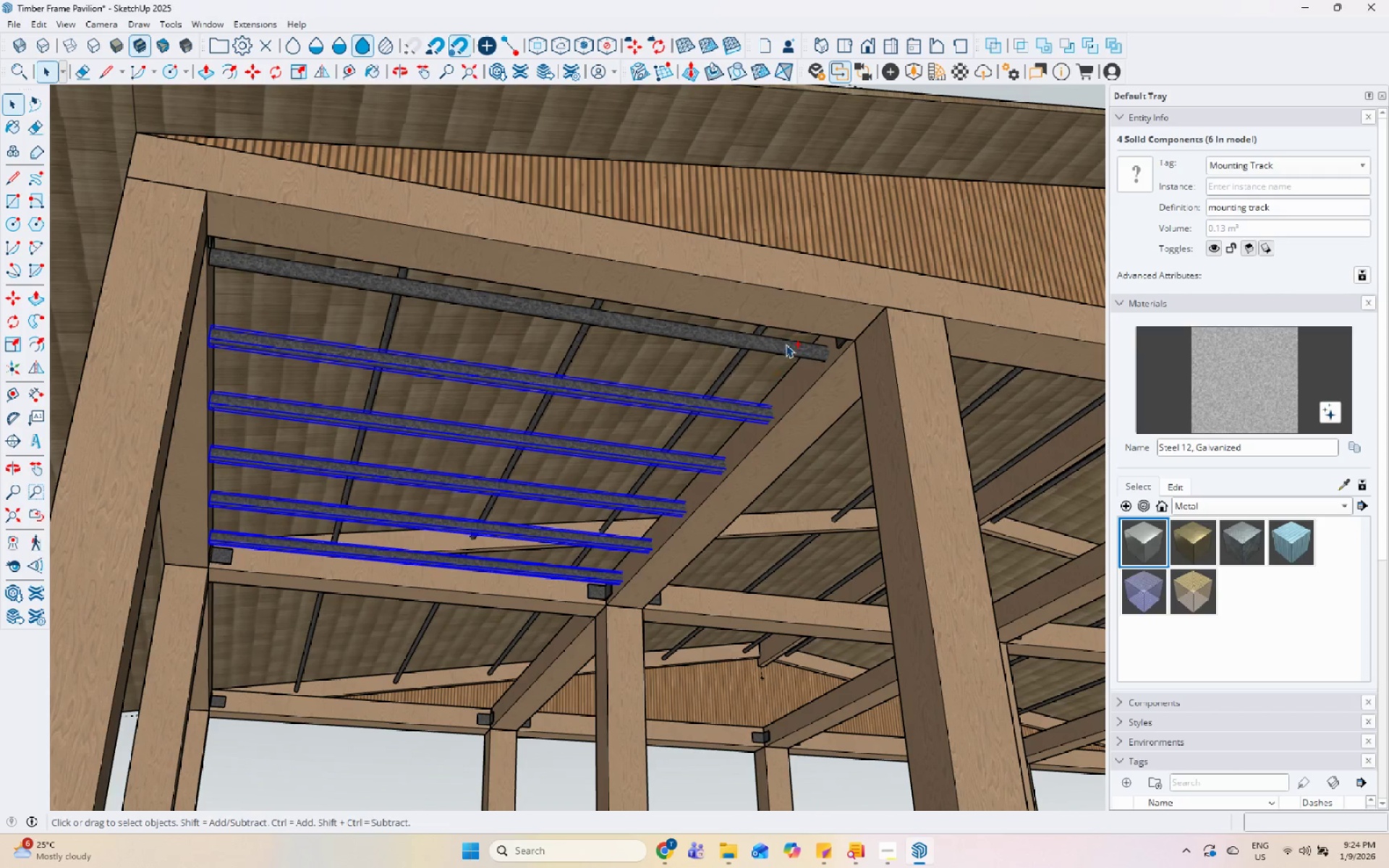 
double_click([786, 344])
 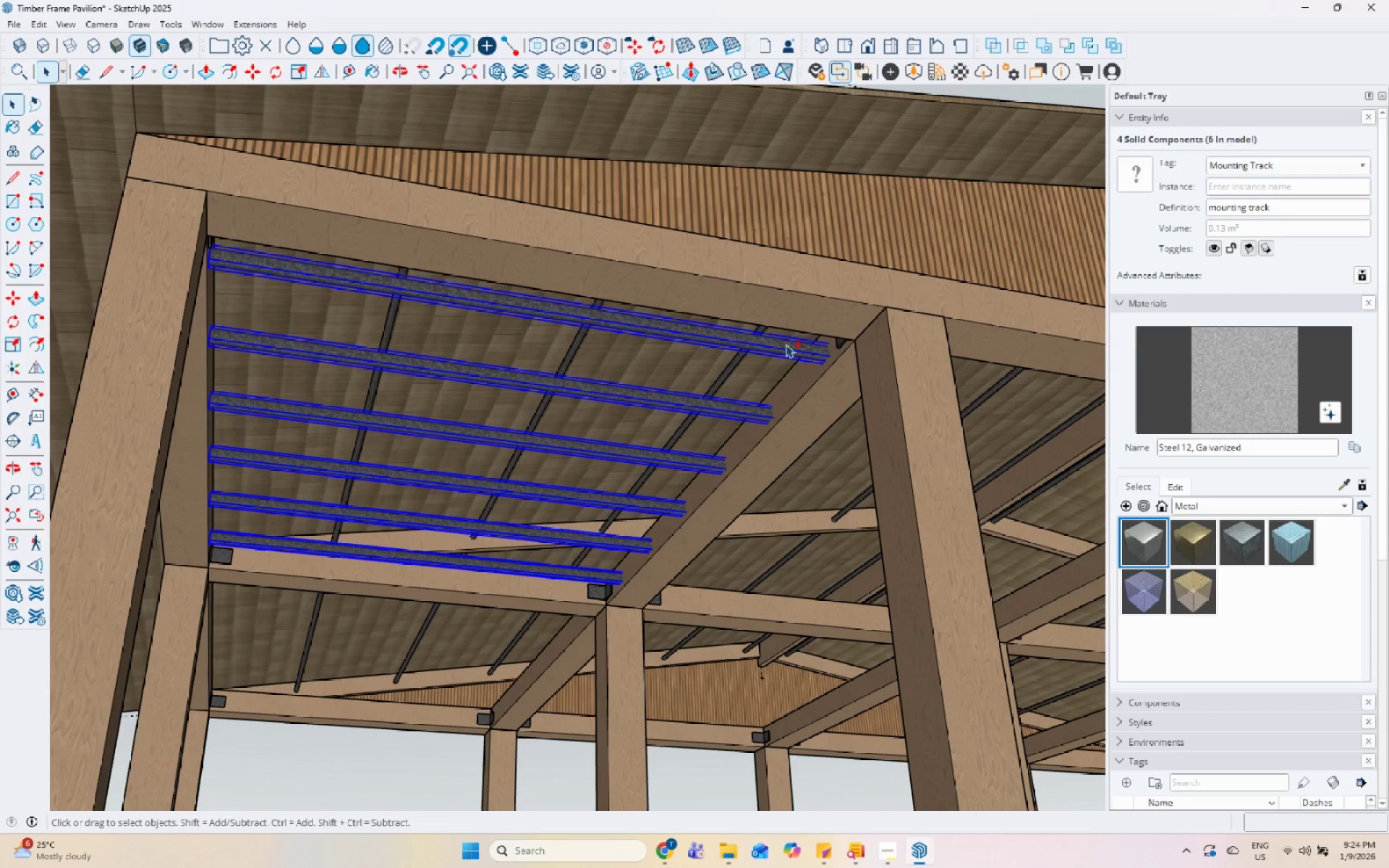 
right_click([786, 344])
 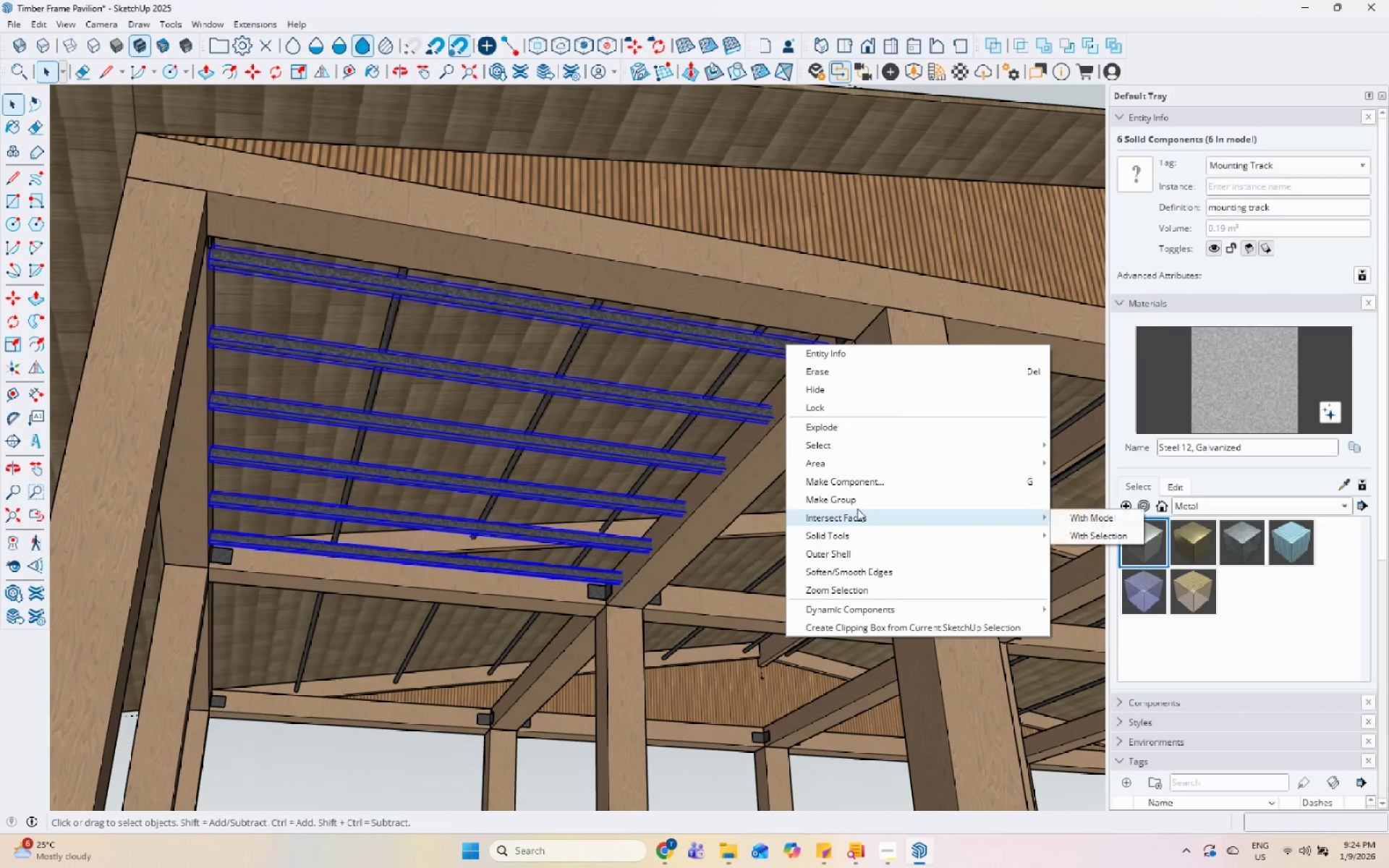 
left_click([859, 500])
 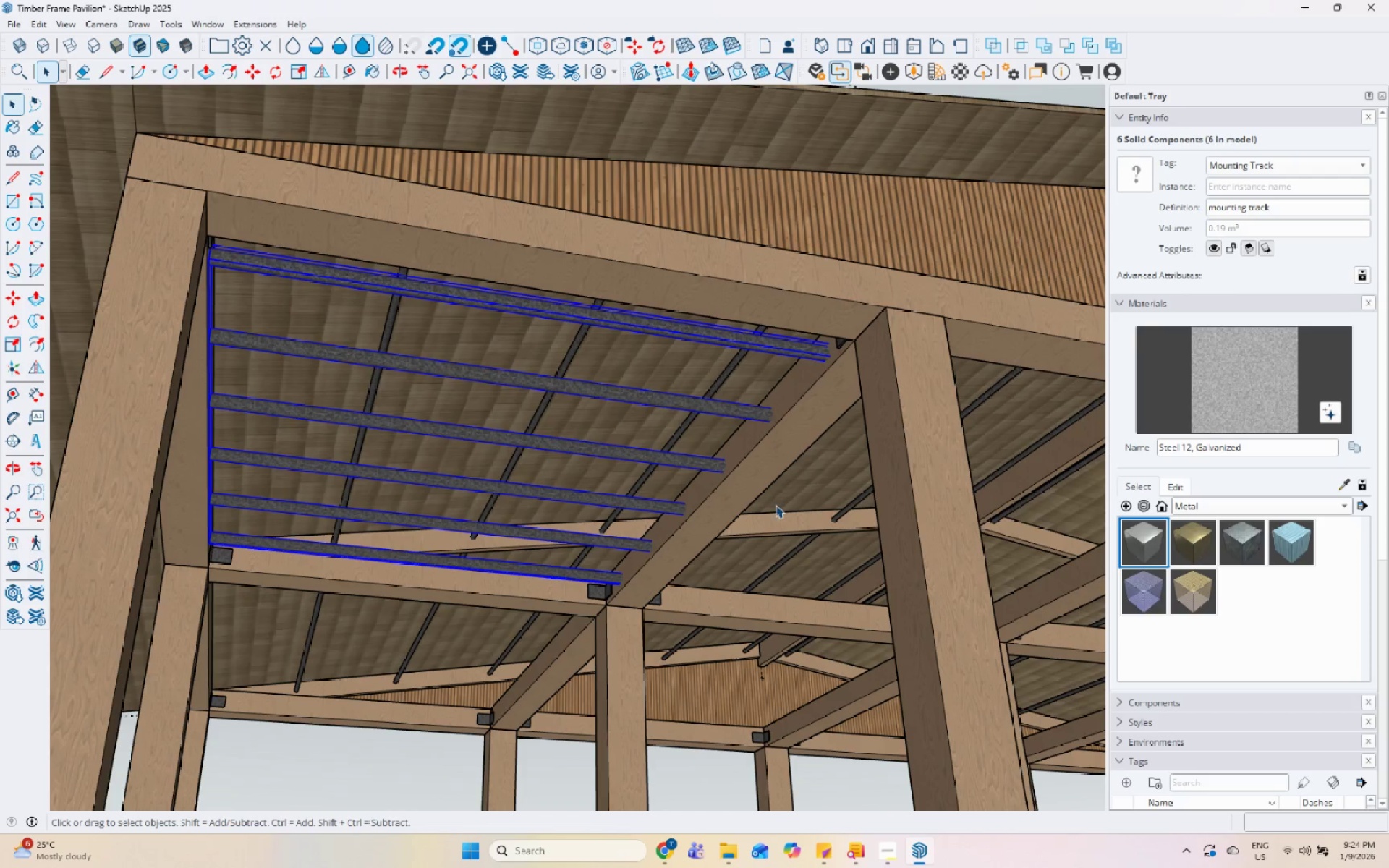 
scroll: coordinate [613, 635], scroll_direction: up, amount: 4.0
 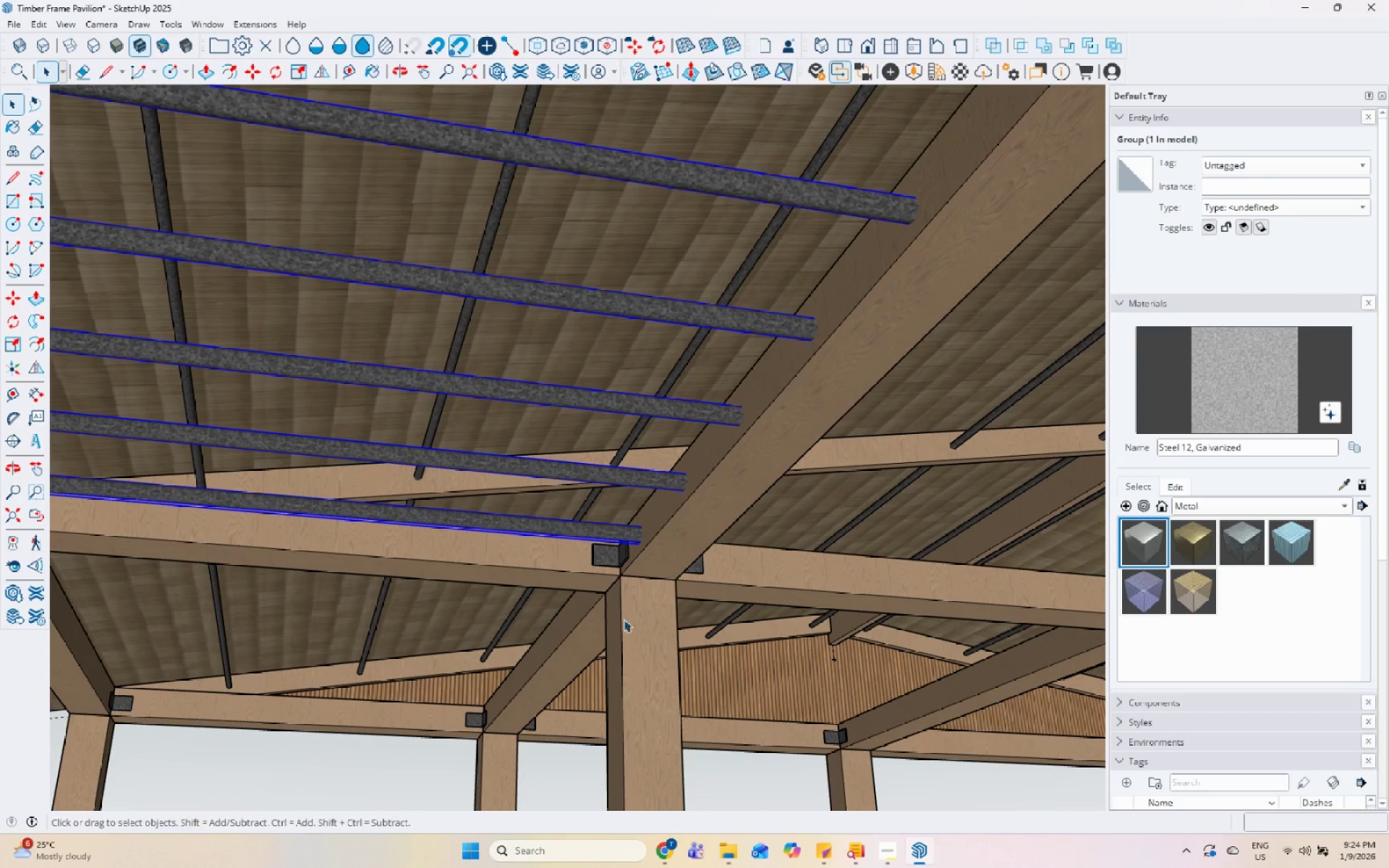 
key(M)
 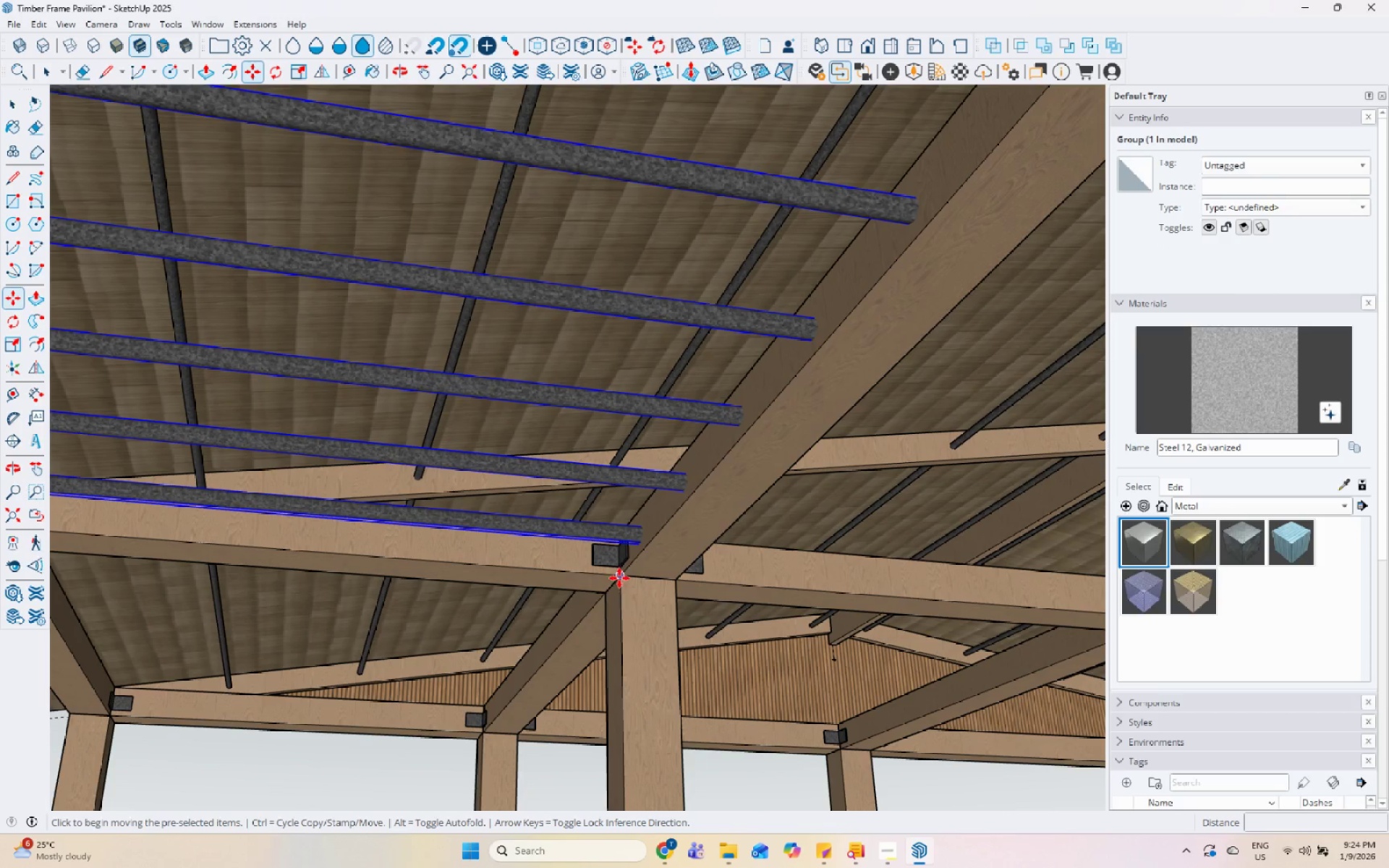 
key(Control+ControlLeft)
 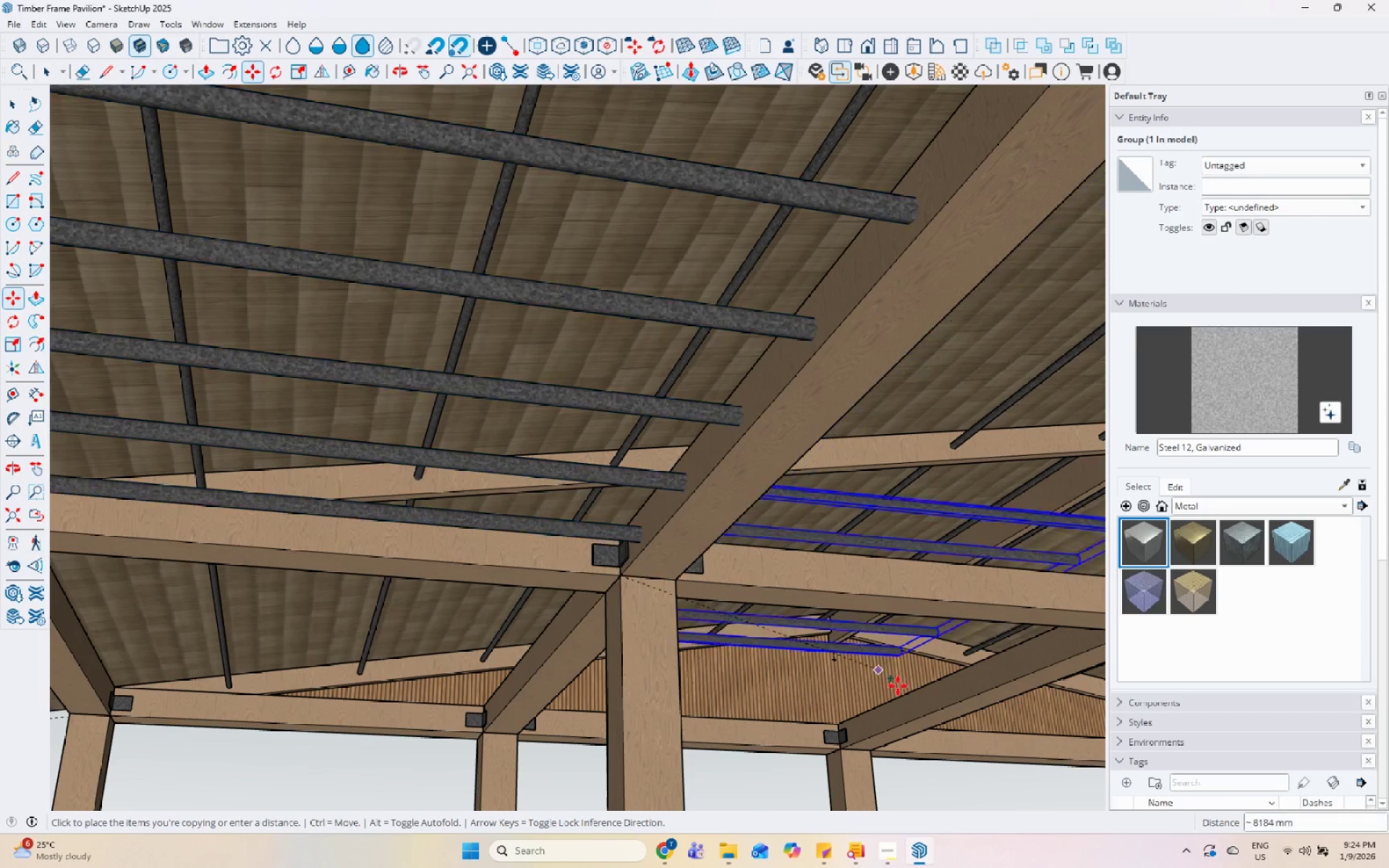 
scroll: coordinate [829, 738], scroll_direction: up, amount: 8.0
 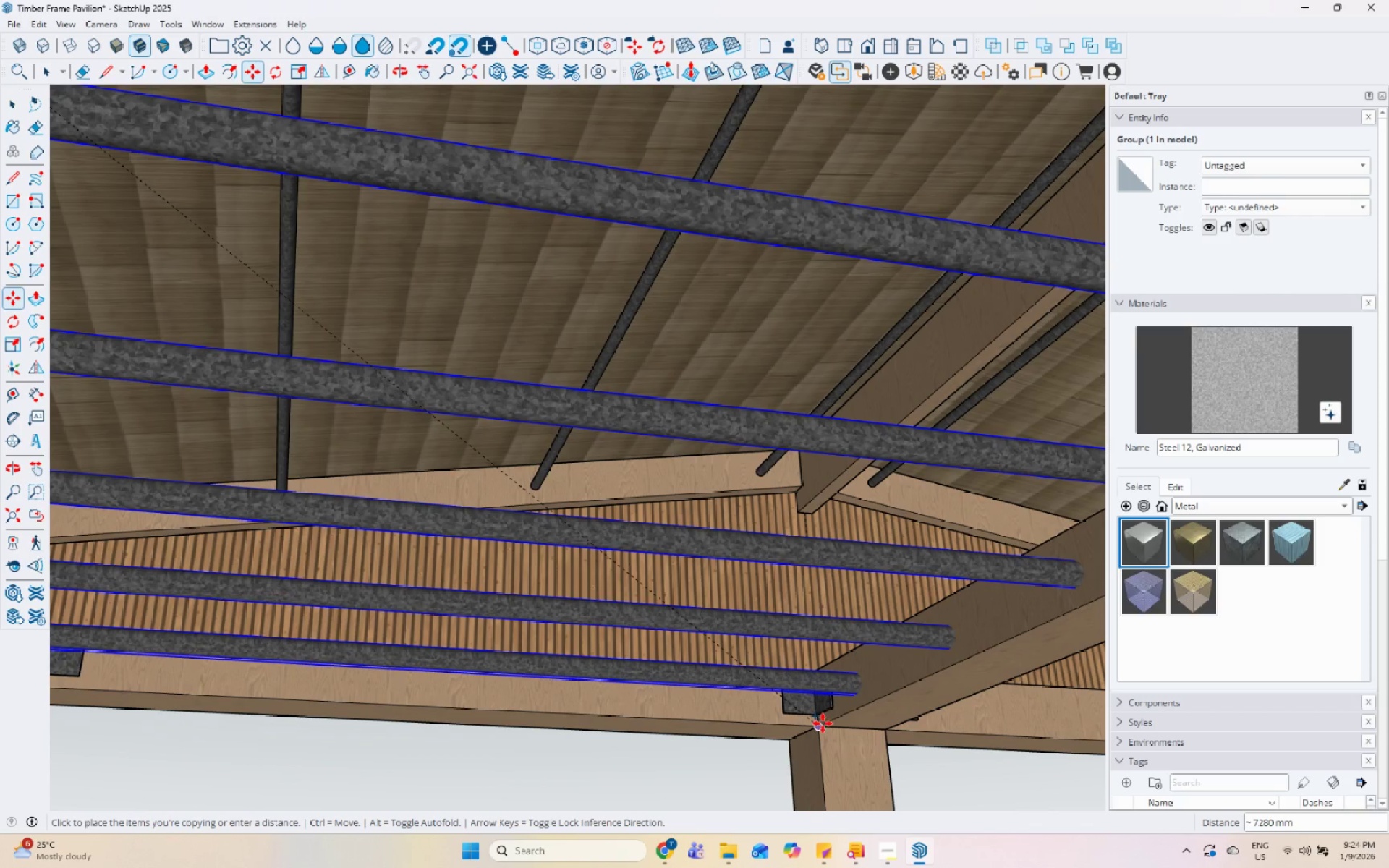 
left_click([823, 723])
 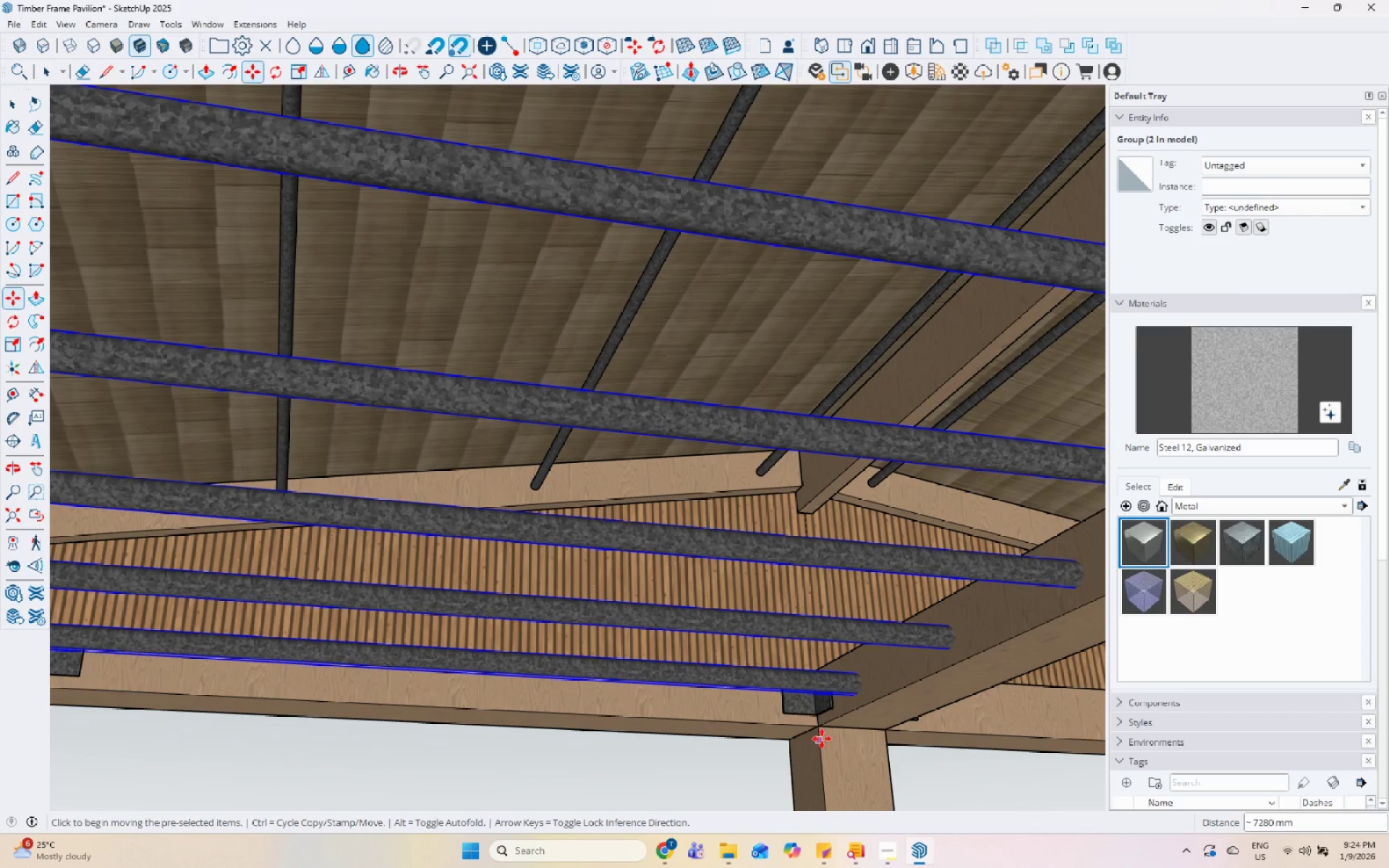 
left_click([823, 727])
 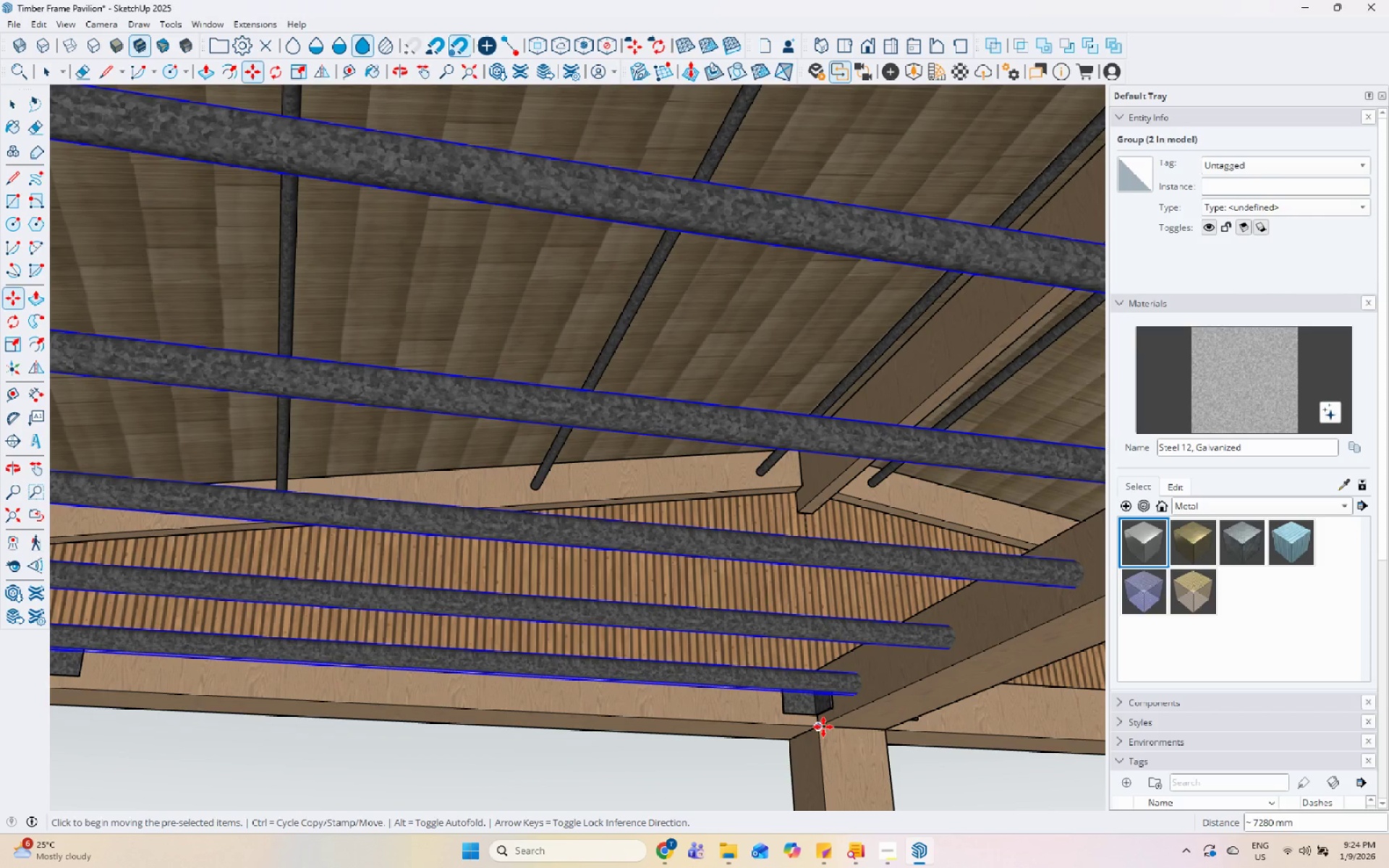 
key(Control+ControlLeft)
 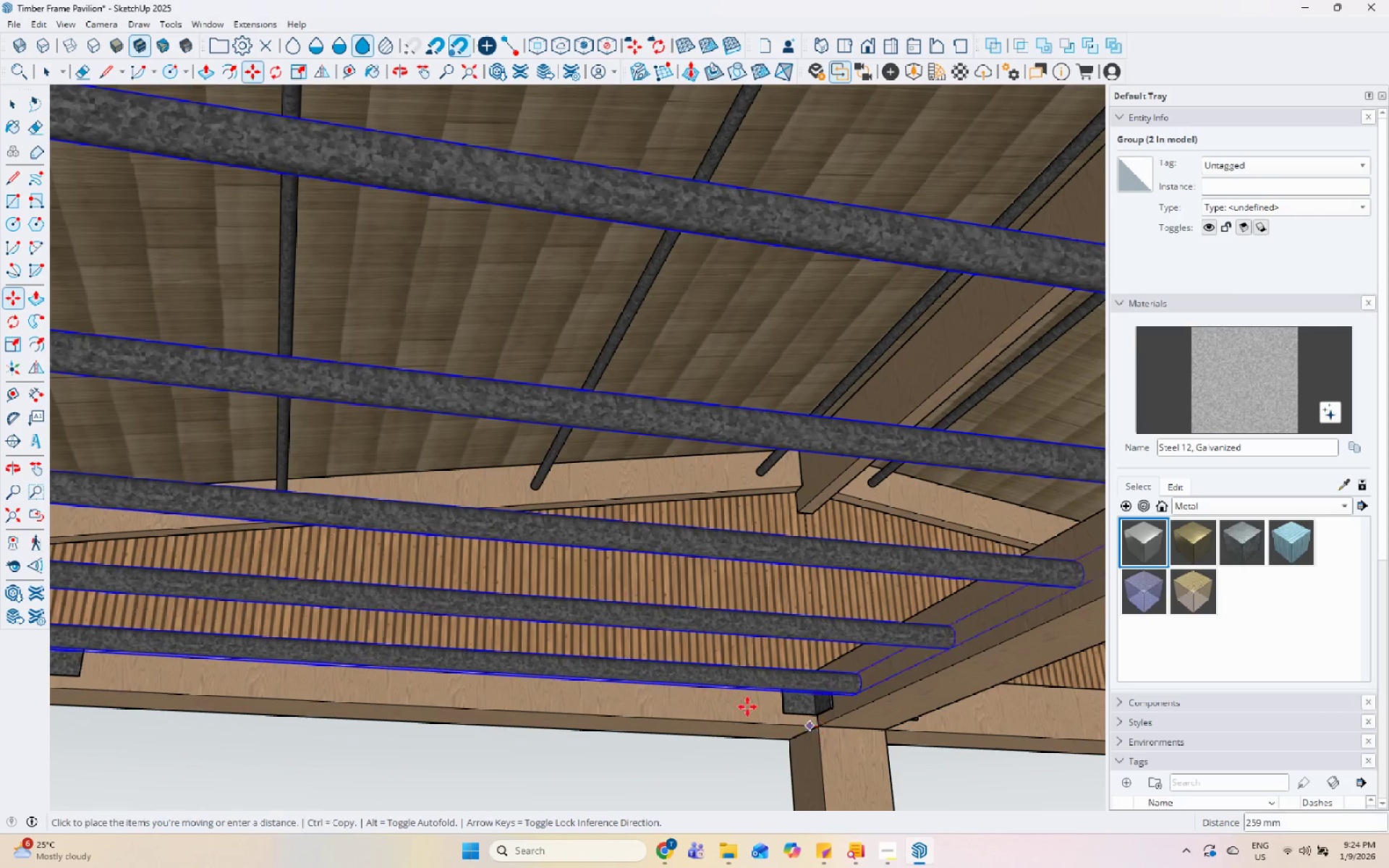 
scroll: coordinate [626, 551], scroll_direction: down, amount: 10.0
 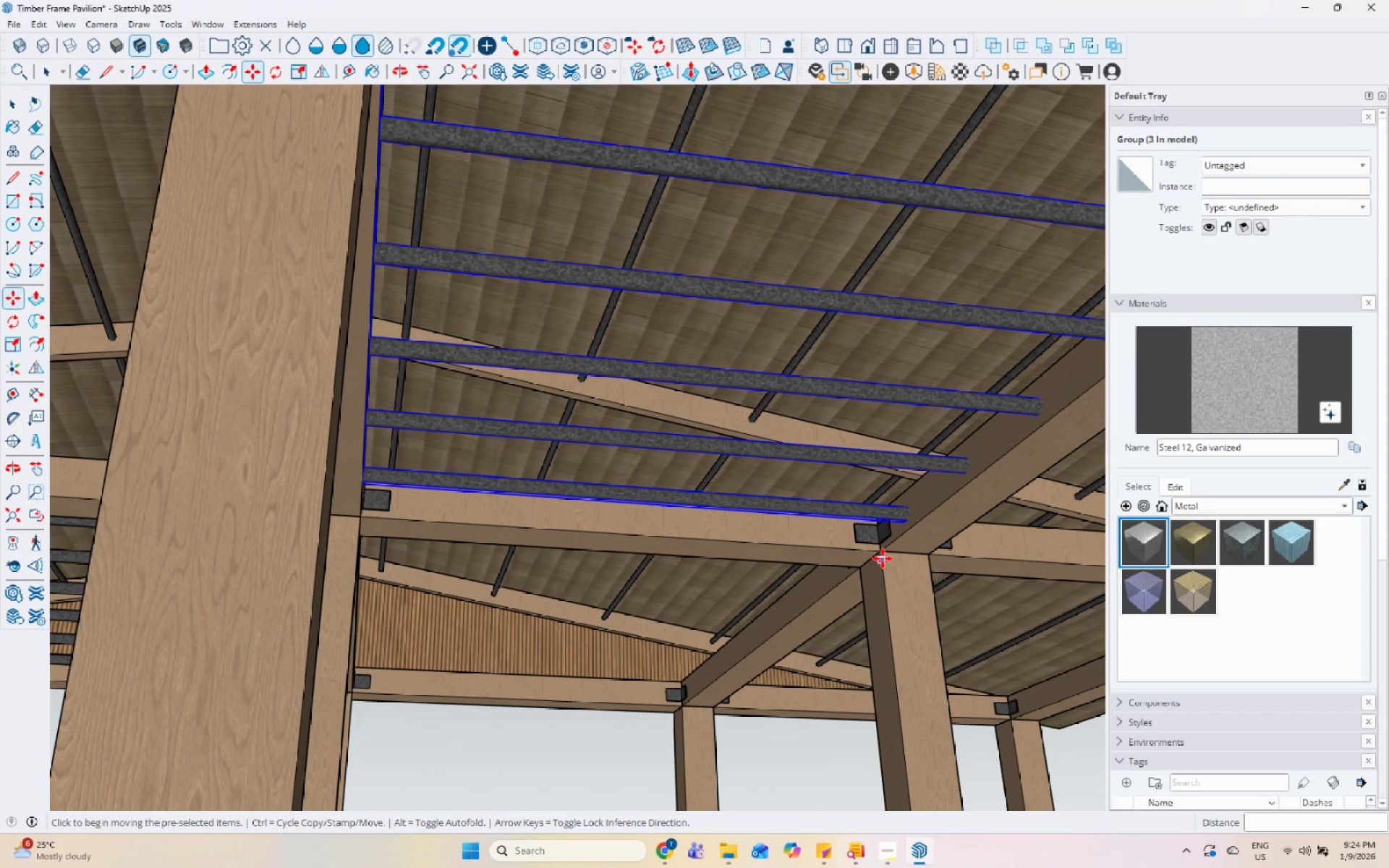 
key(Control+ControlLeft)
 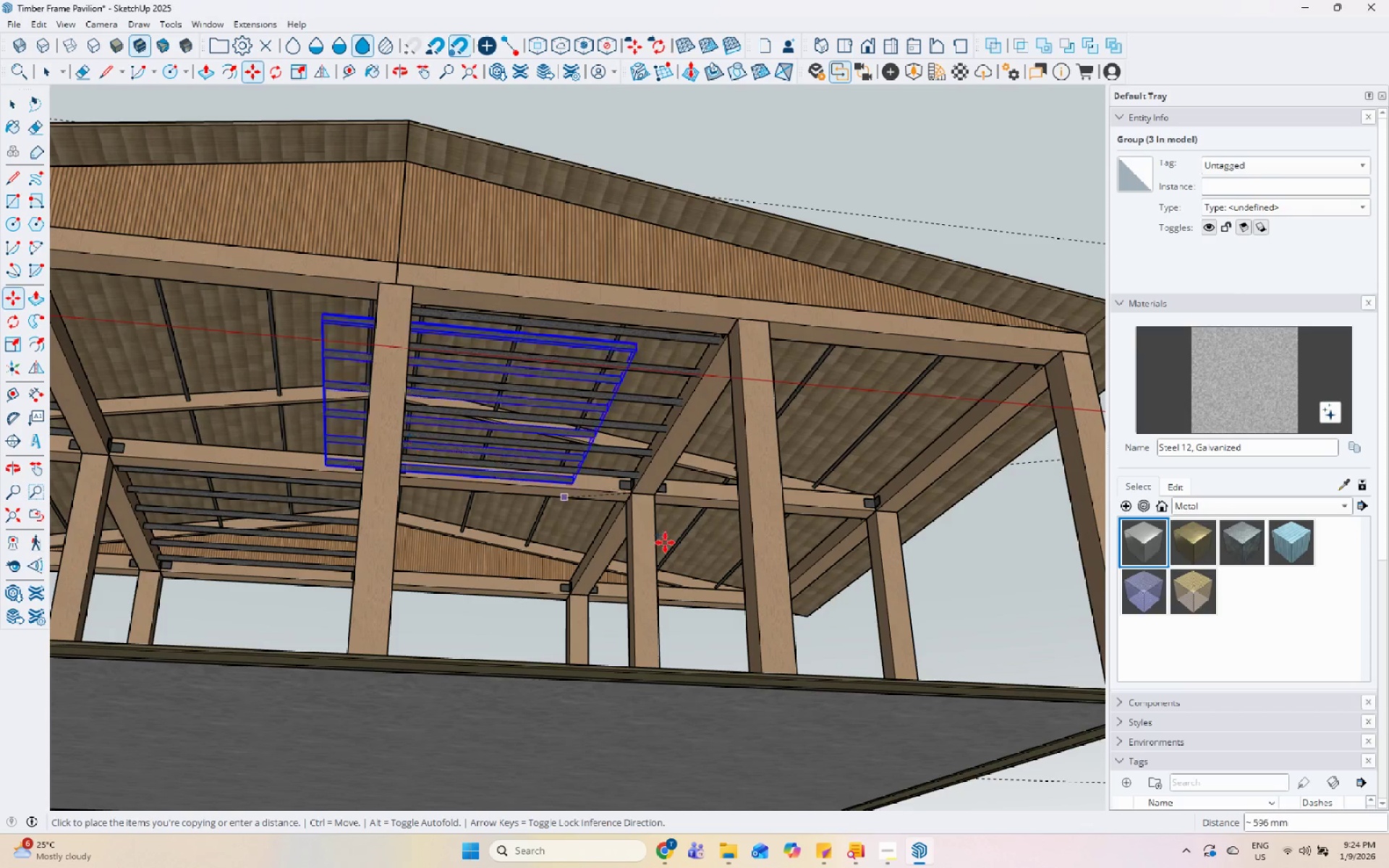 
left_click([883, 552])
 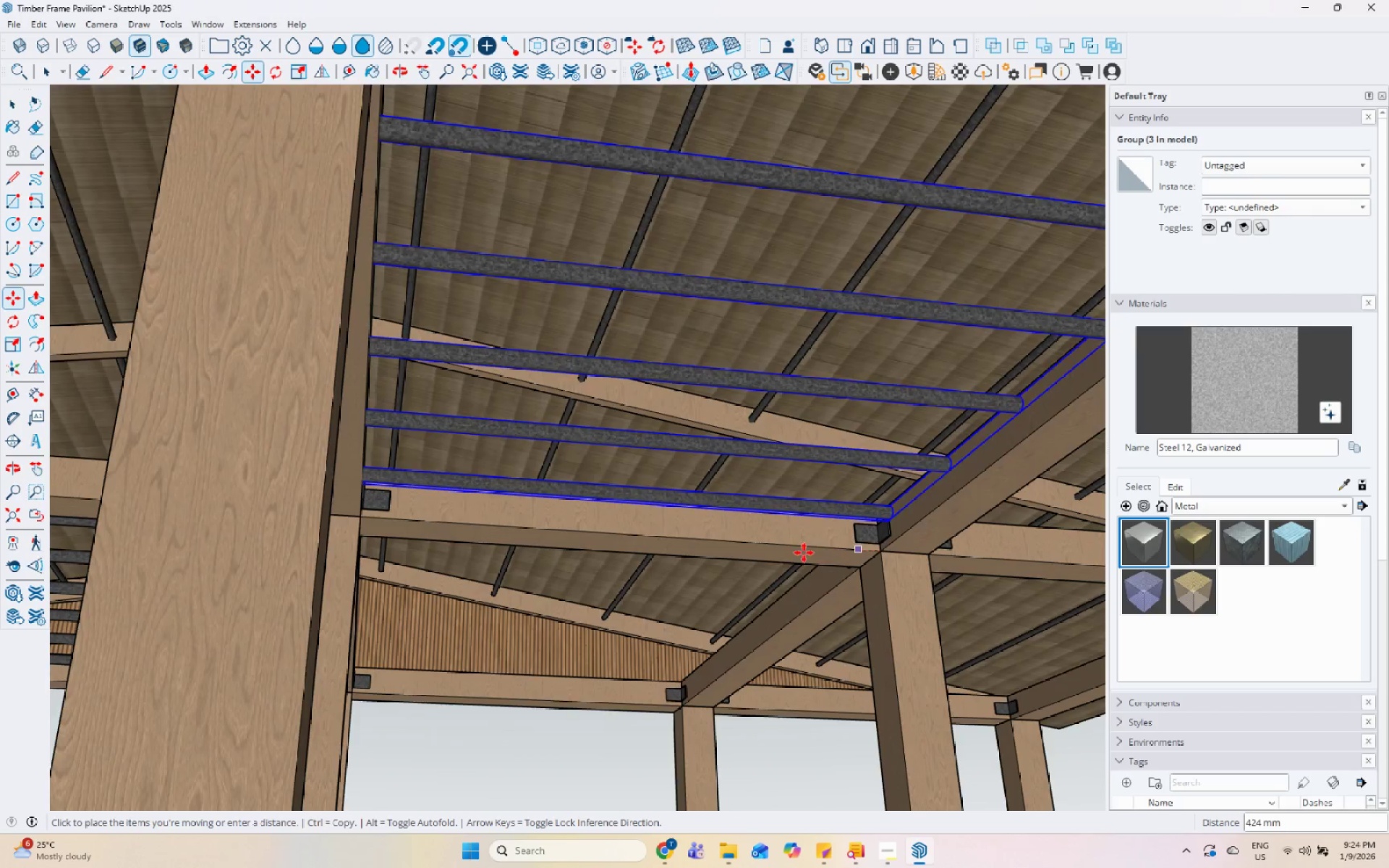 
scroll: coordinate [864, 572], scroll_direction: up, amount: 15.0
 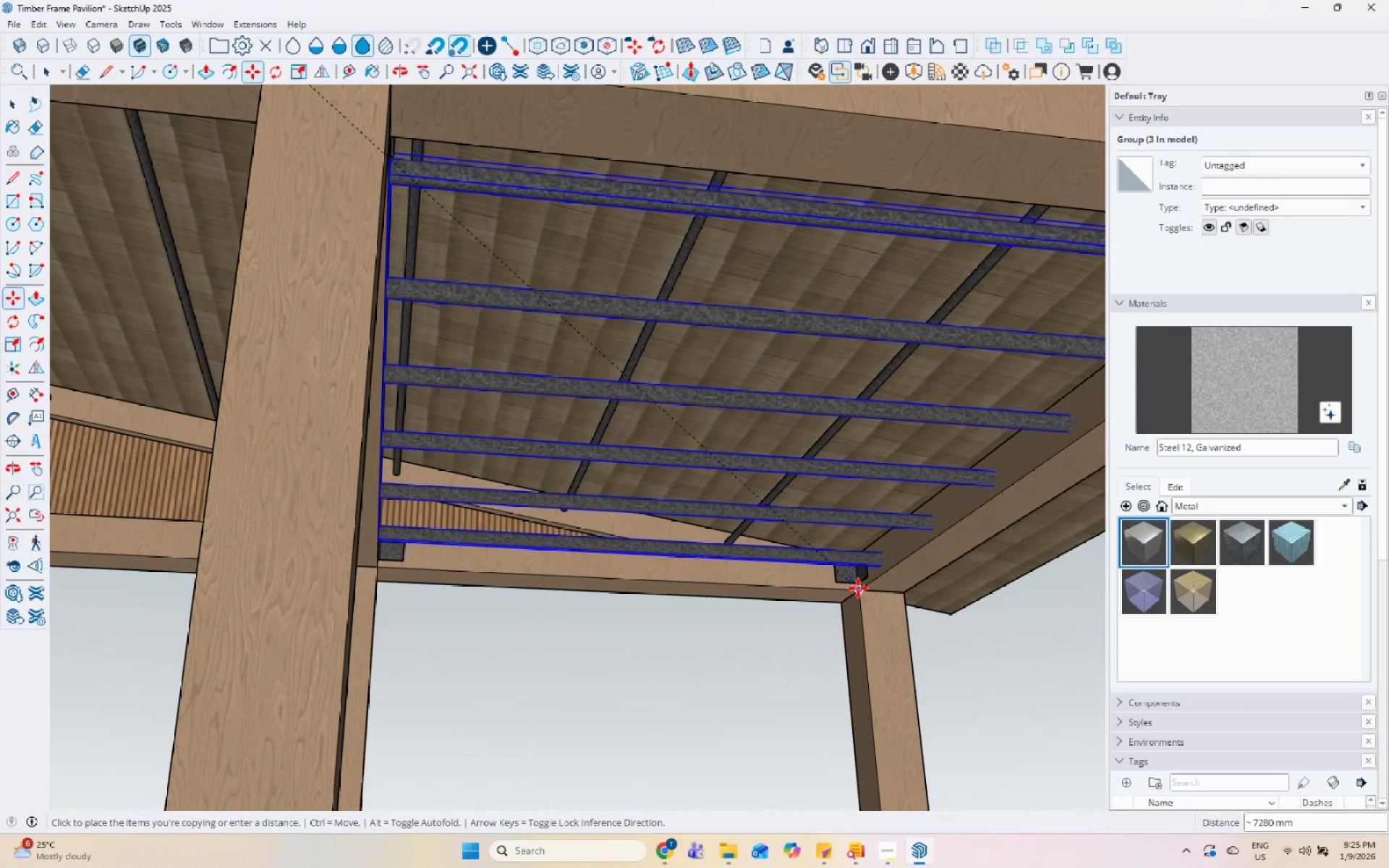 
left_click([858, 588])
 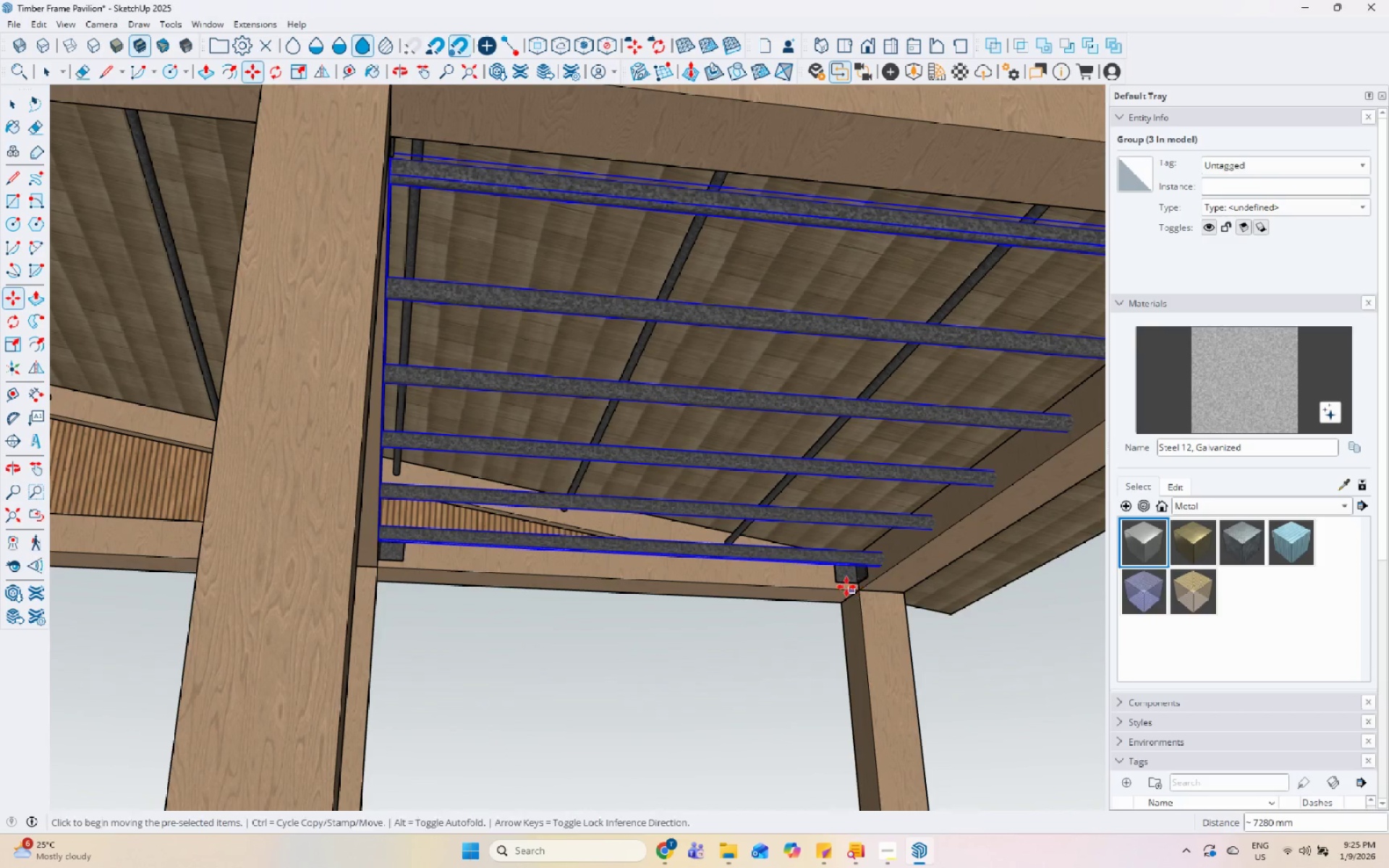 
scroll: coordinate [778, 542], scroll_direction: down, amount: 7.0
 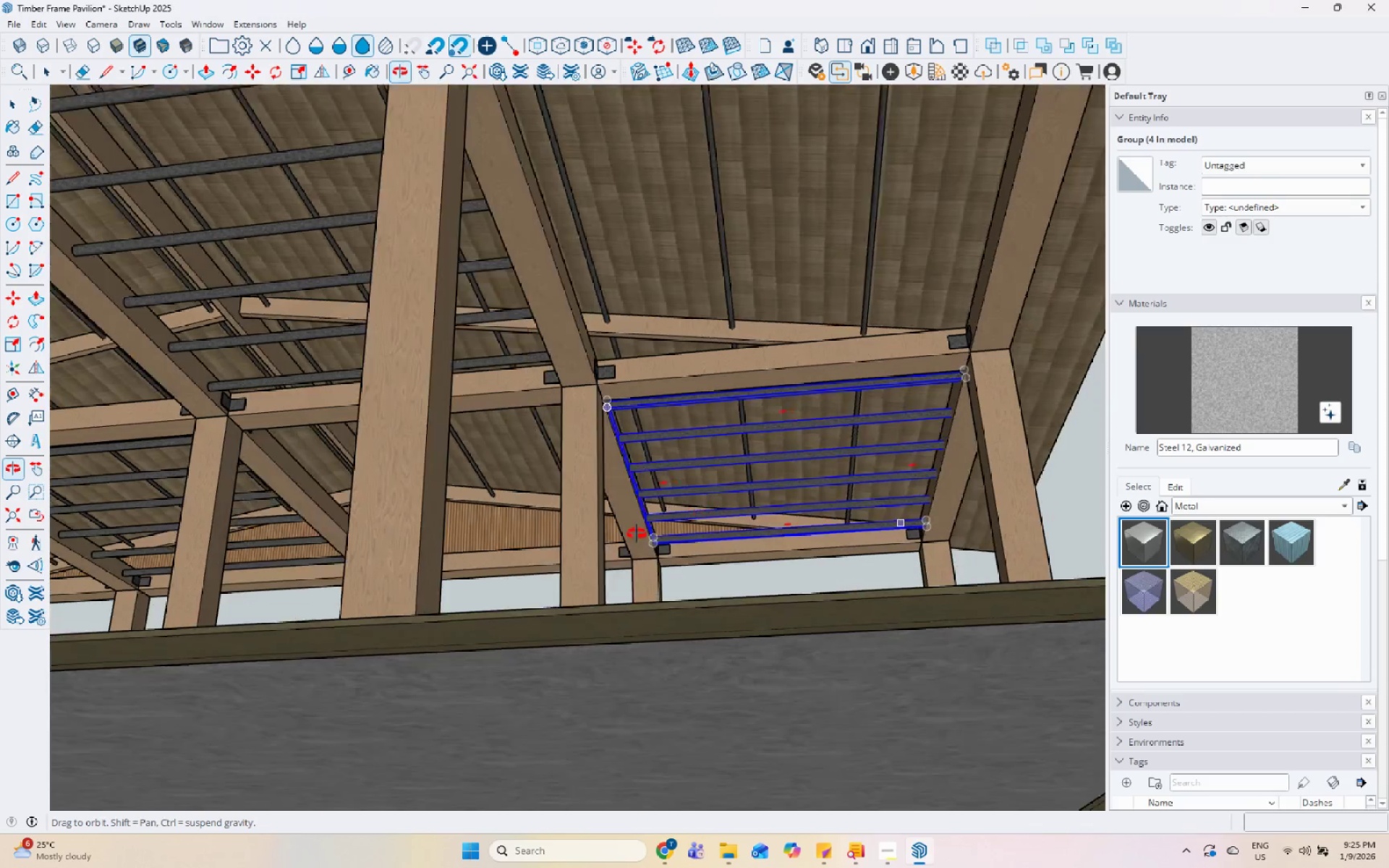 
key(Space)
 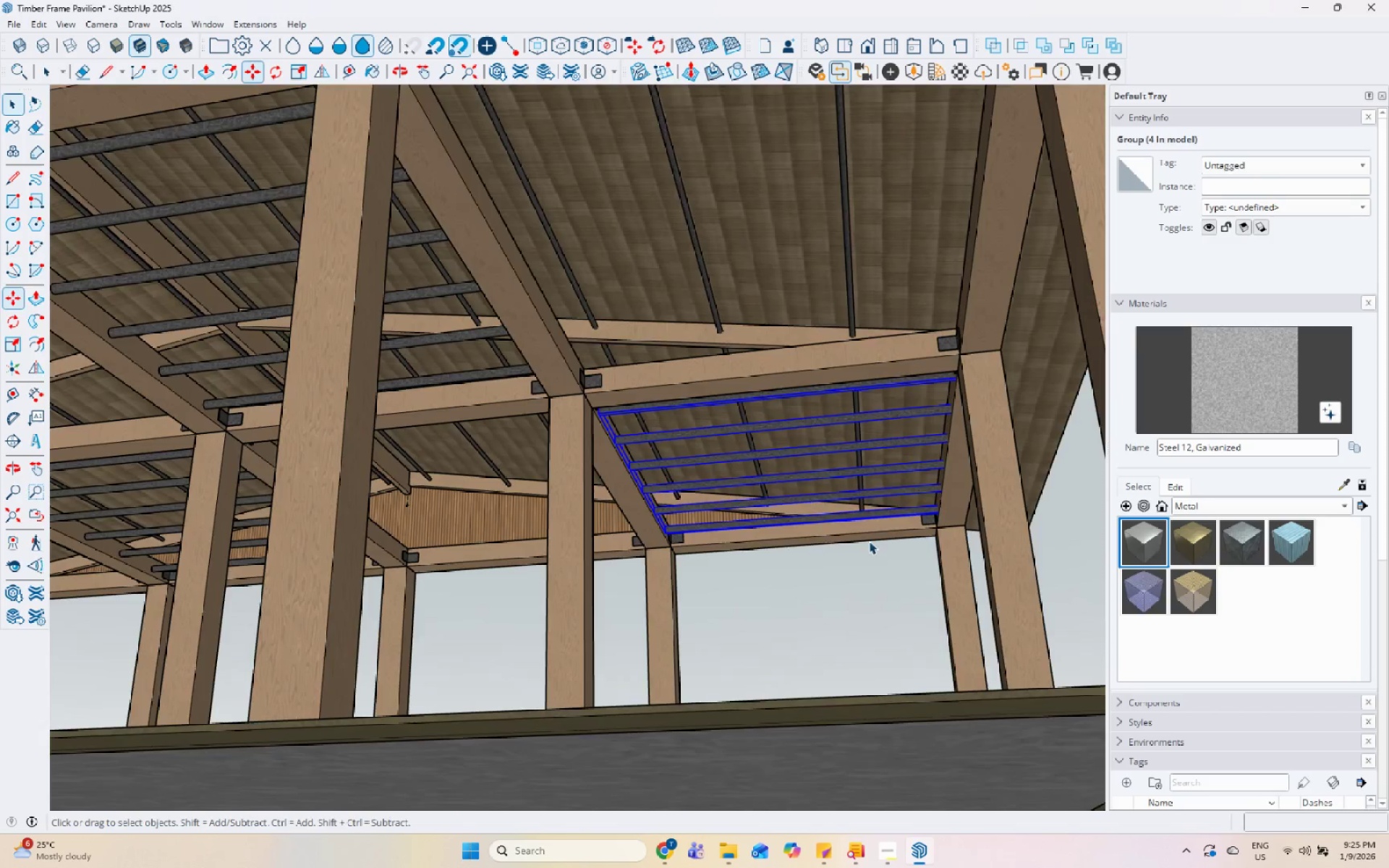 
scroll: coordinate [964, 527], scroll_direction: down, amount: 12.0
 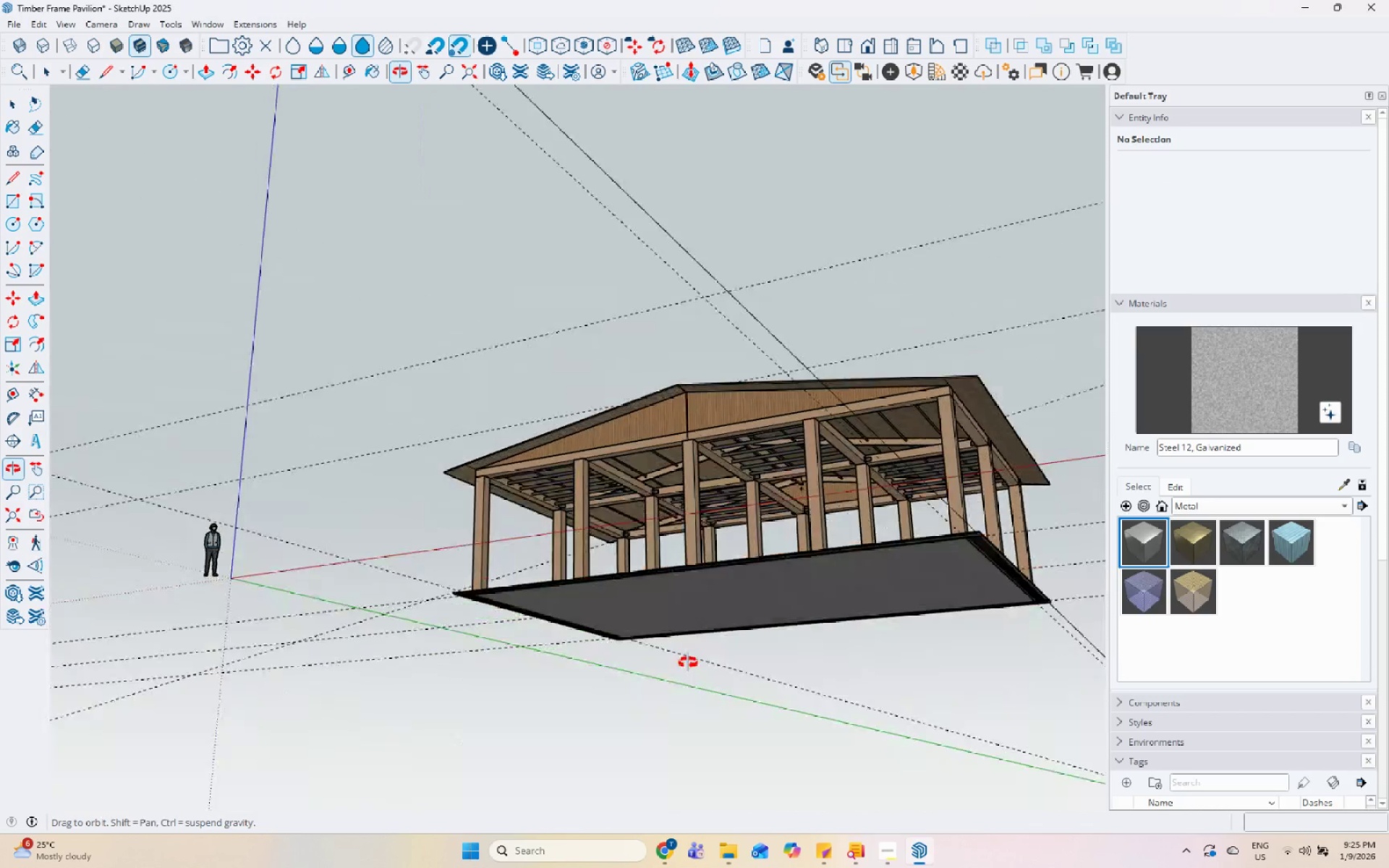 
scroll: coordinate [711, 609], scroll_direction: up, amount: 9.0
 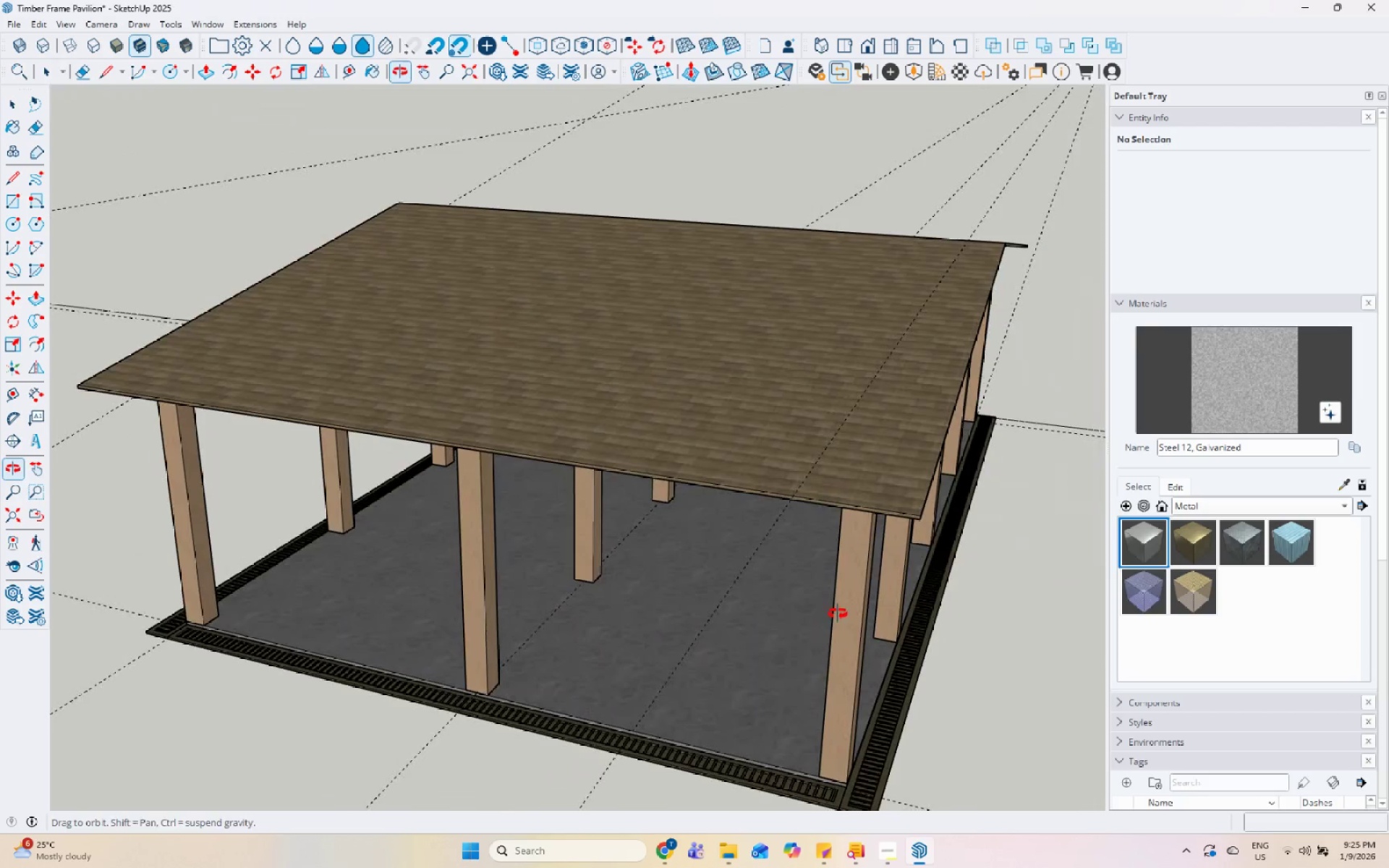 
scroll: coordinate [436, 474], scroll_direction: down, amount: 7.0
 